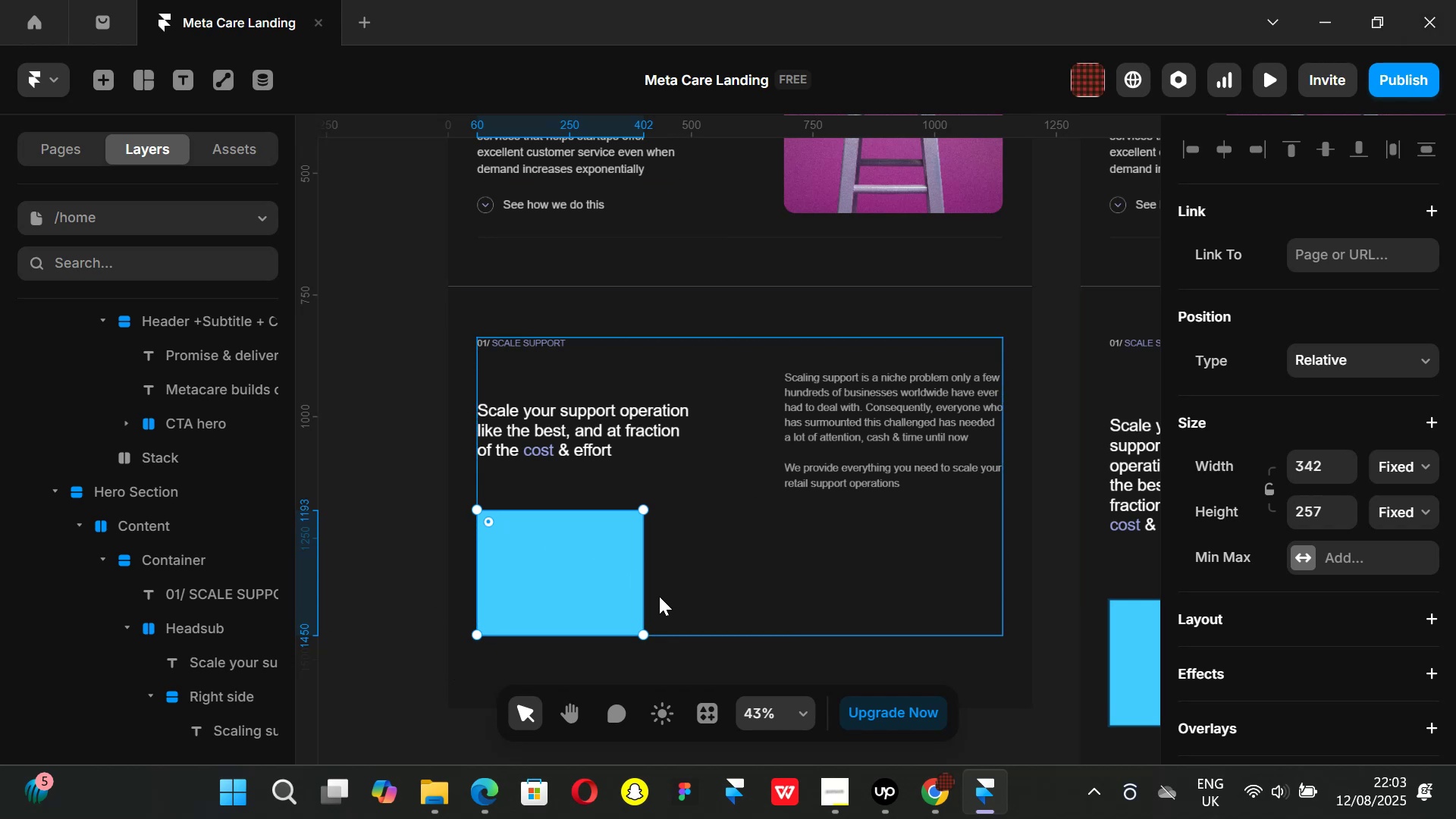 
key(Control+ControlLeft)
 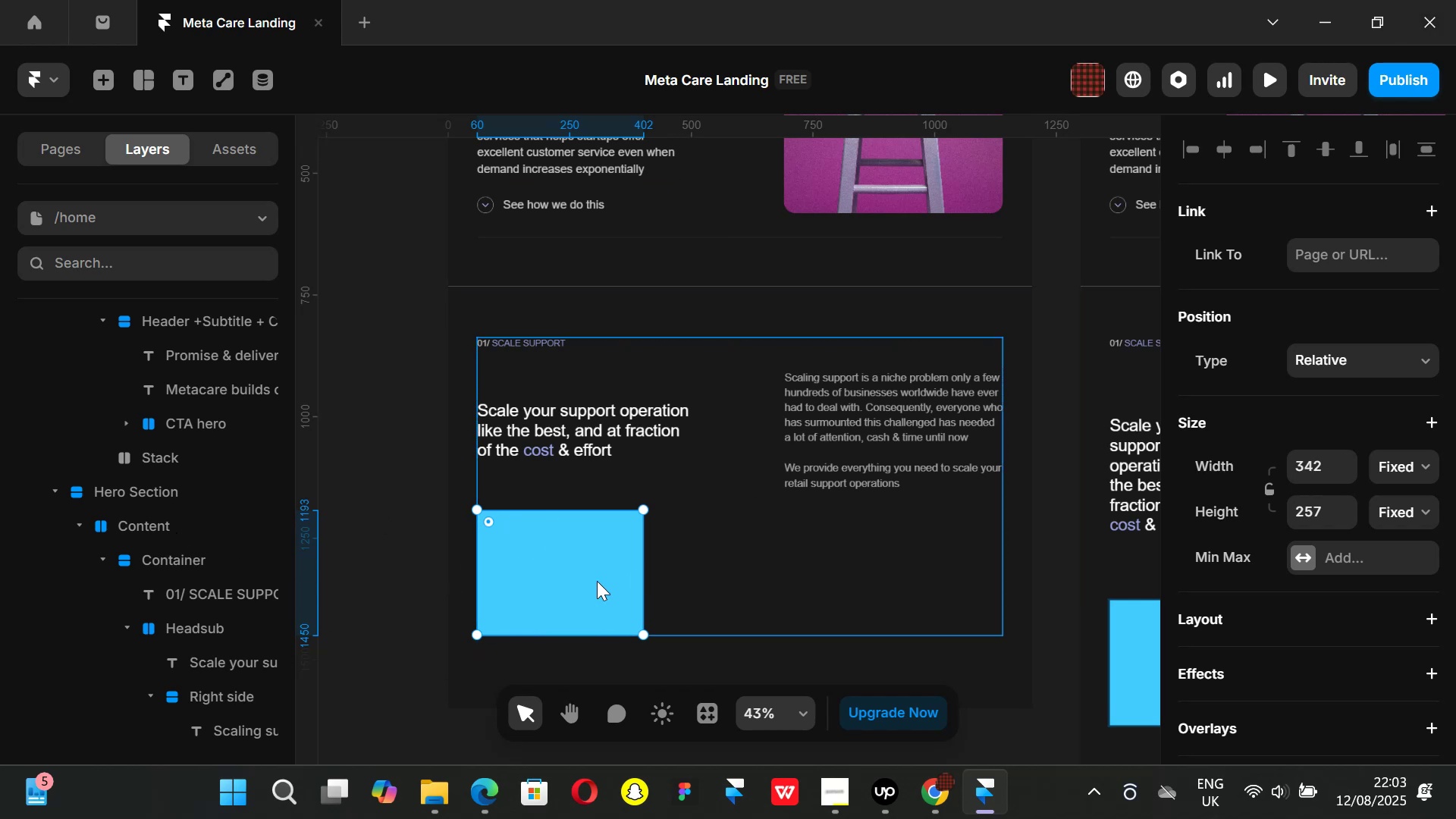 
key(Control+D)
 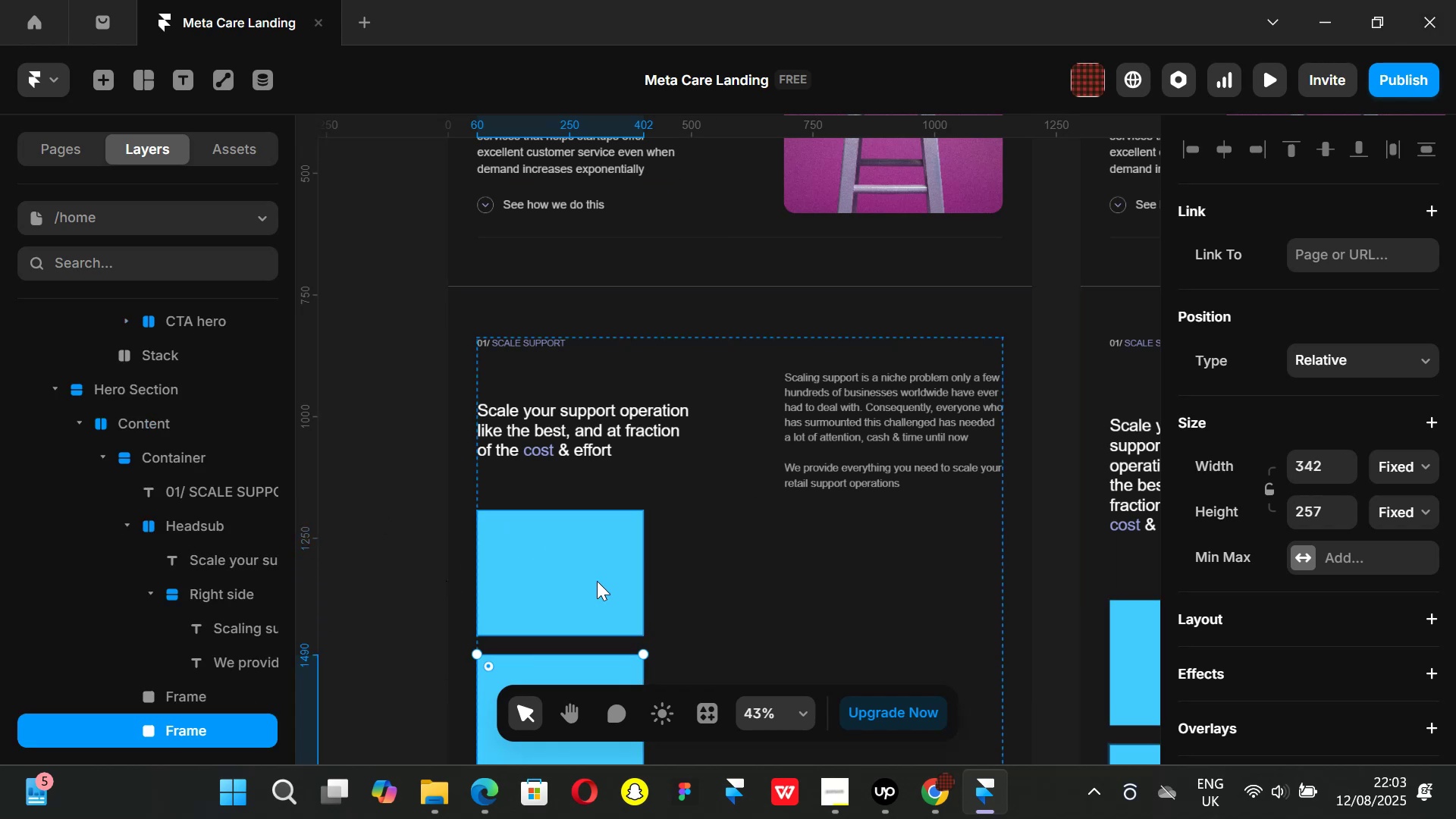 
key(Control+ControlLeft)
 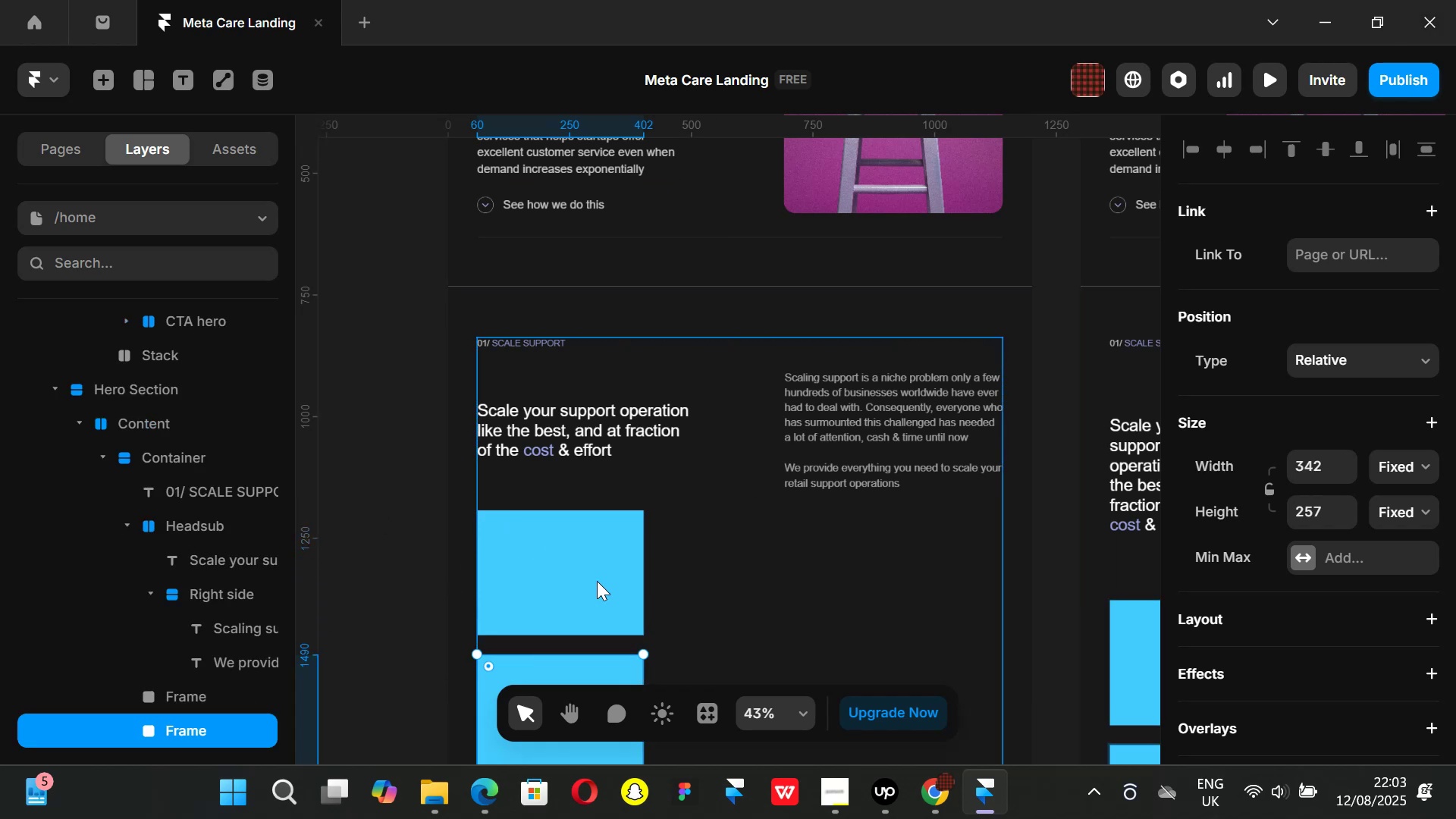 
key(Control+D)
 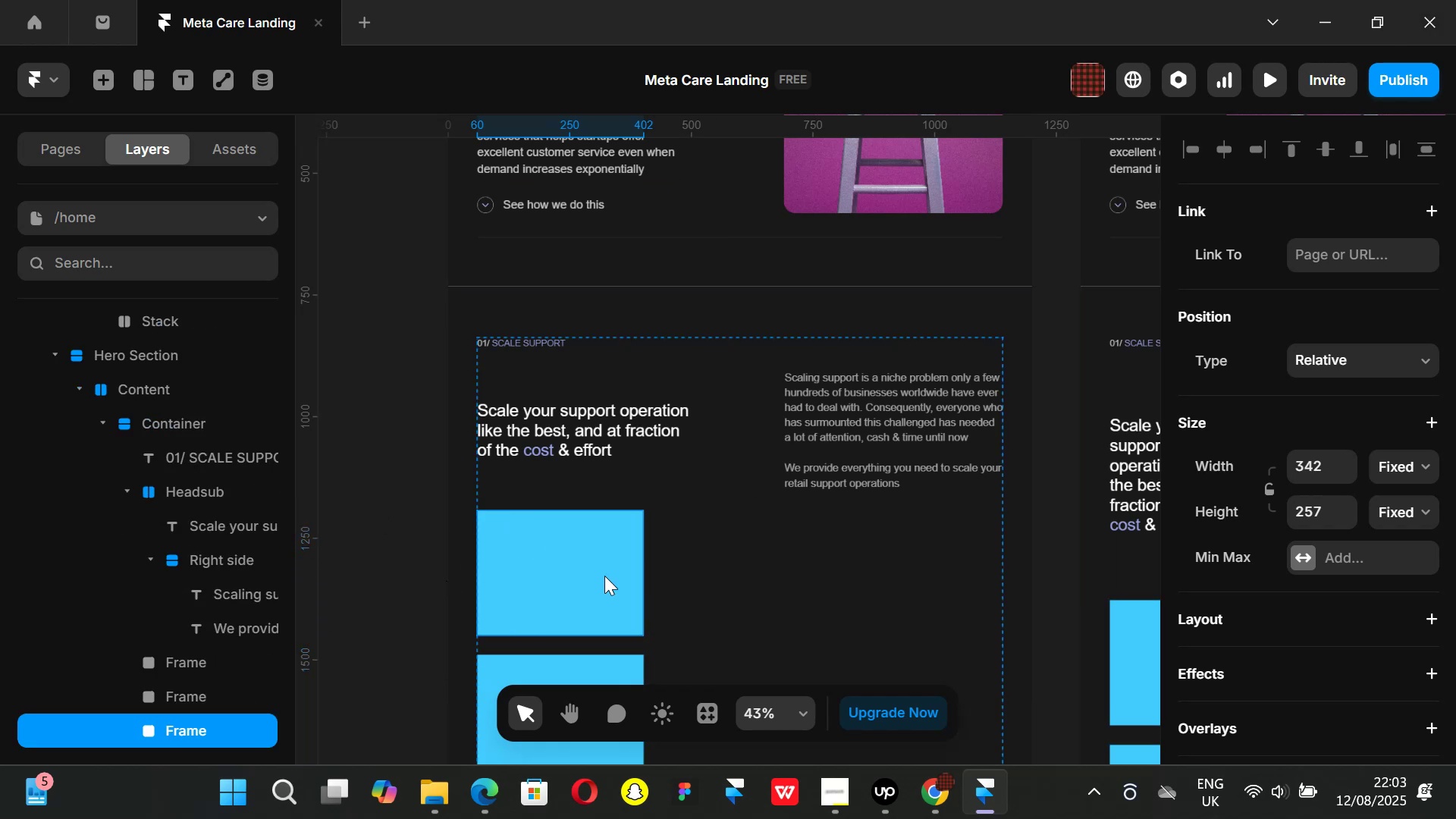 
scroll: coordinate [582, 459], scroll_direction: down, amount: 3.0
 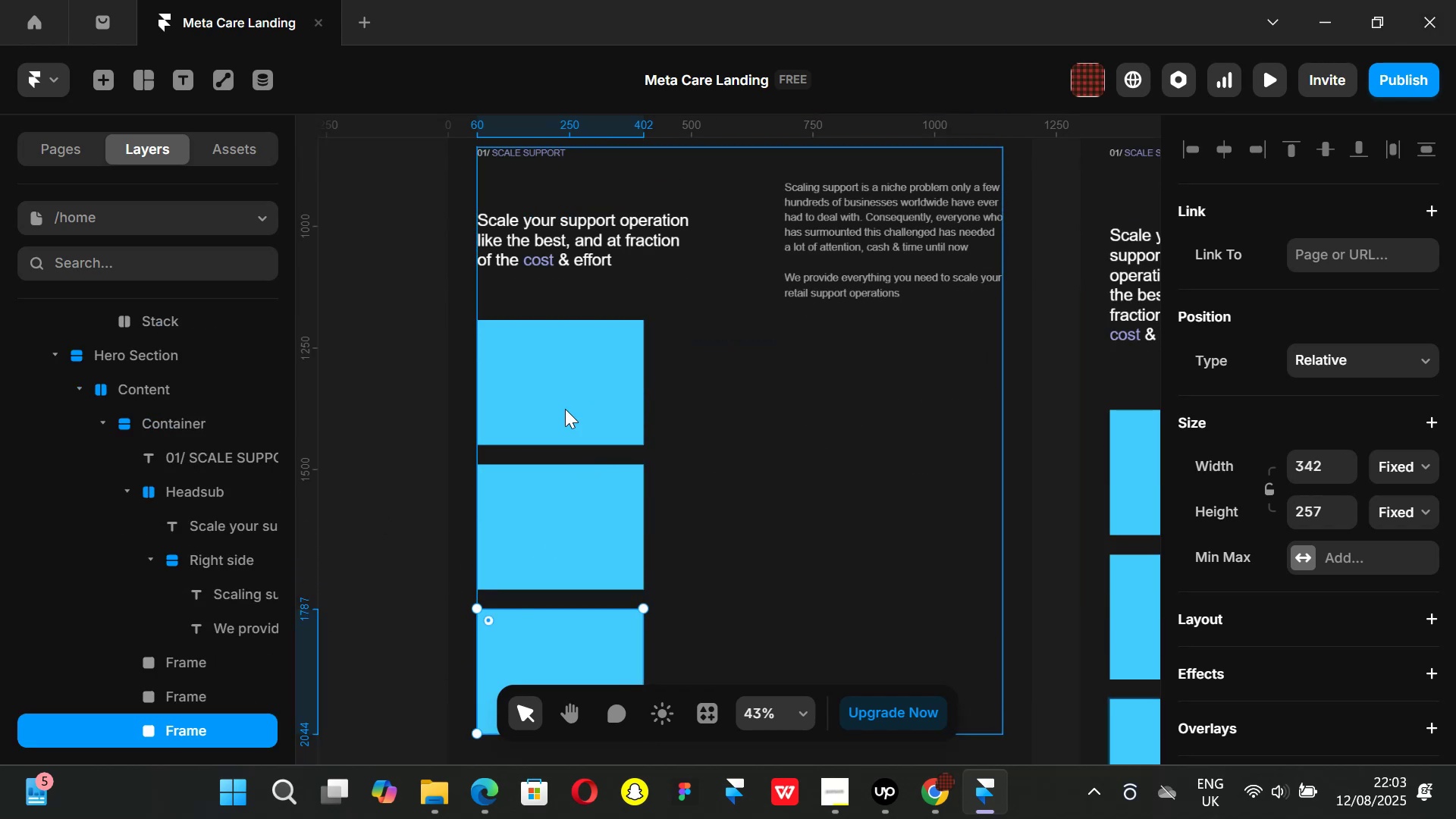 
left_click([562, 396])
 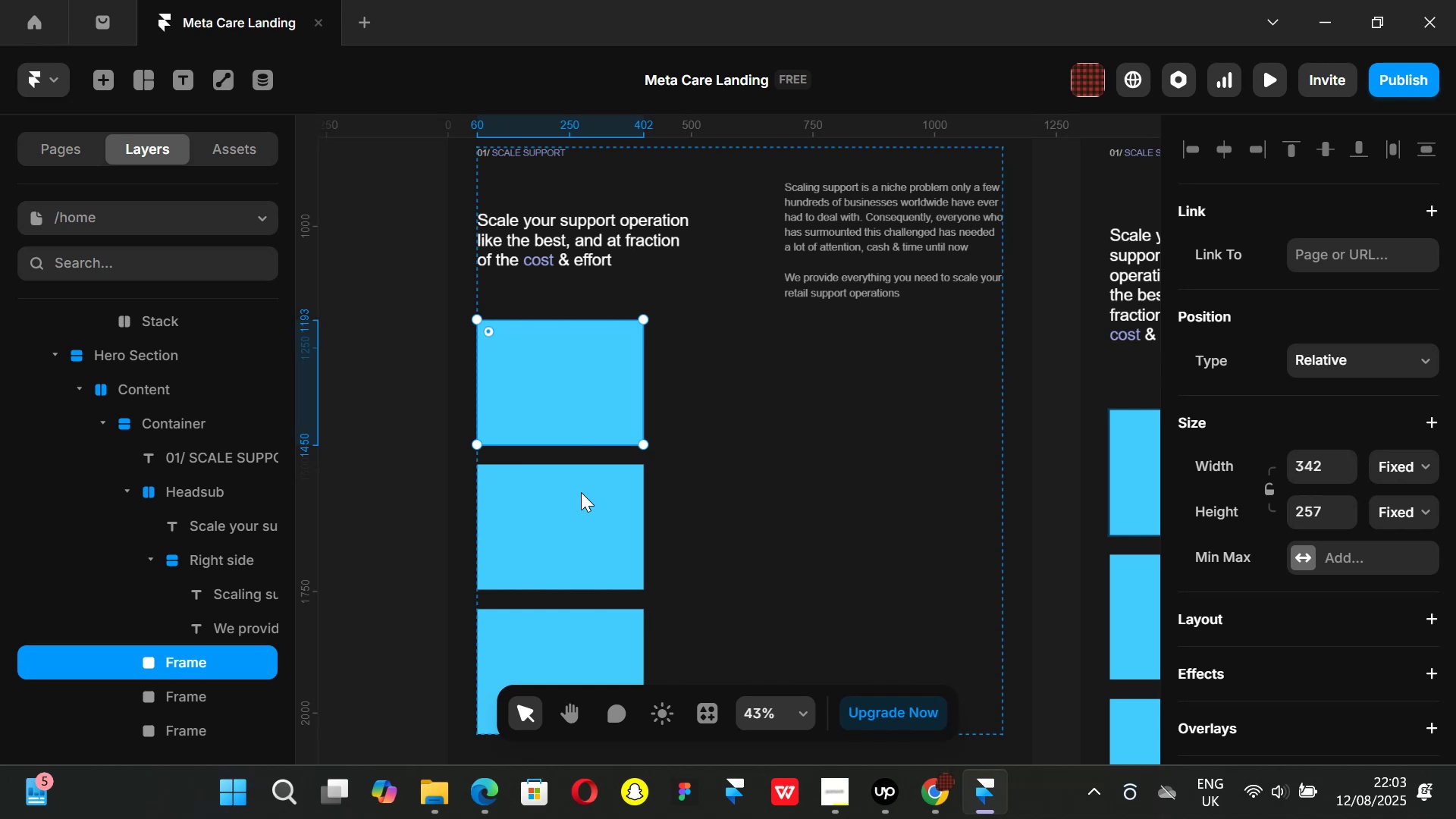 
hold_key(key=ShiftLeft, duration=1.26)
left_click([570, 527])
 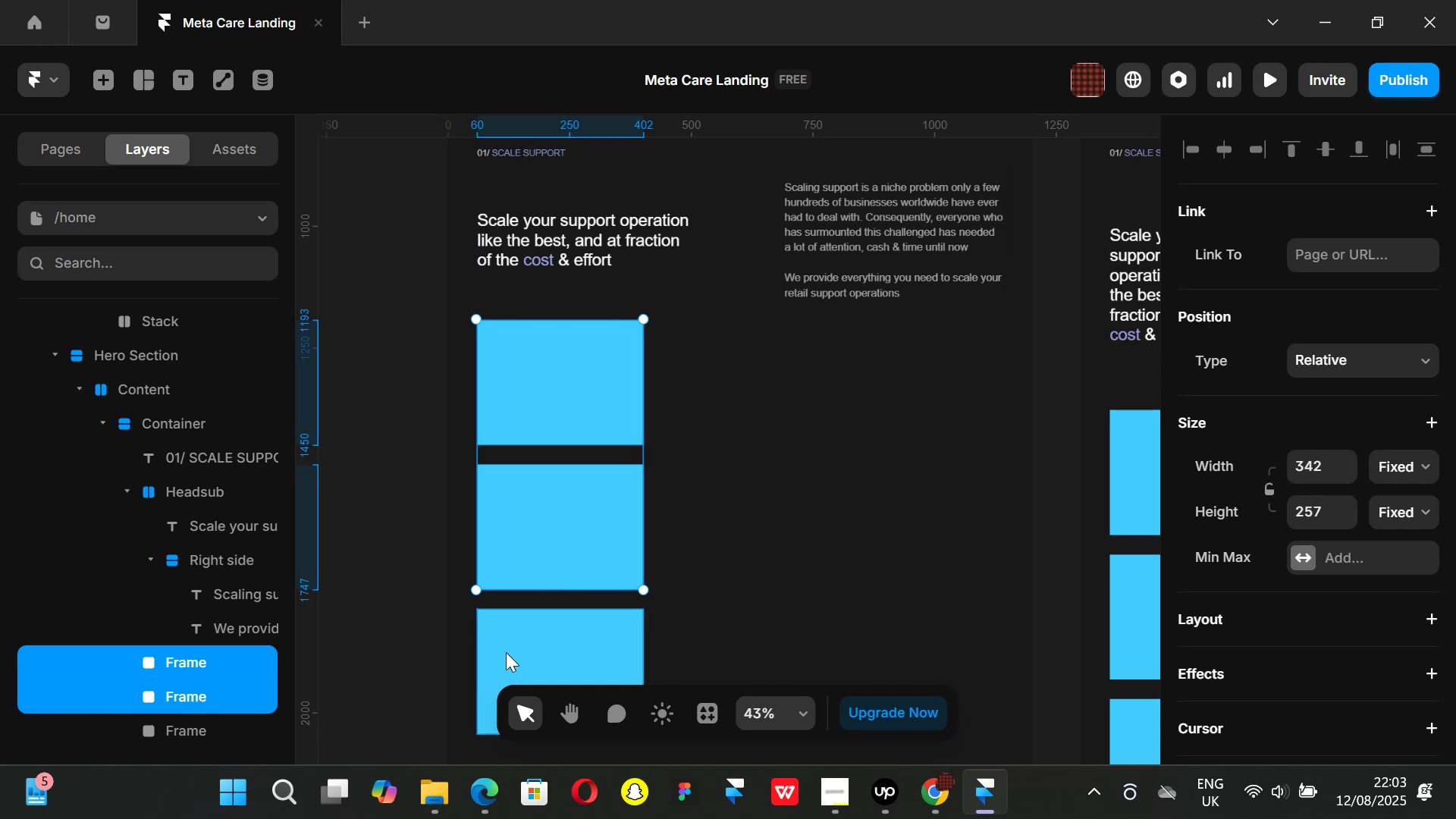 
left_click([506, 652])
 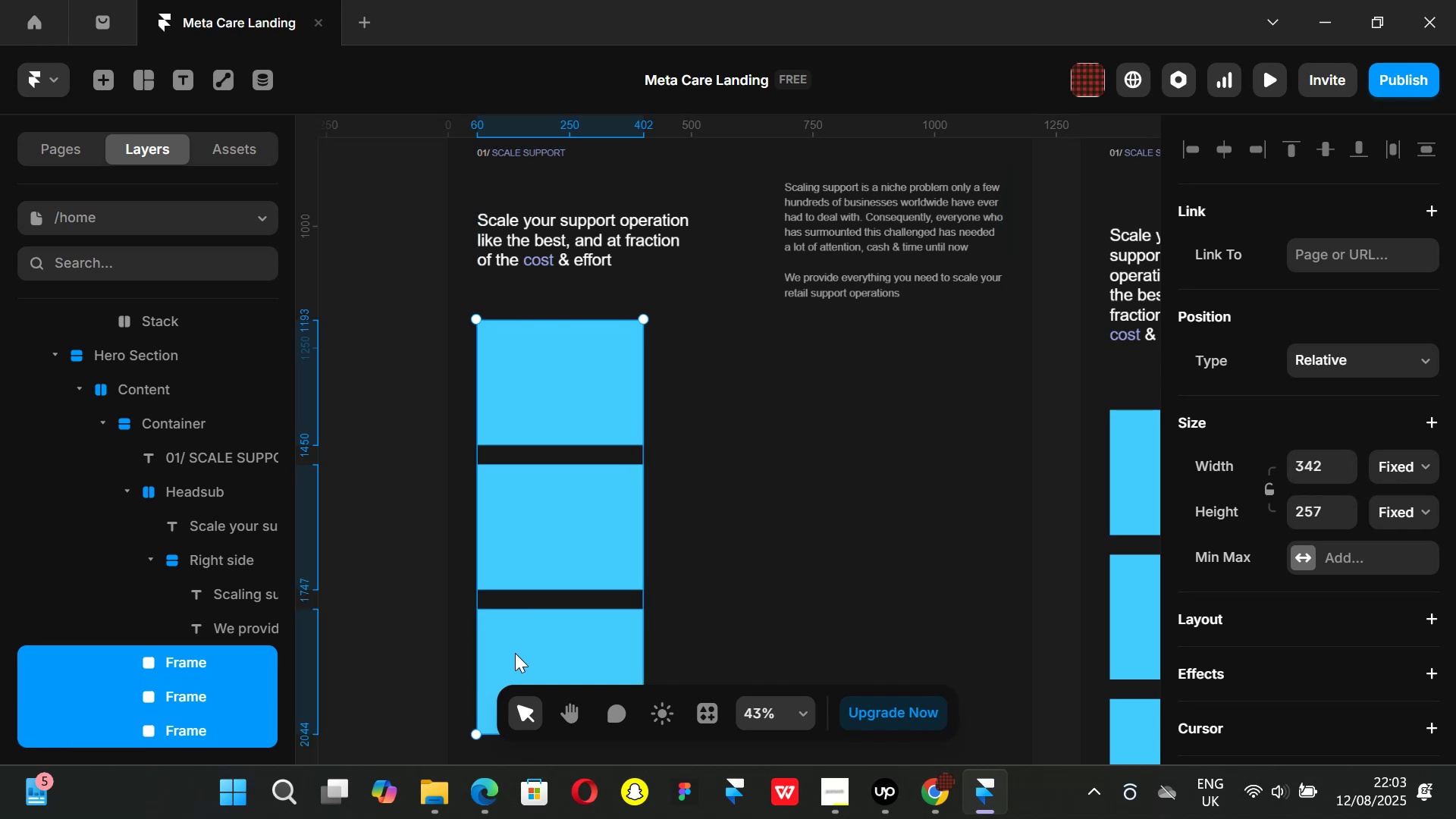 
key(Control+ControlLeft)
 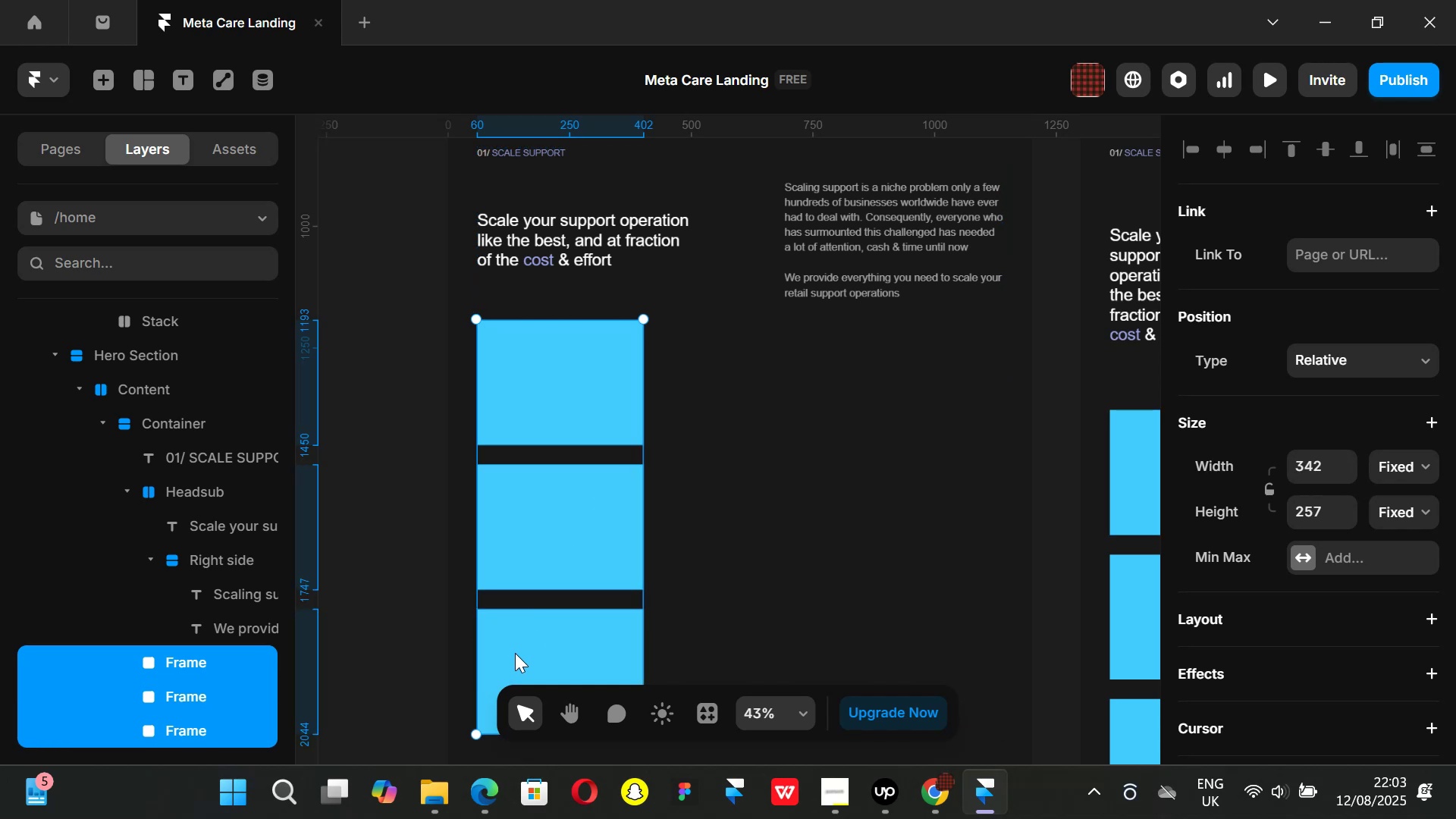 
key(Alt+Control+AltLeft)
 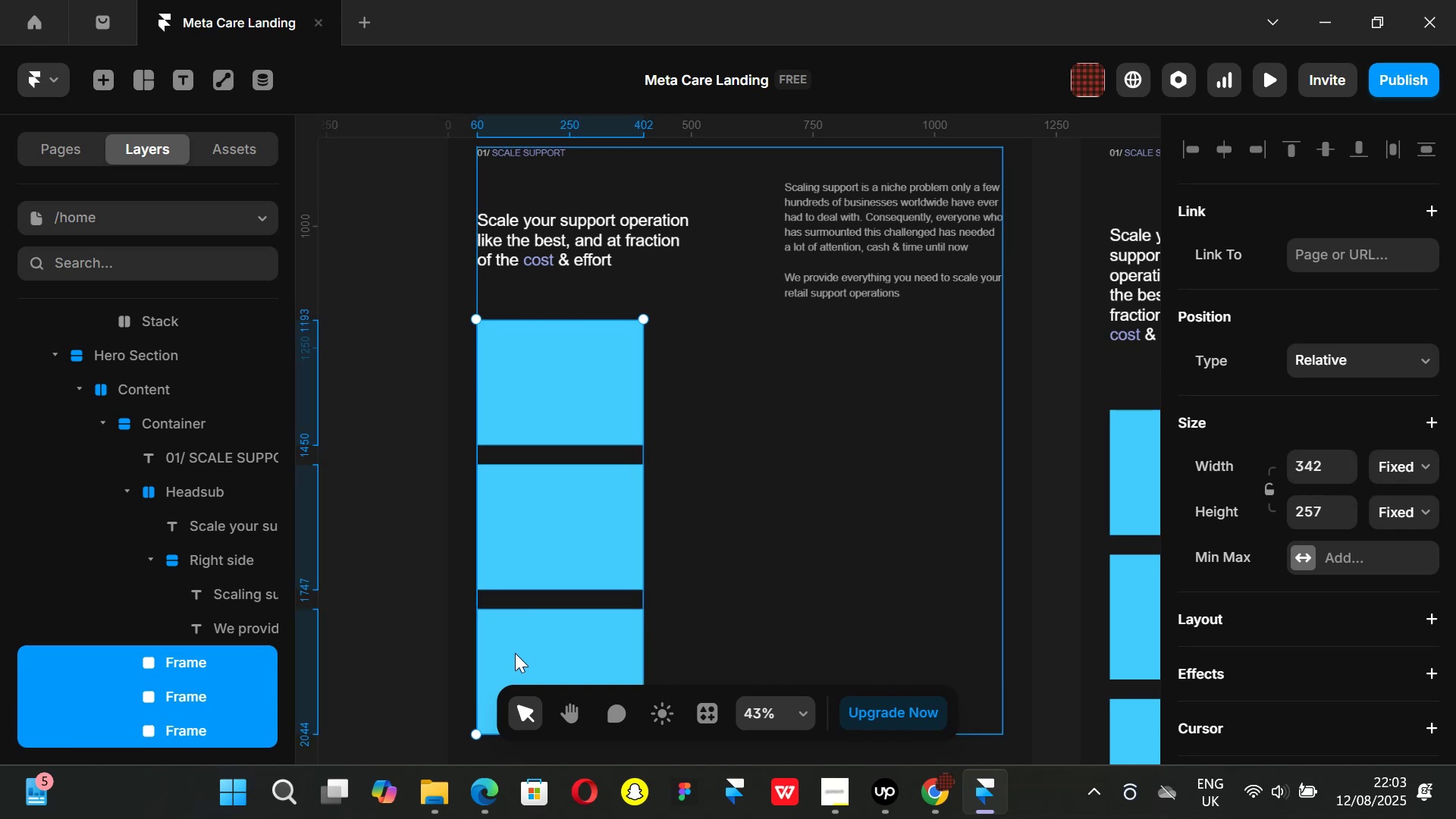 
key(Alt+Control+Enter)
 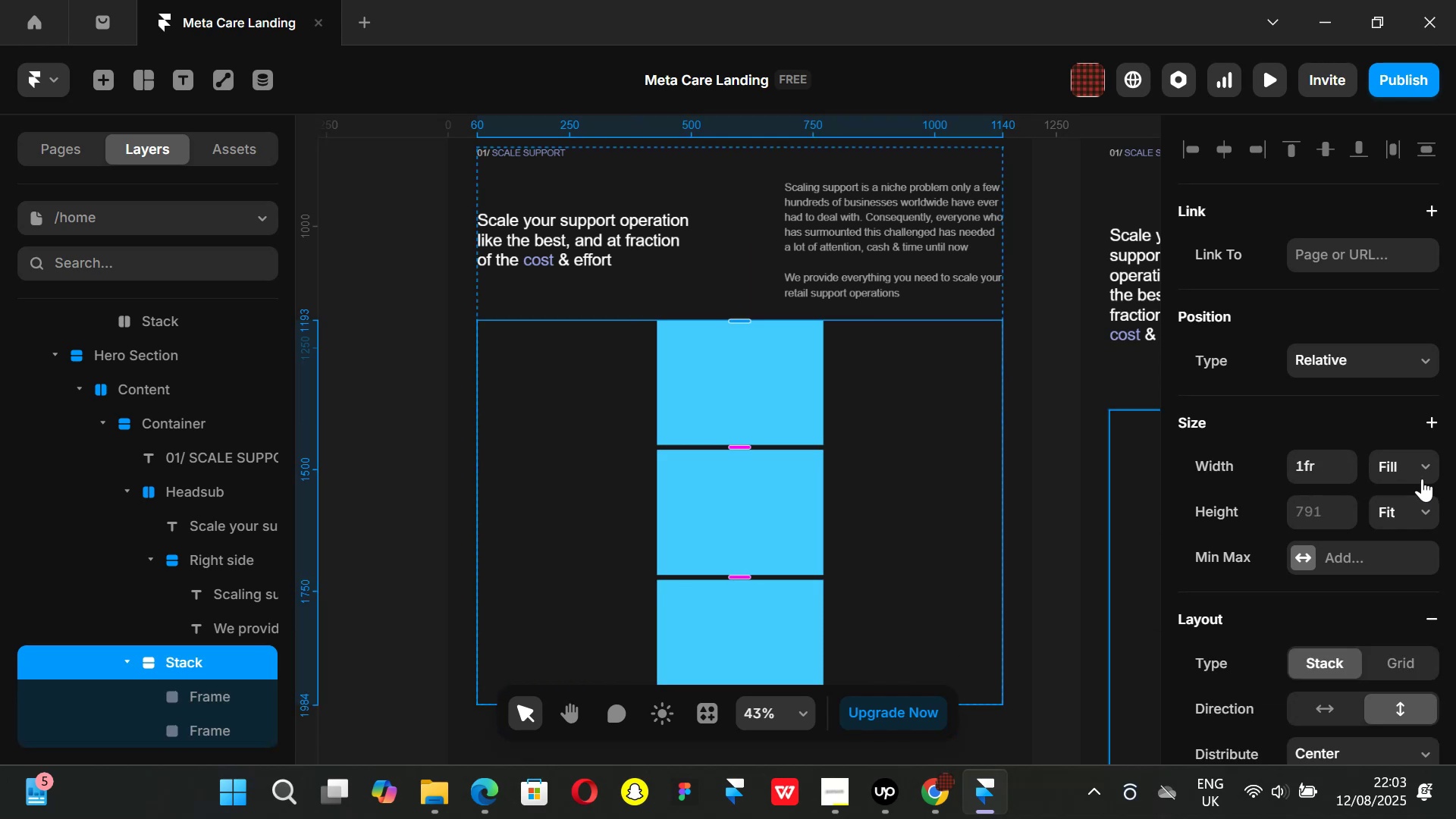 
left_click([1430, 468])
 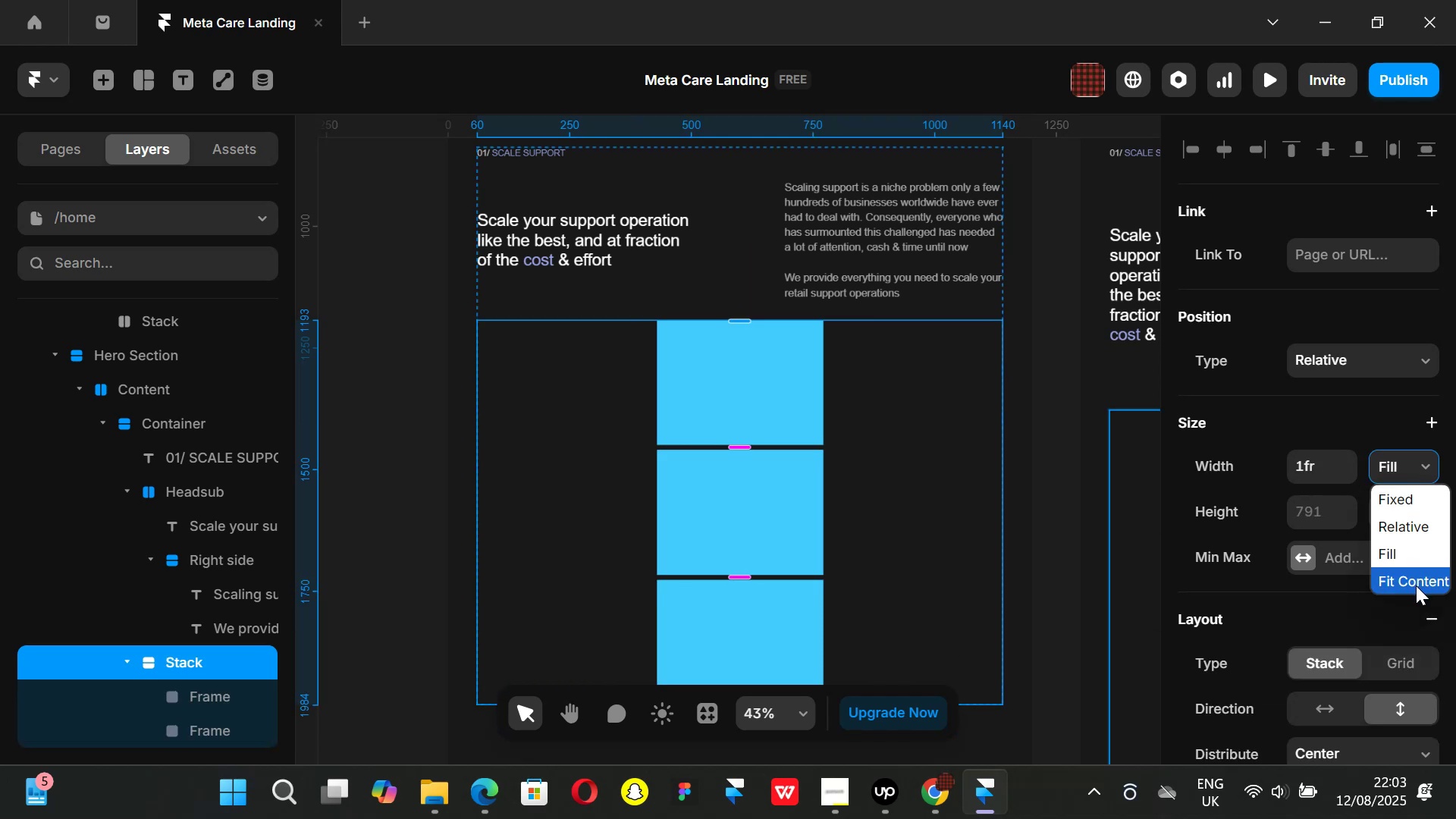 
left_click([1416, 585])
 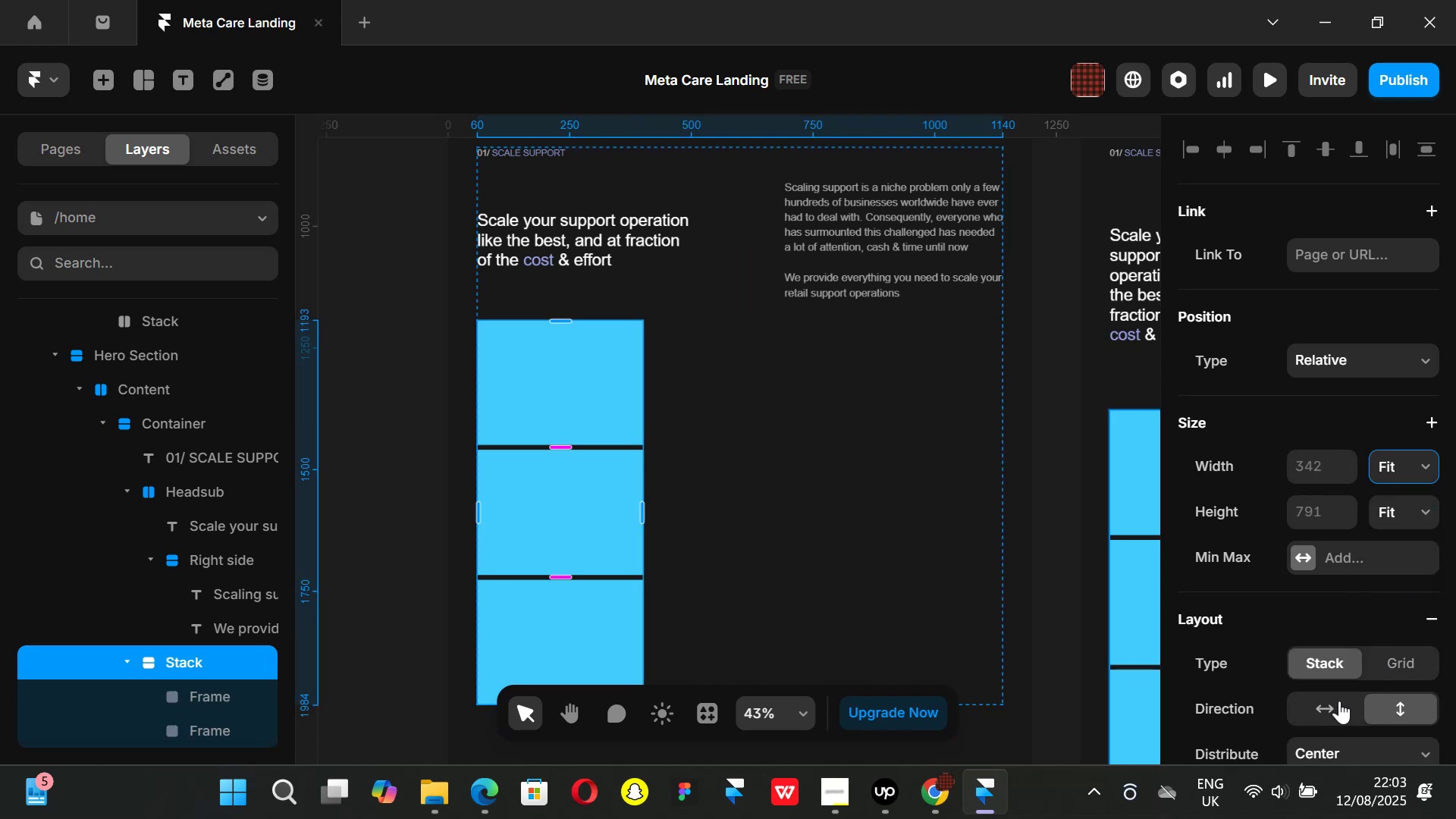 
left_click([1334, 703])
 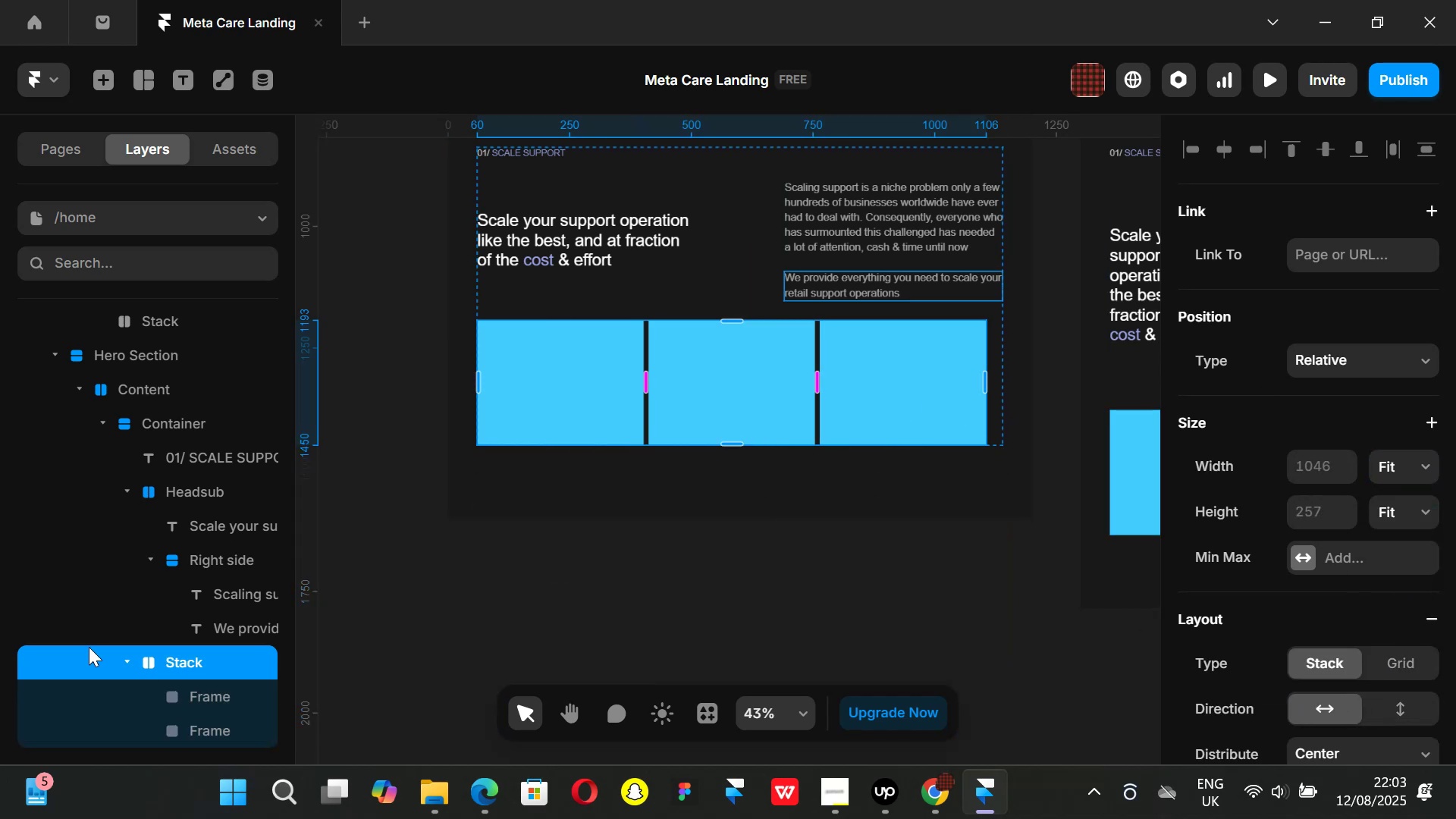 
scroll: coordinate [163, 581], scroll_direction: down, amount: 1.0
 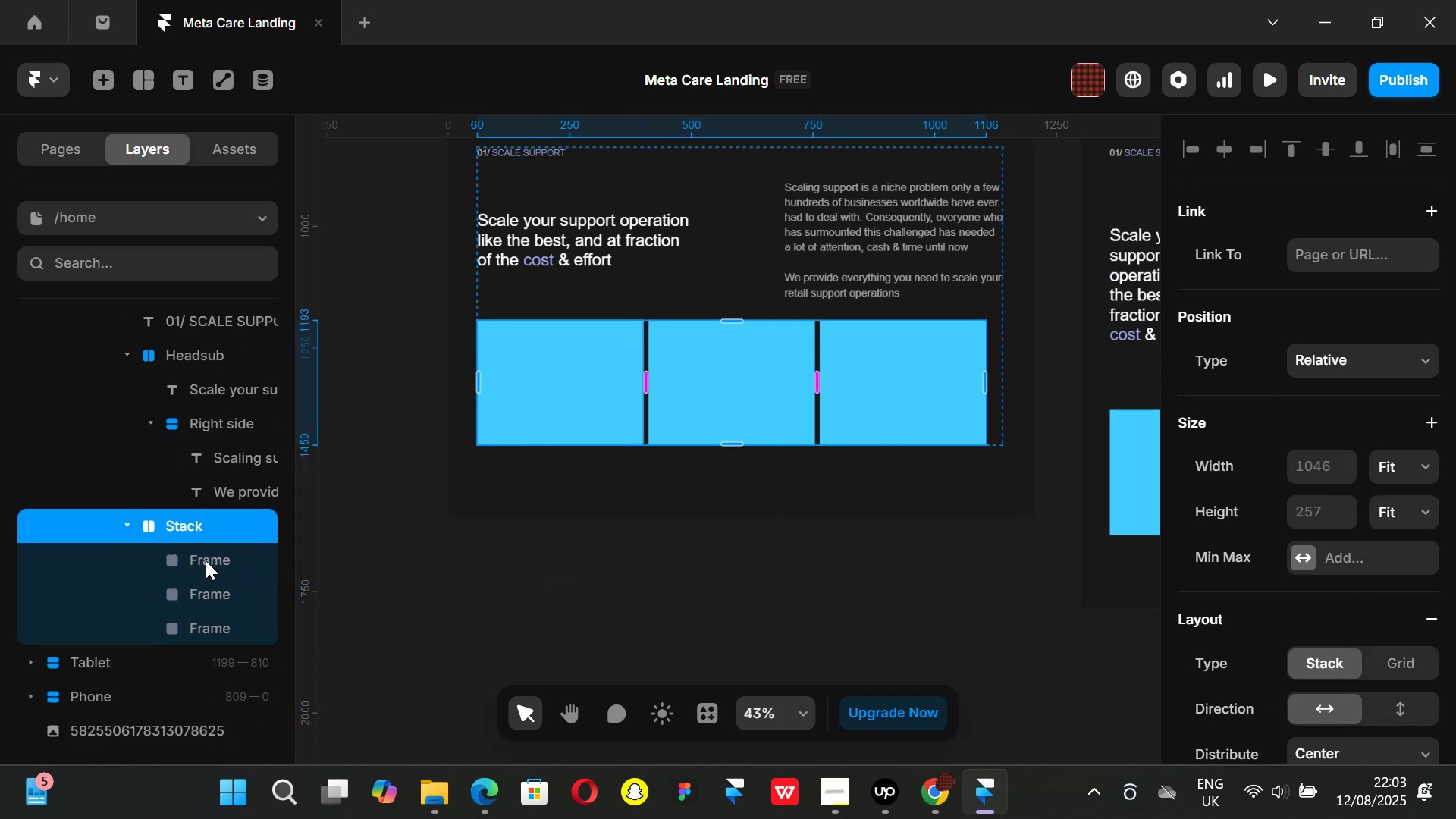 
left_click([206, 560])
 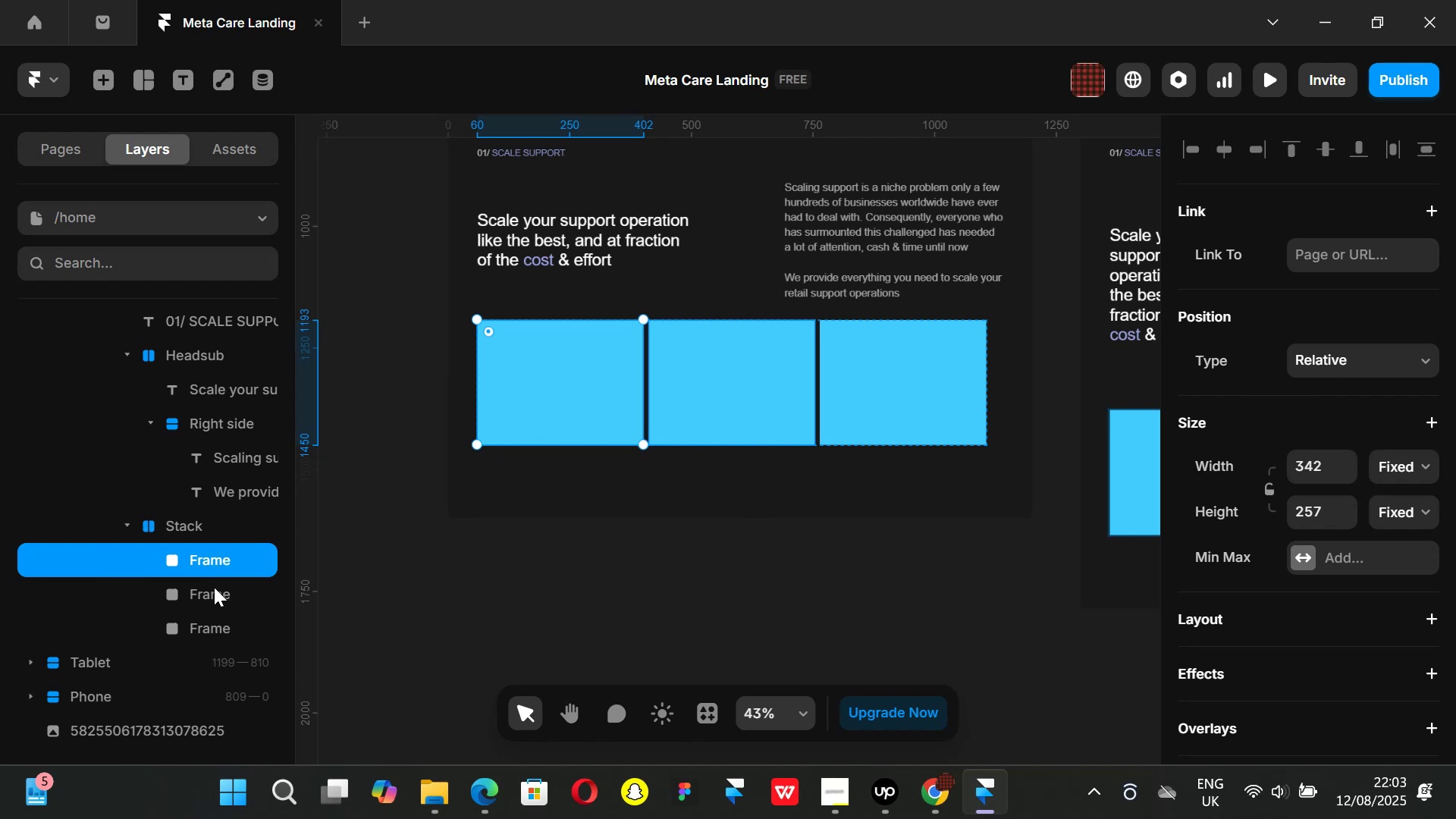 
hold_key(key=ShiftLeft, duration=1.35)
left_click([202, 599])
 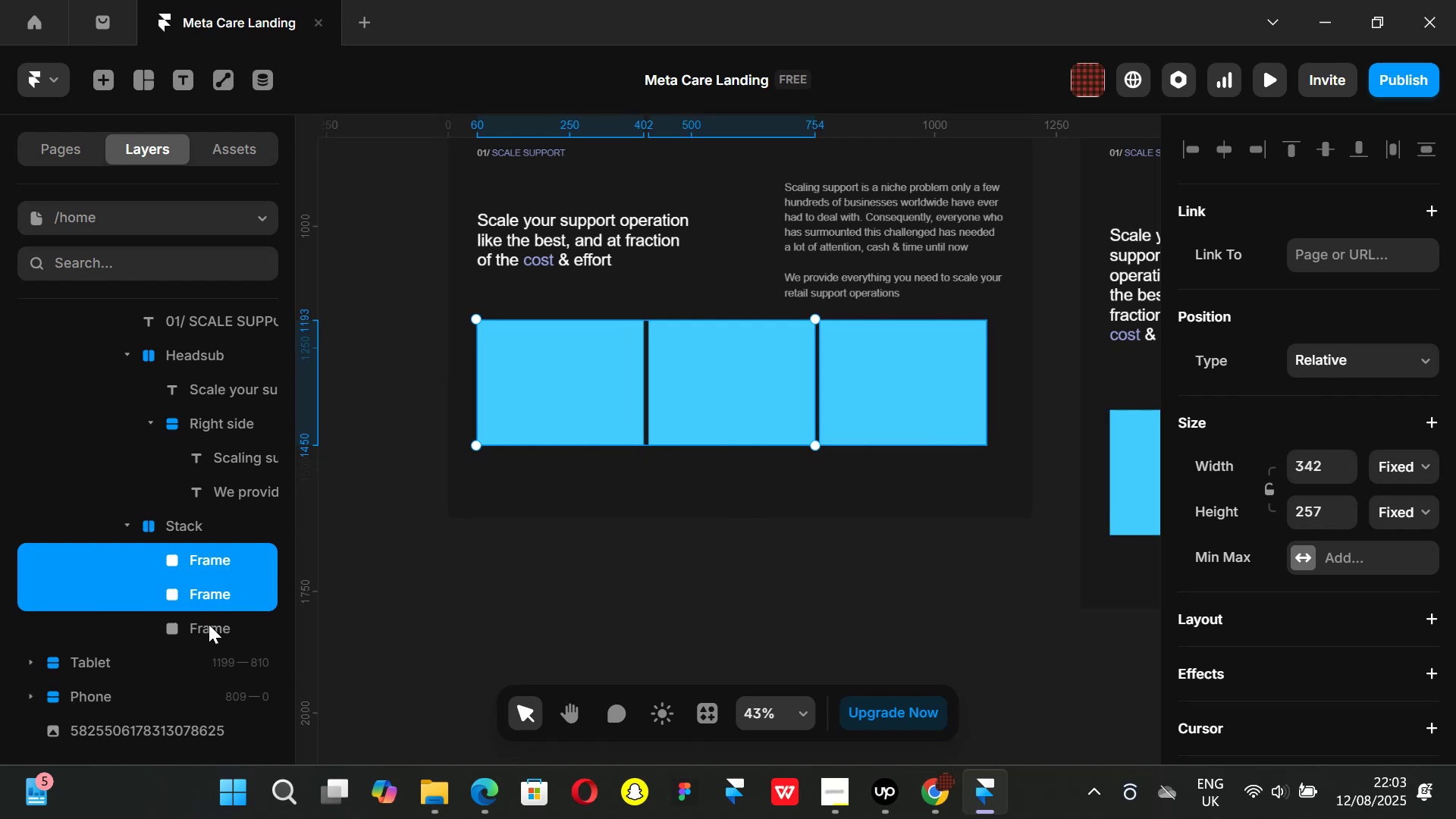 
double_click([209, 624])
 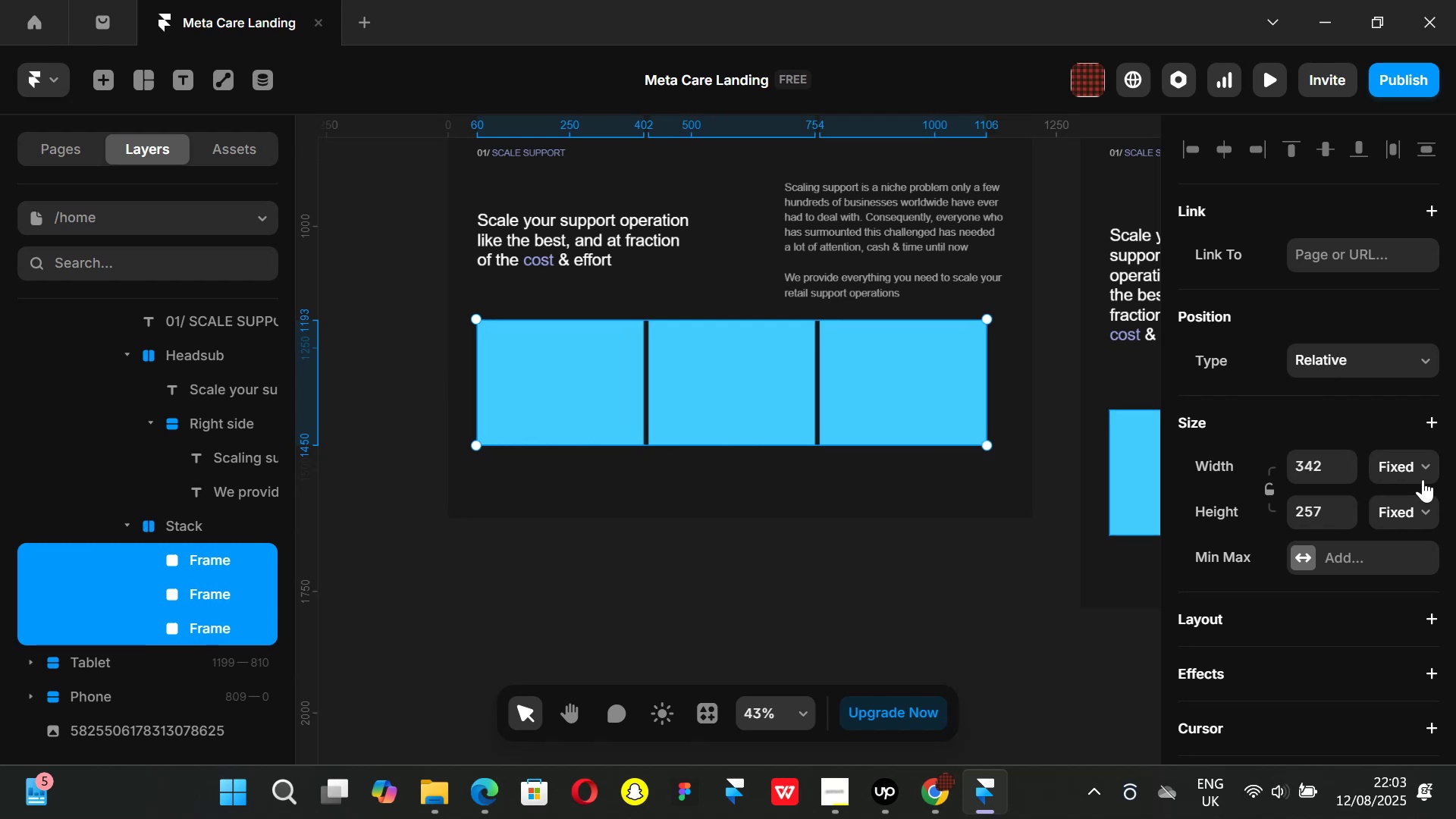 
left_click([1425, 468])
 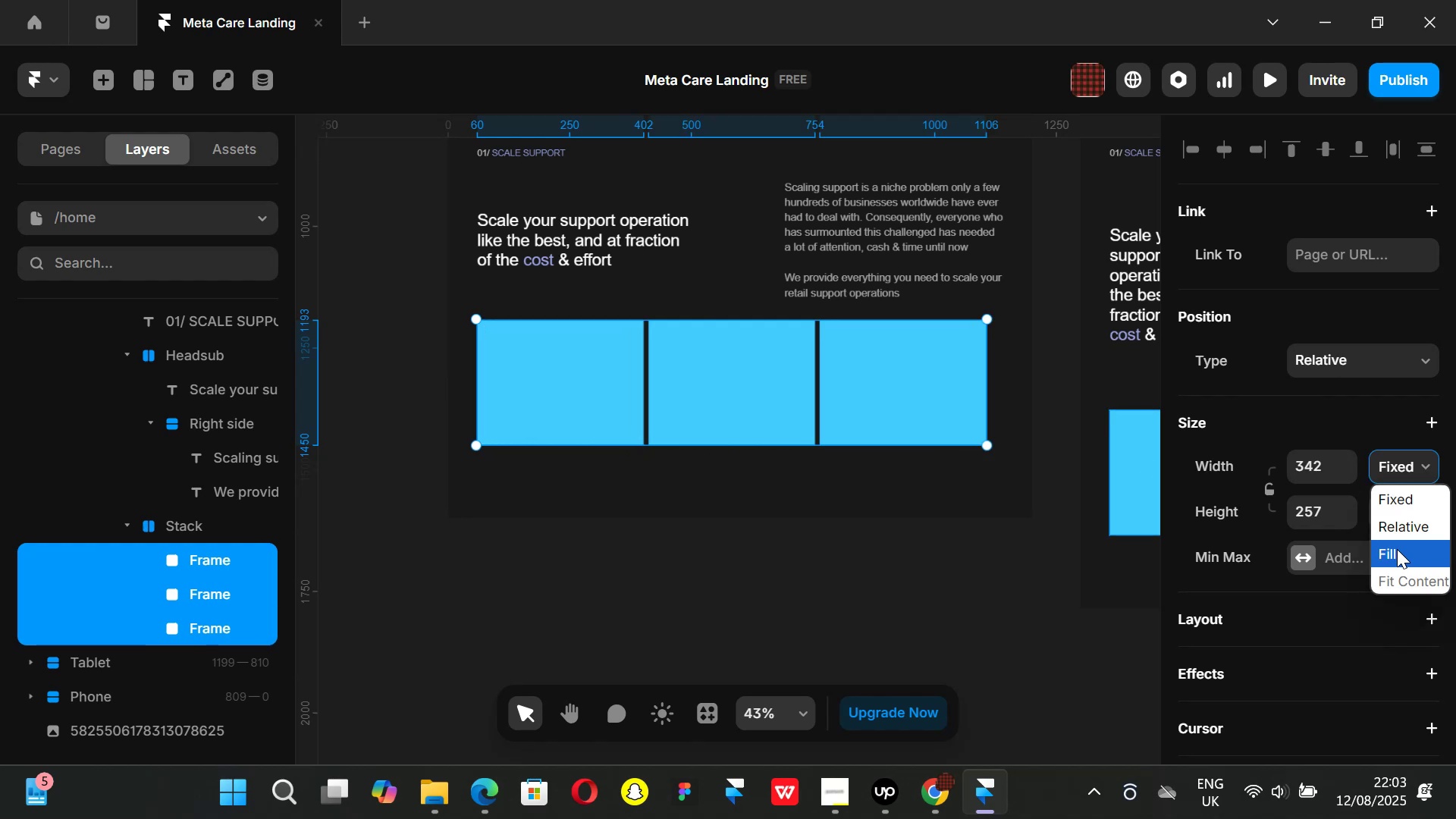 
left_click([1397, 549])
 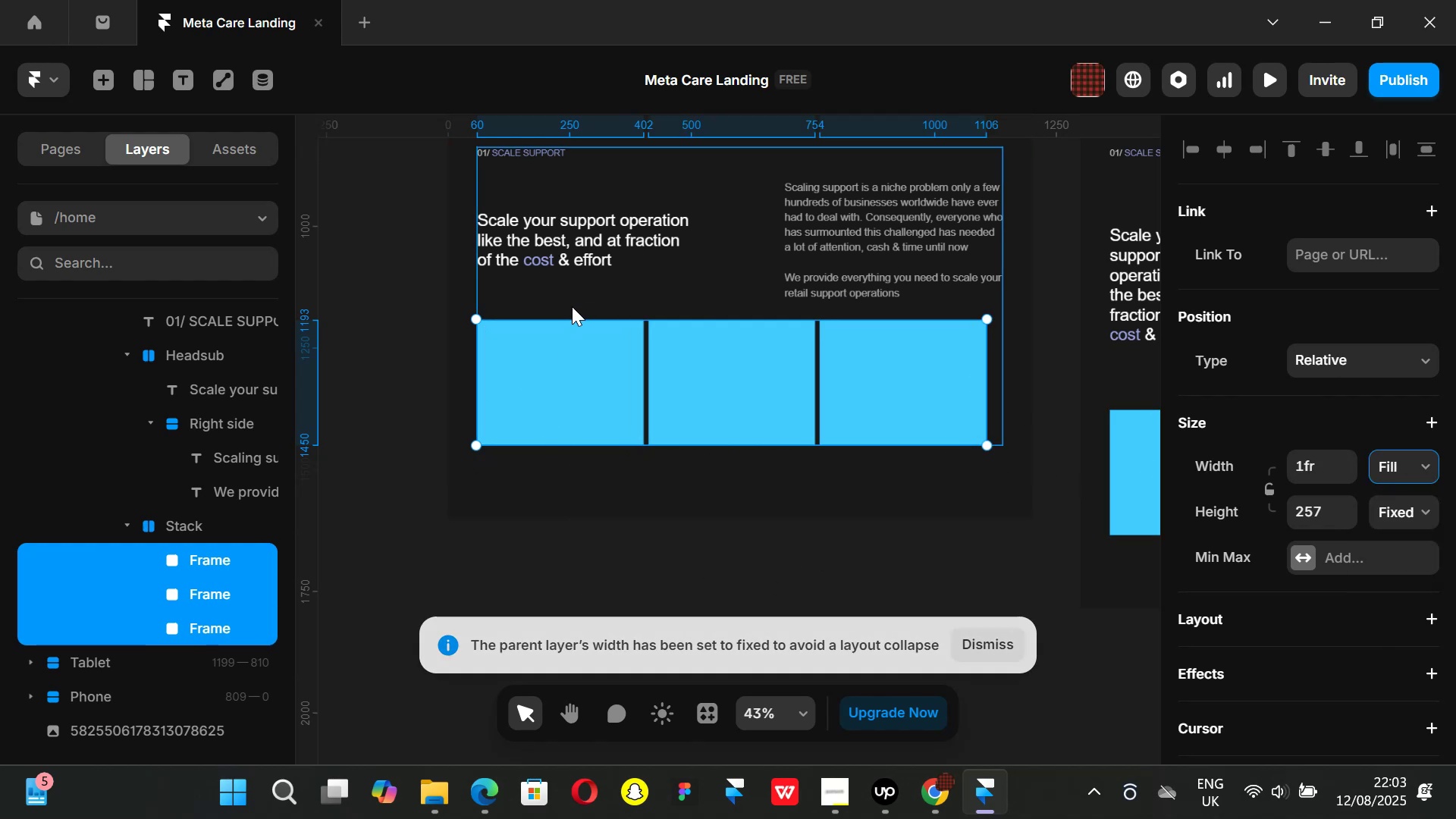 
wait(7.1)
 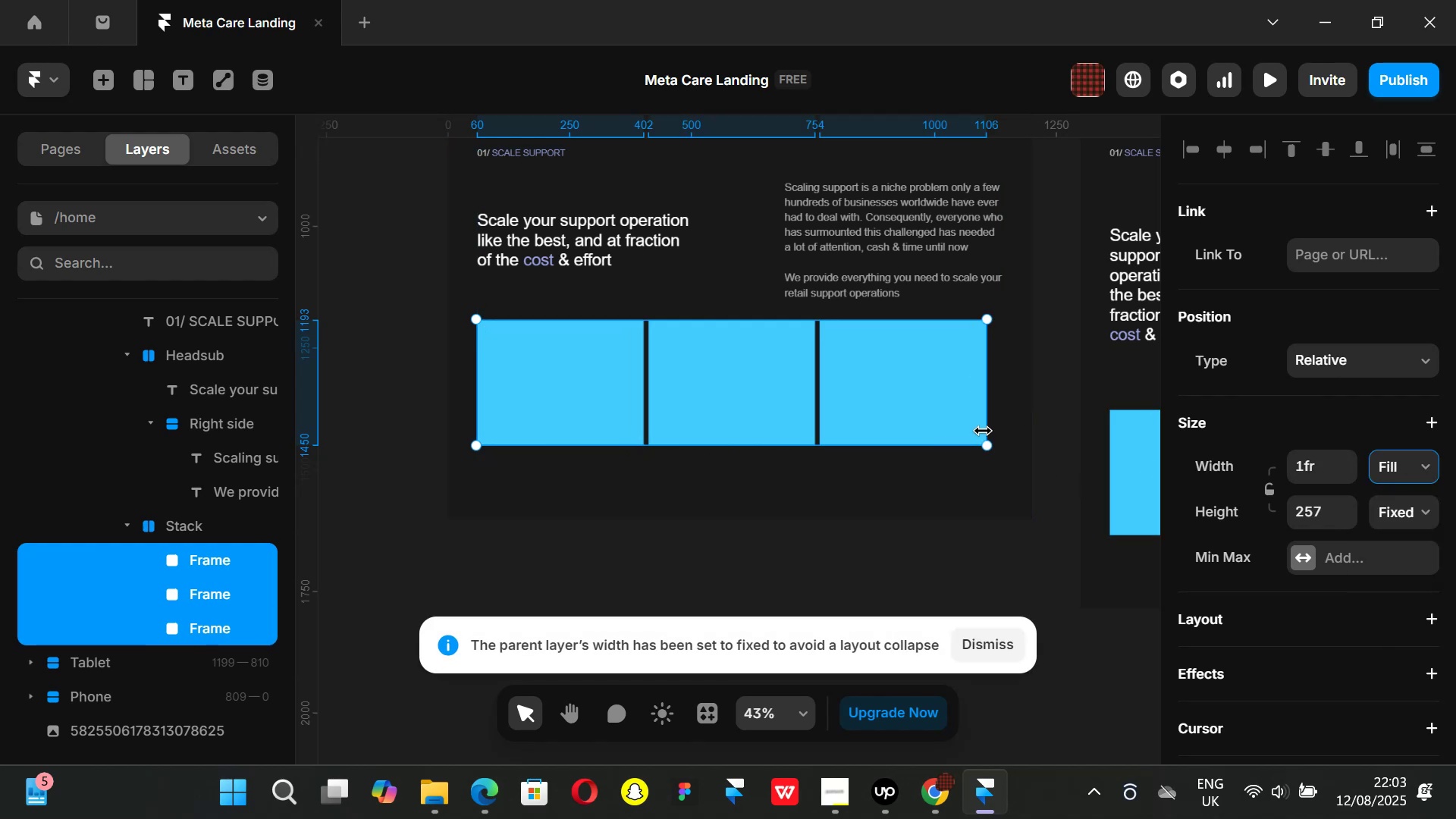 
key(Control+Z)
 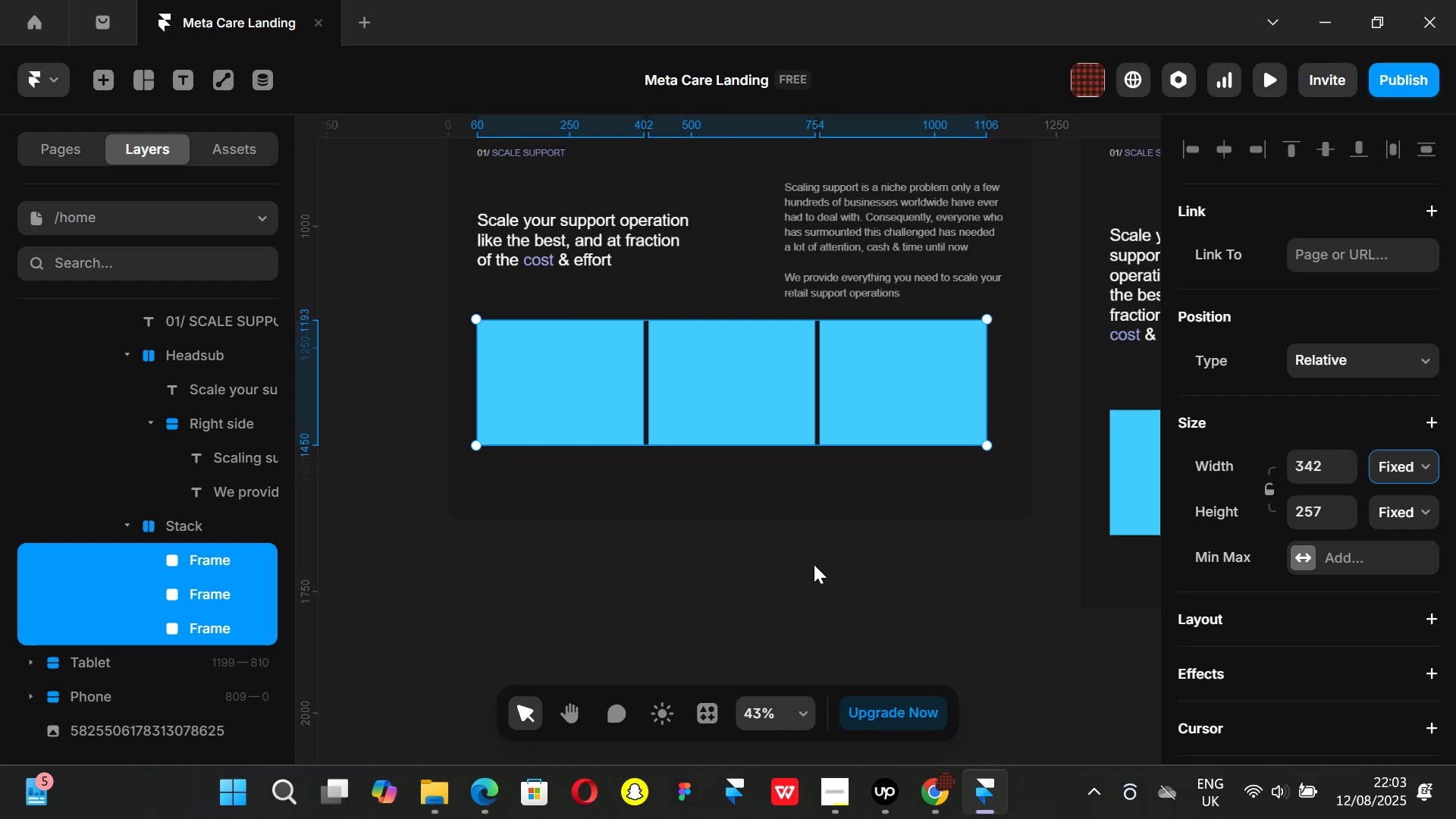 
left_click([814, 565])
 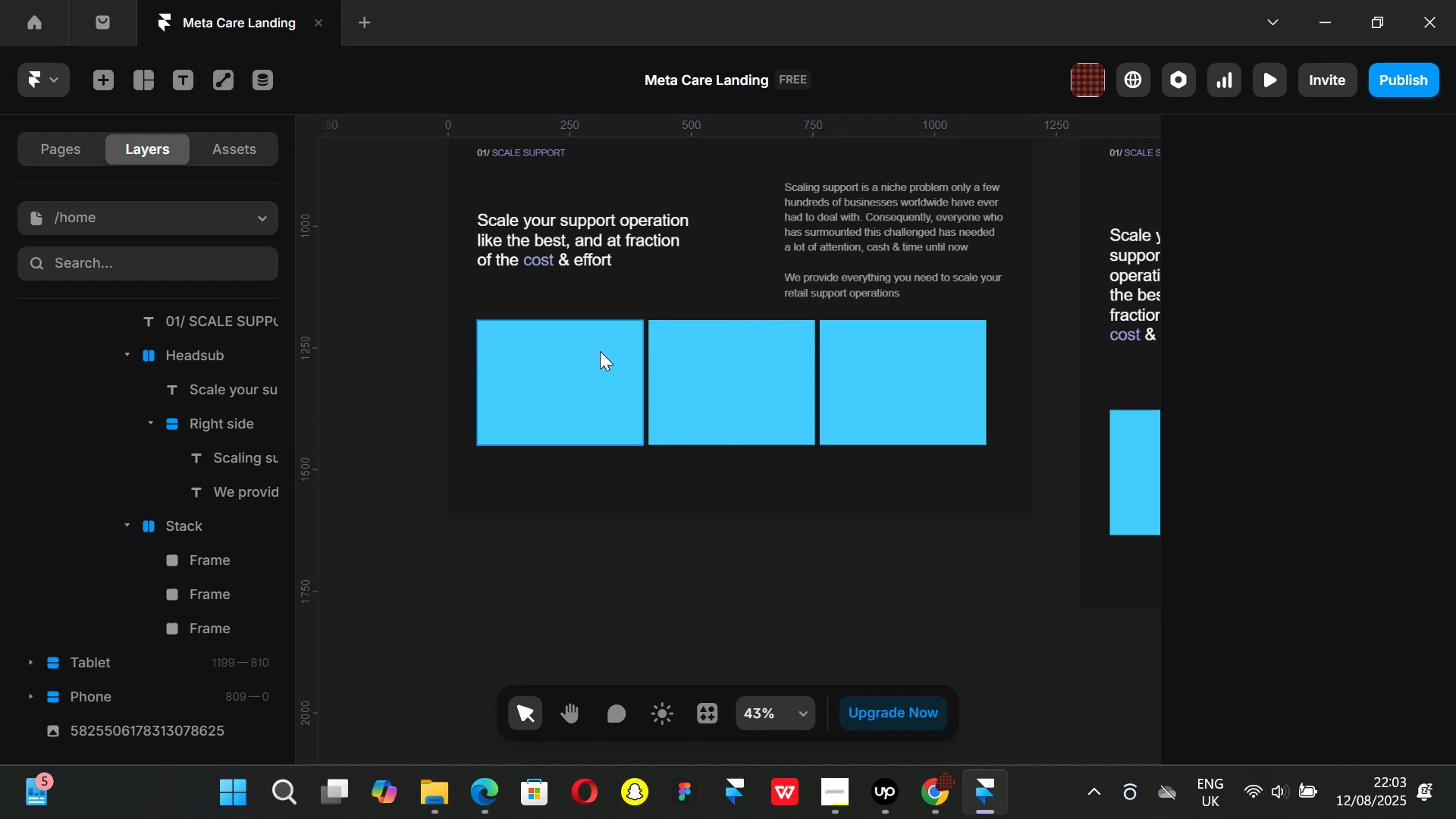 
left_click([600, 351])
 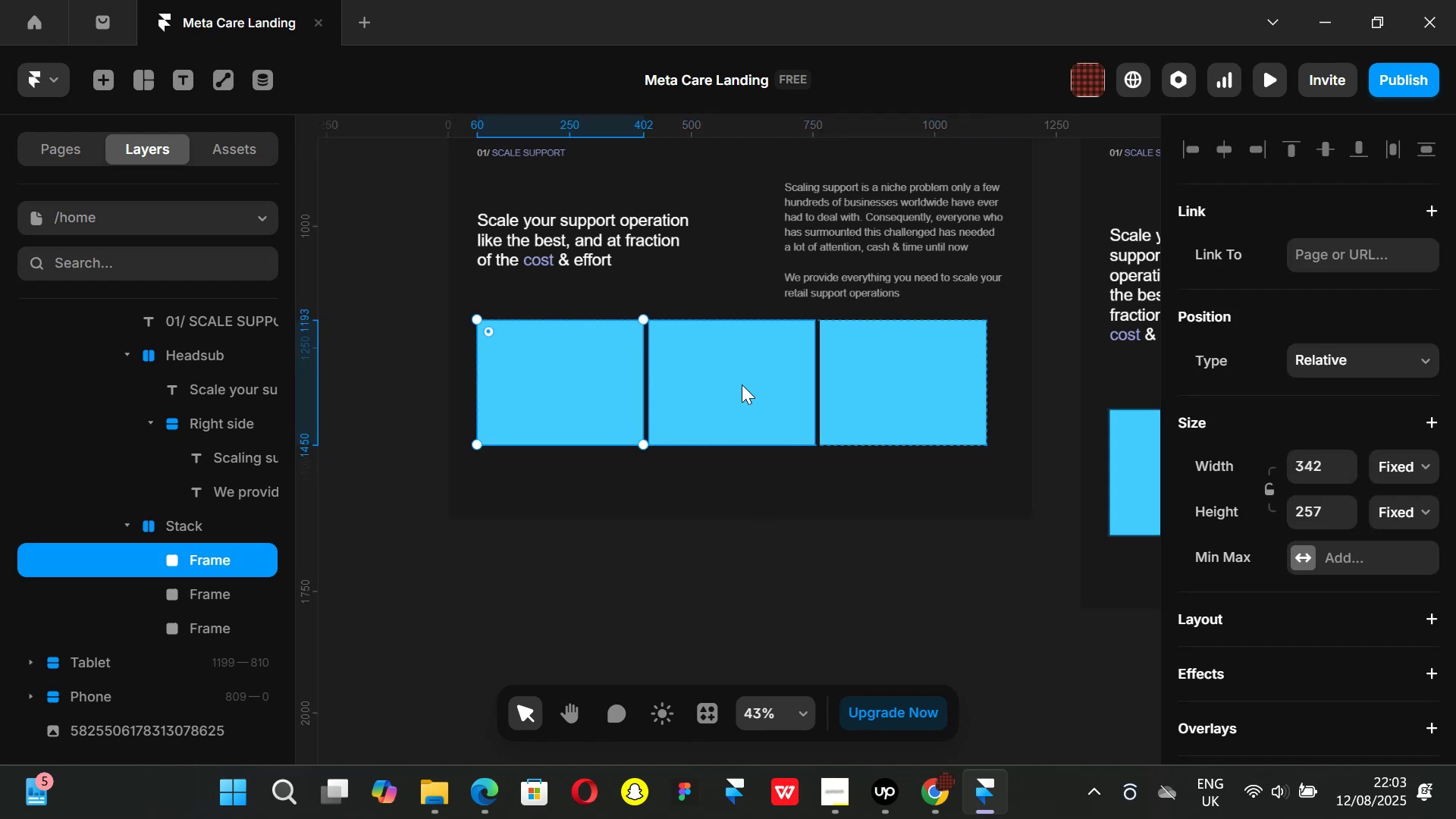 
hold_key(key=ShiftLeft, duration=0.82)
left_click([751, 384])
 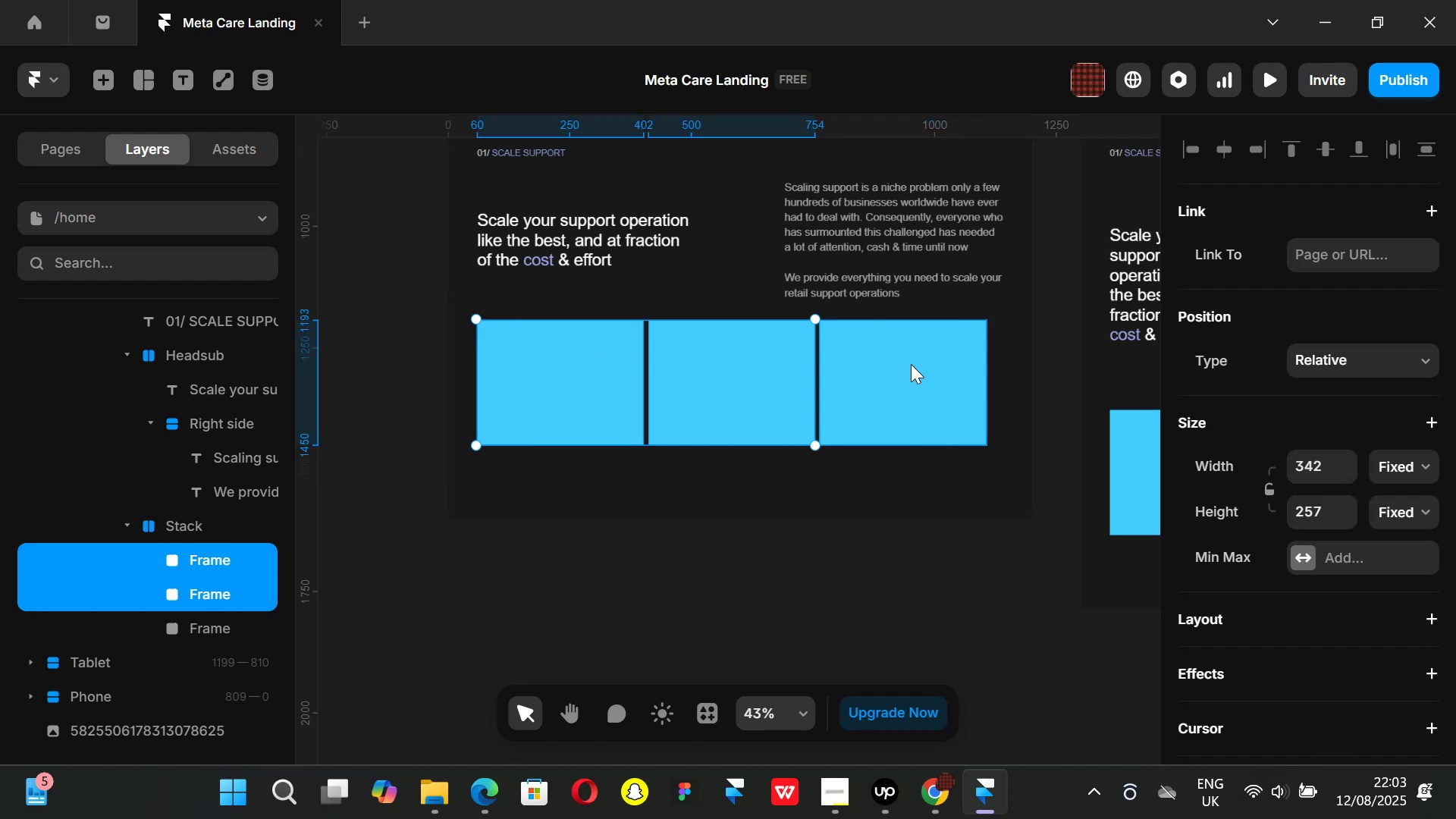 
double_click([911, 364])
 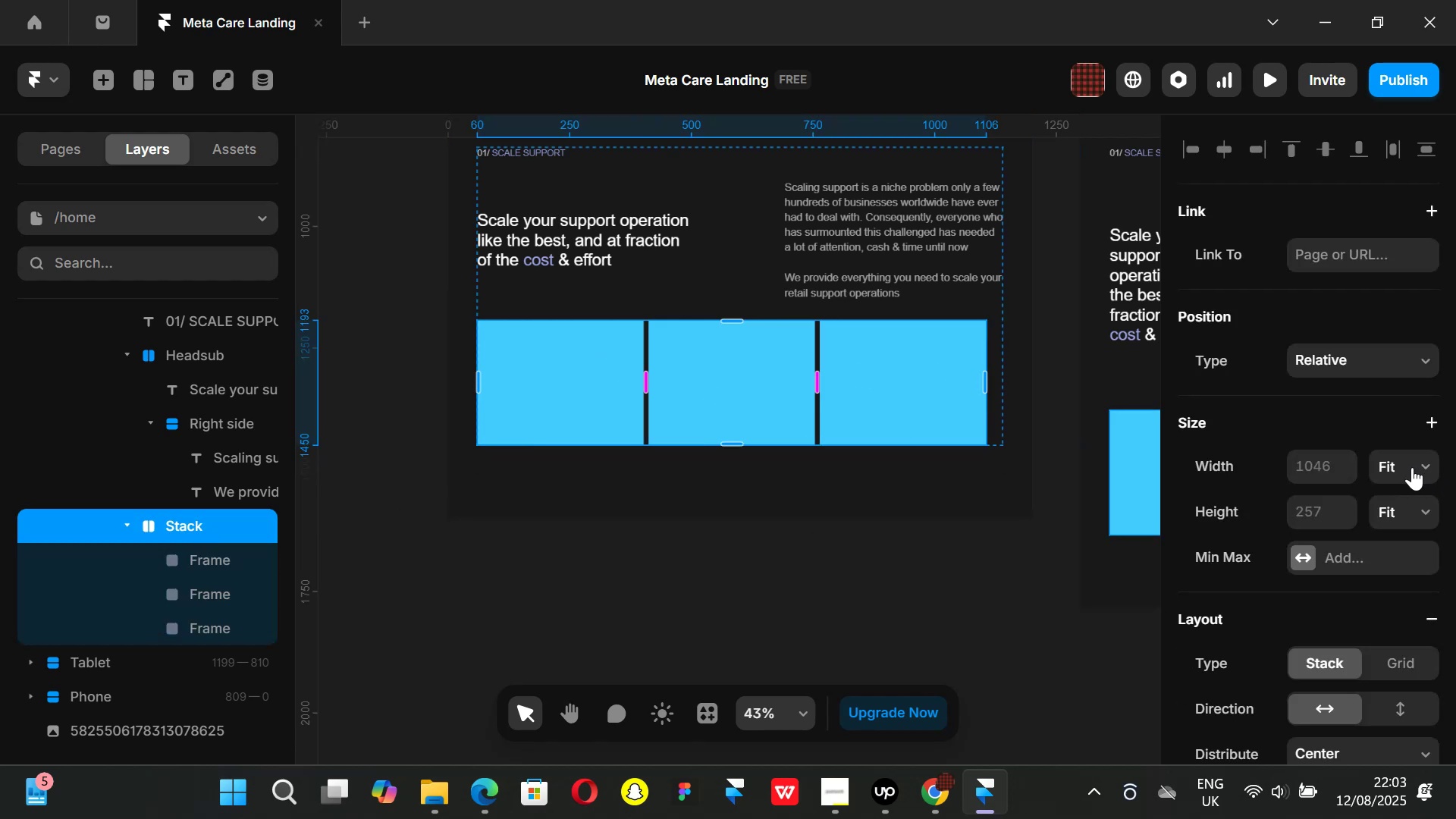 
left_click([1406, 548])
 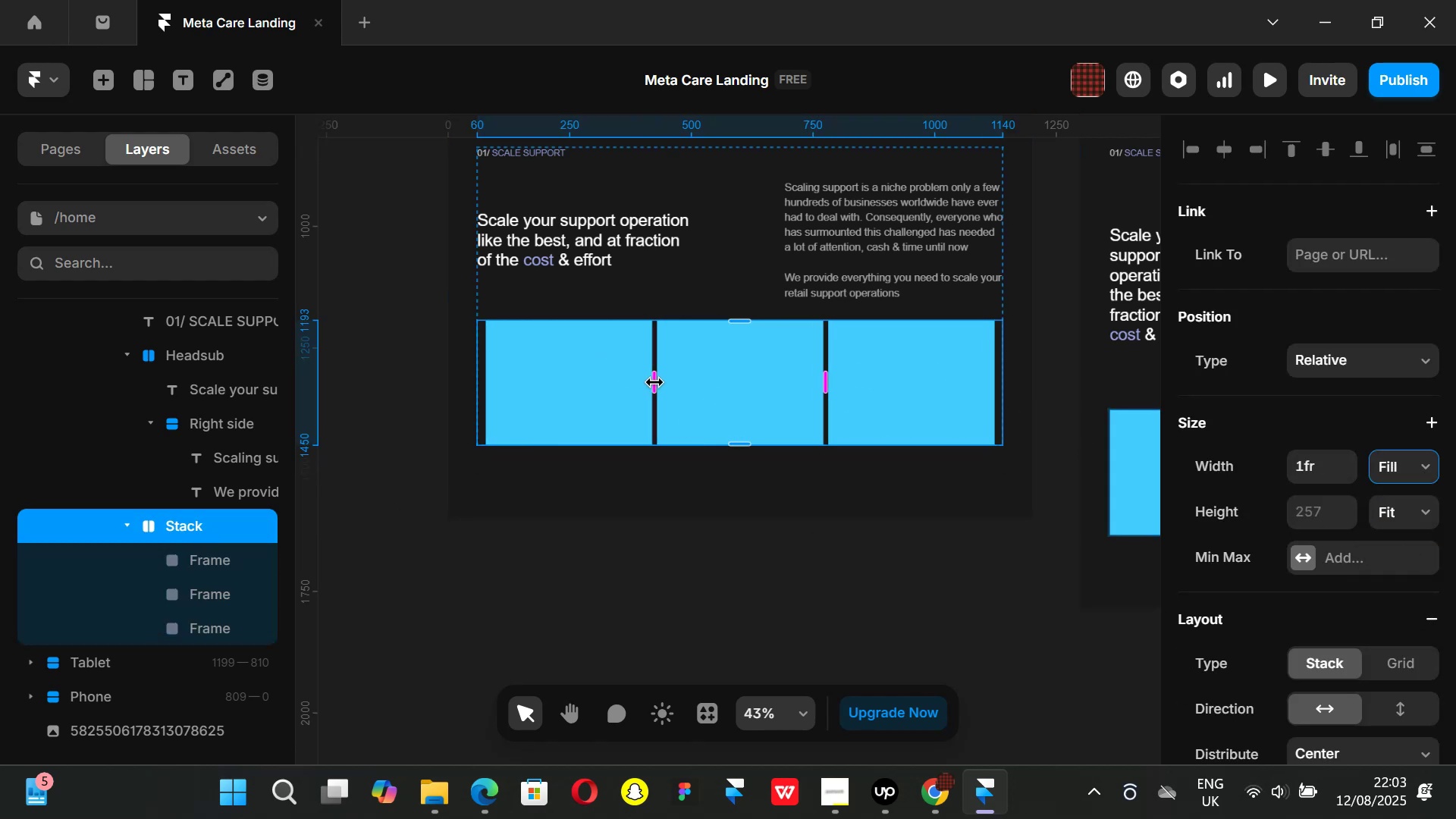 
left_click_drag(start_coordinate=[654, 382], to_coordinate=[661, 382])
 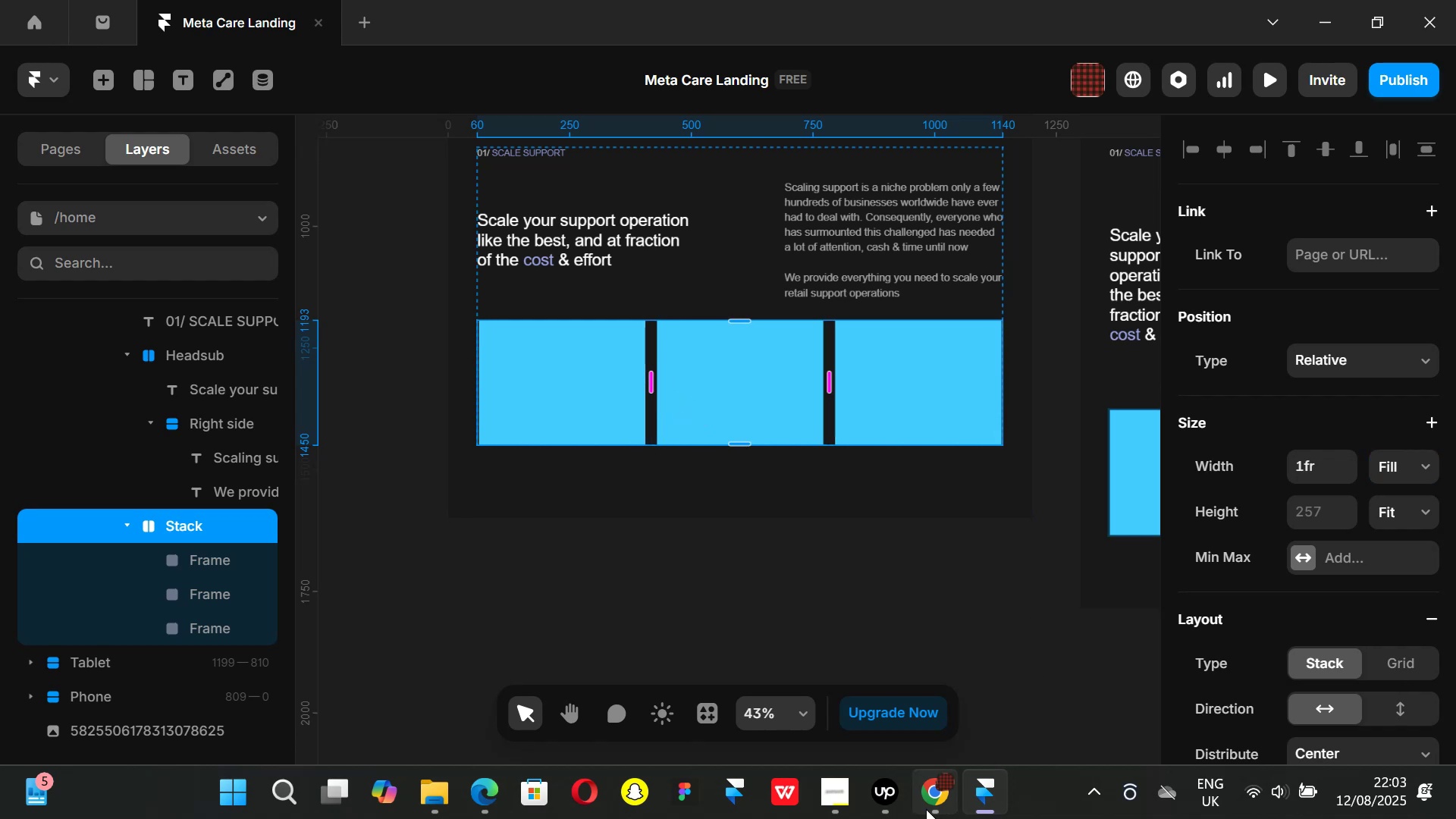 
left_click([924, 811])
 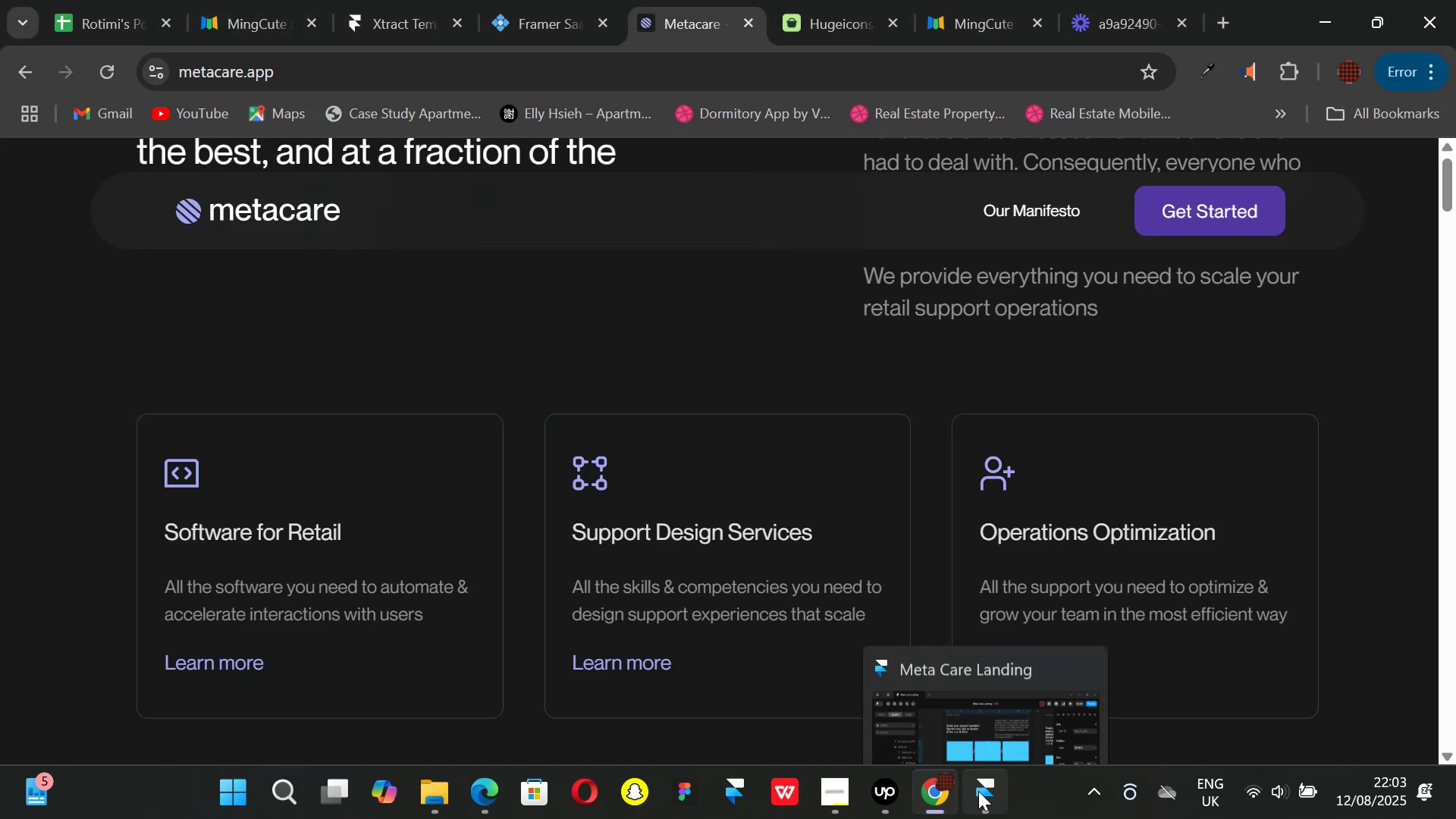 
left_click([978, 791])
 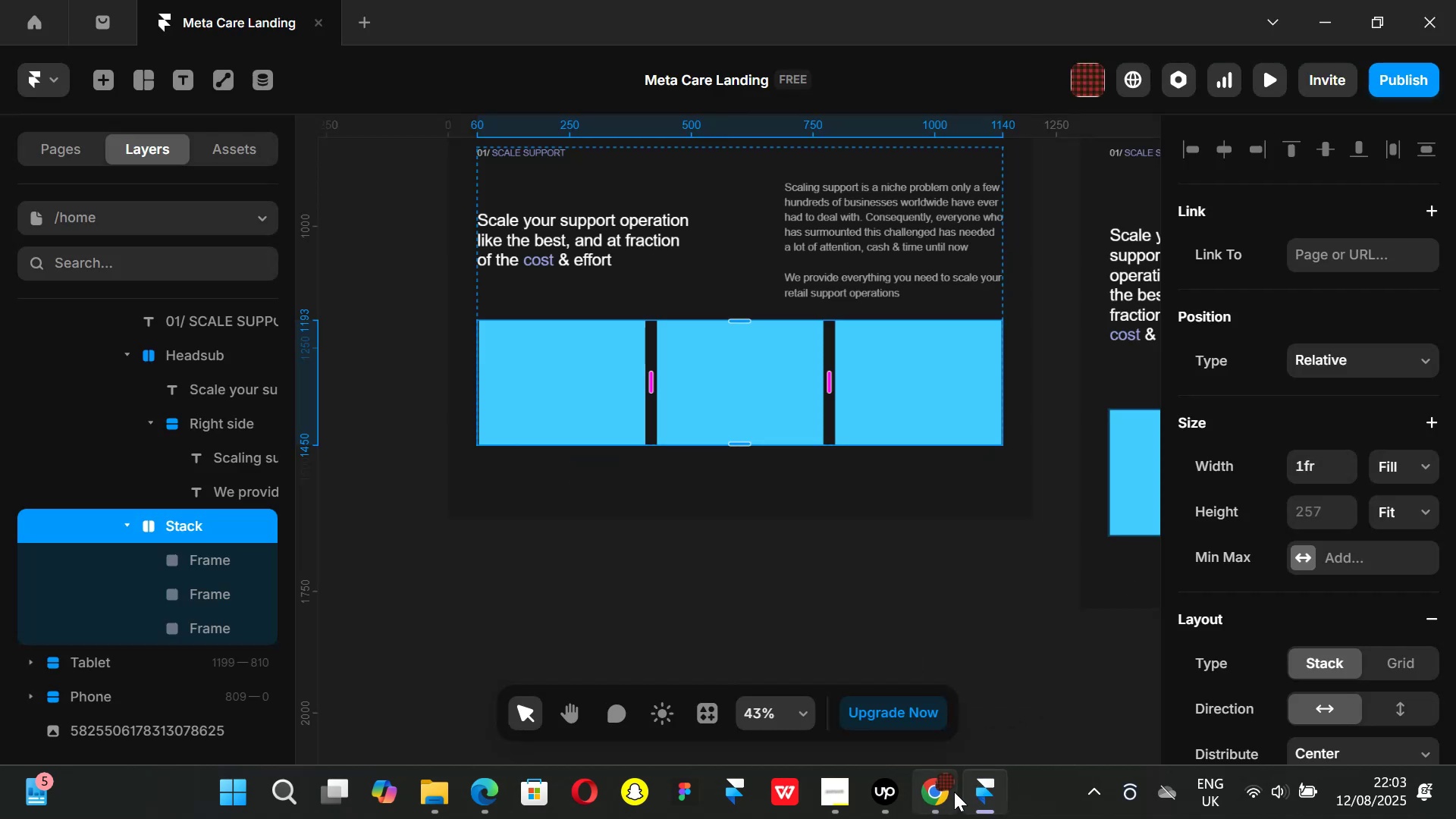 
left_click([943, 792])
 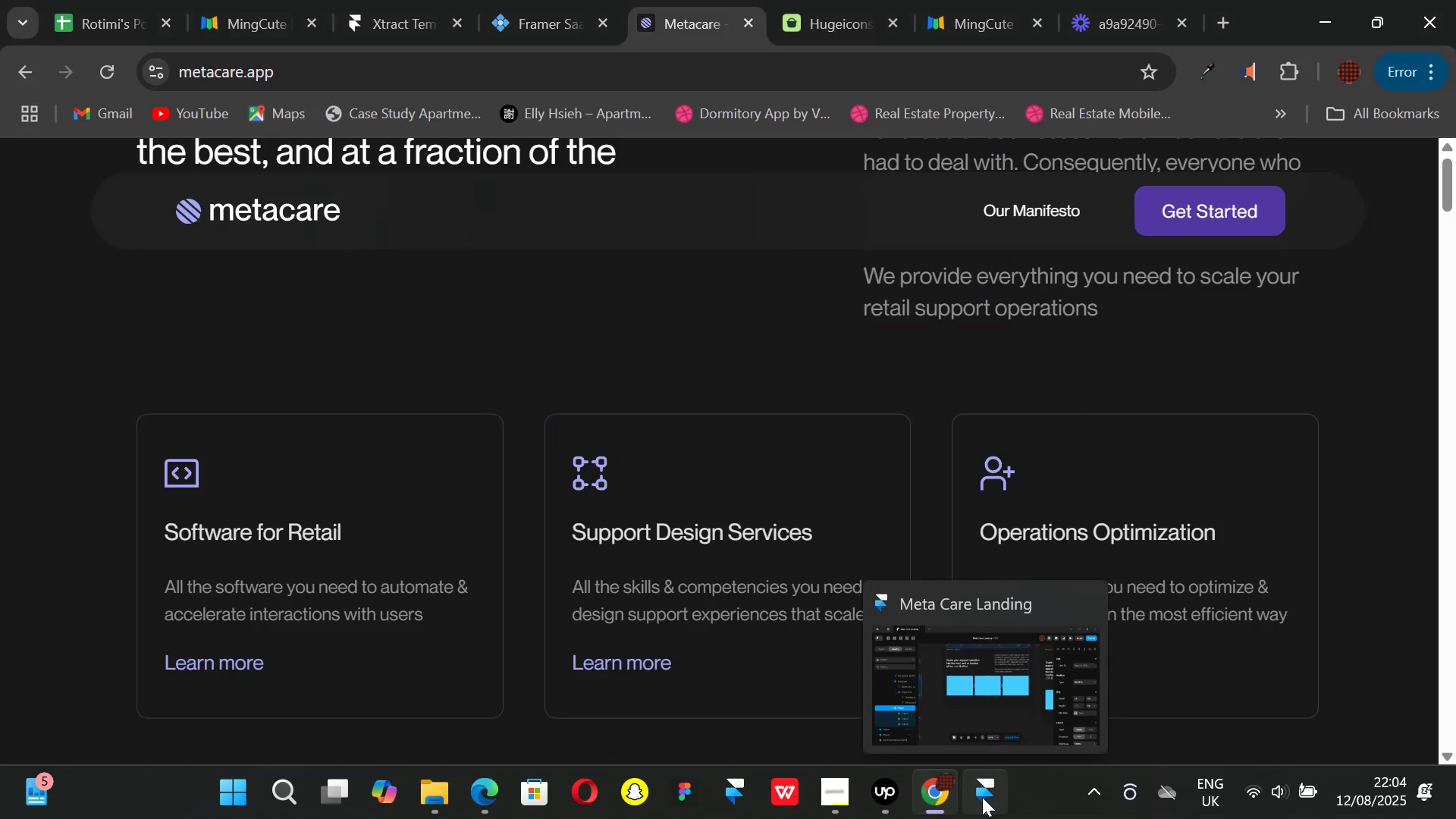 
left_click([982, 797])
 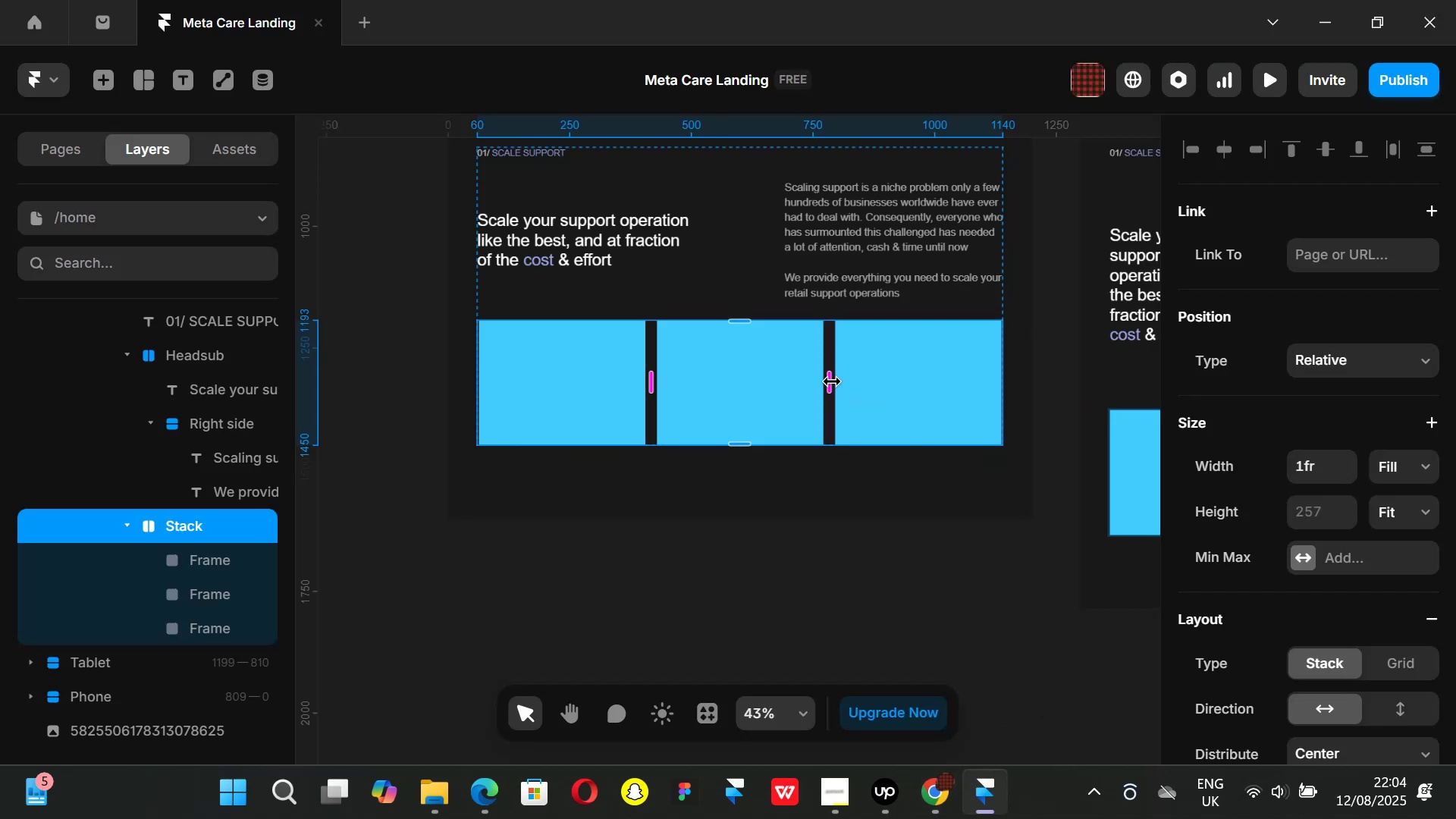 
left_click_drag(start_coordinate=[832, 381], to_coordinate=[827, 381])
 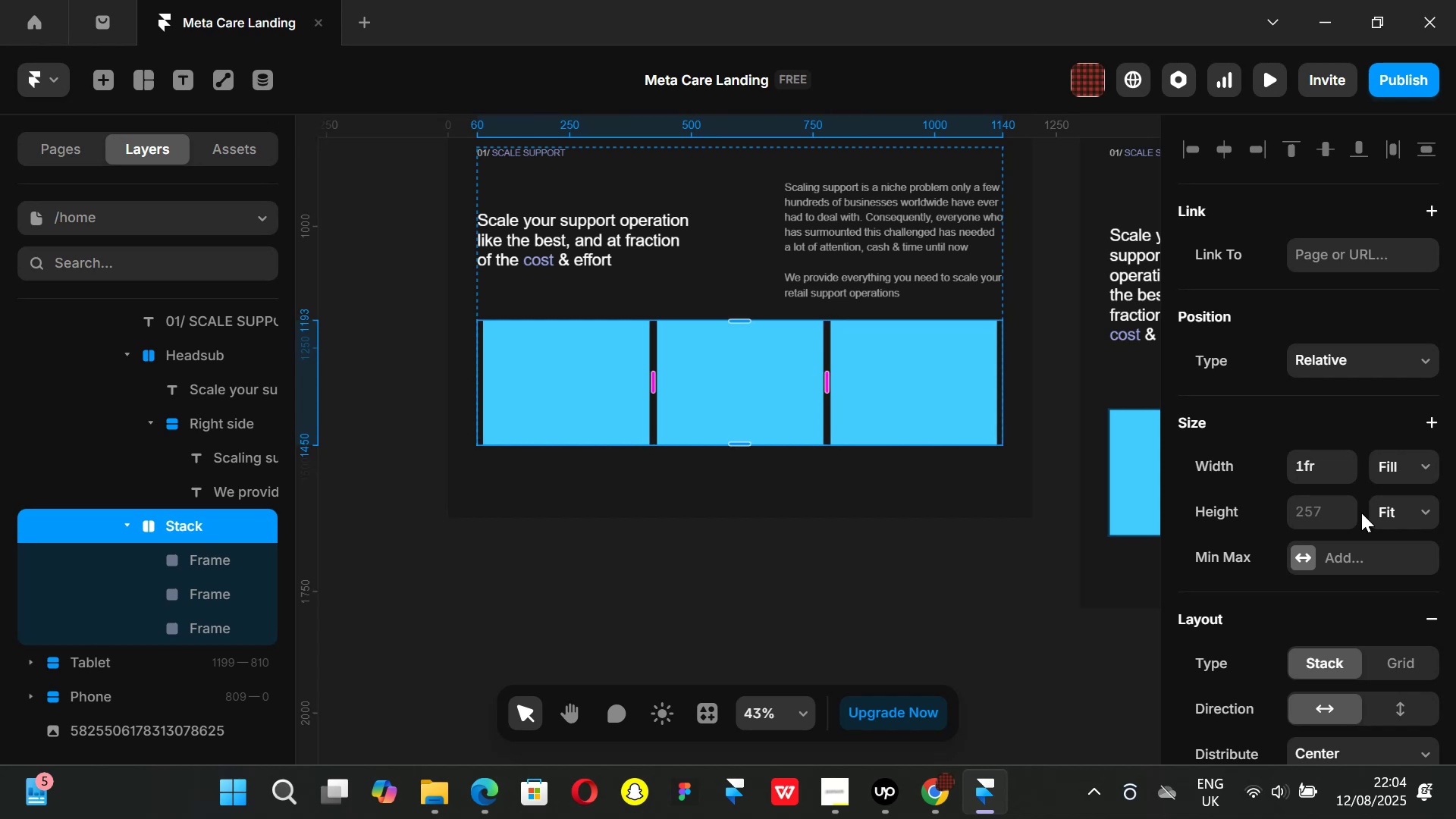 
scroll: coordinate [1361, 513], scroll_direction: down, amount: 2.0
 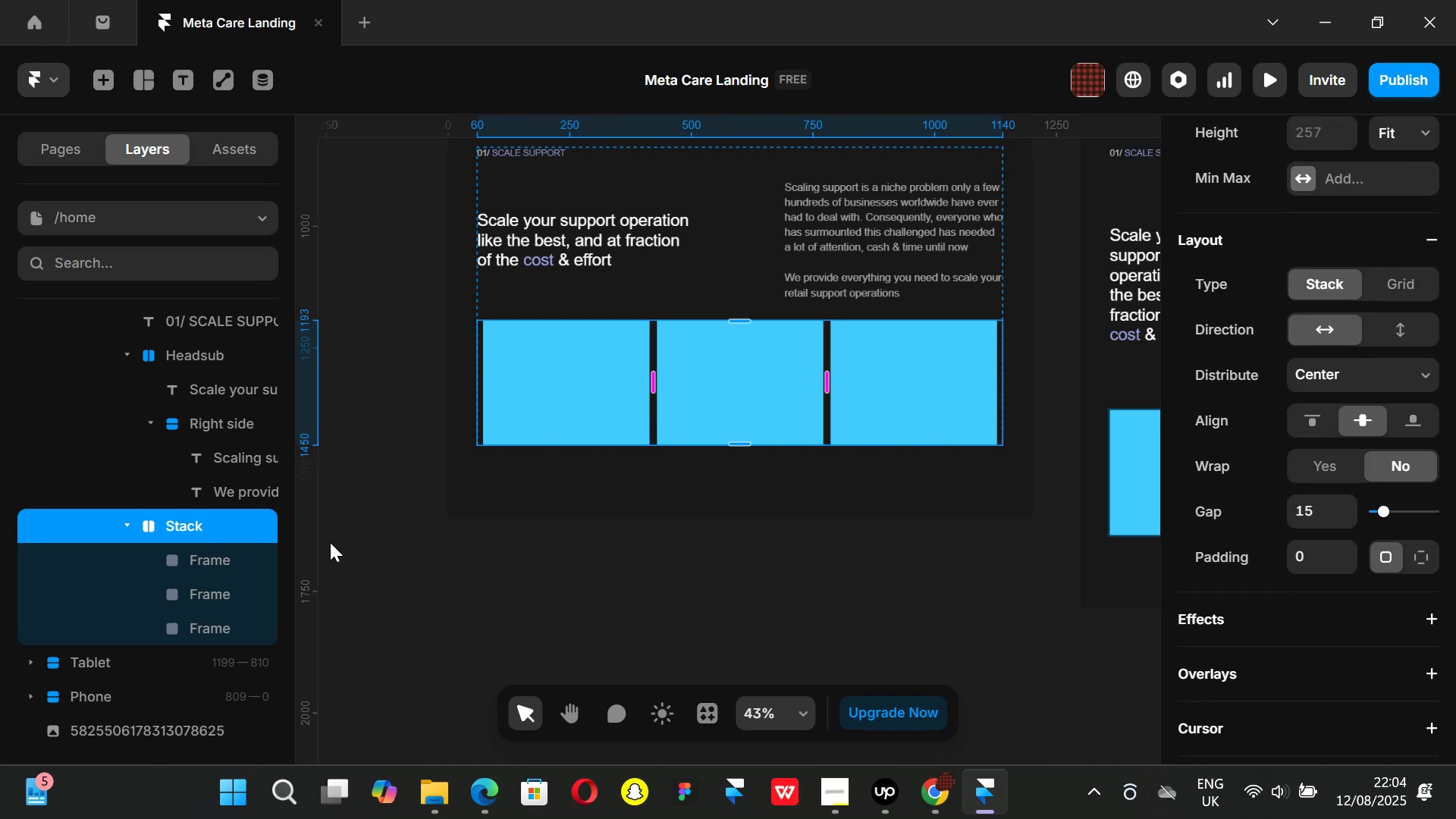 
left_click([218, 563])
 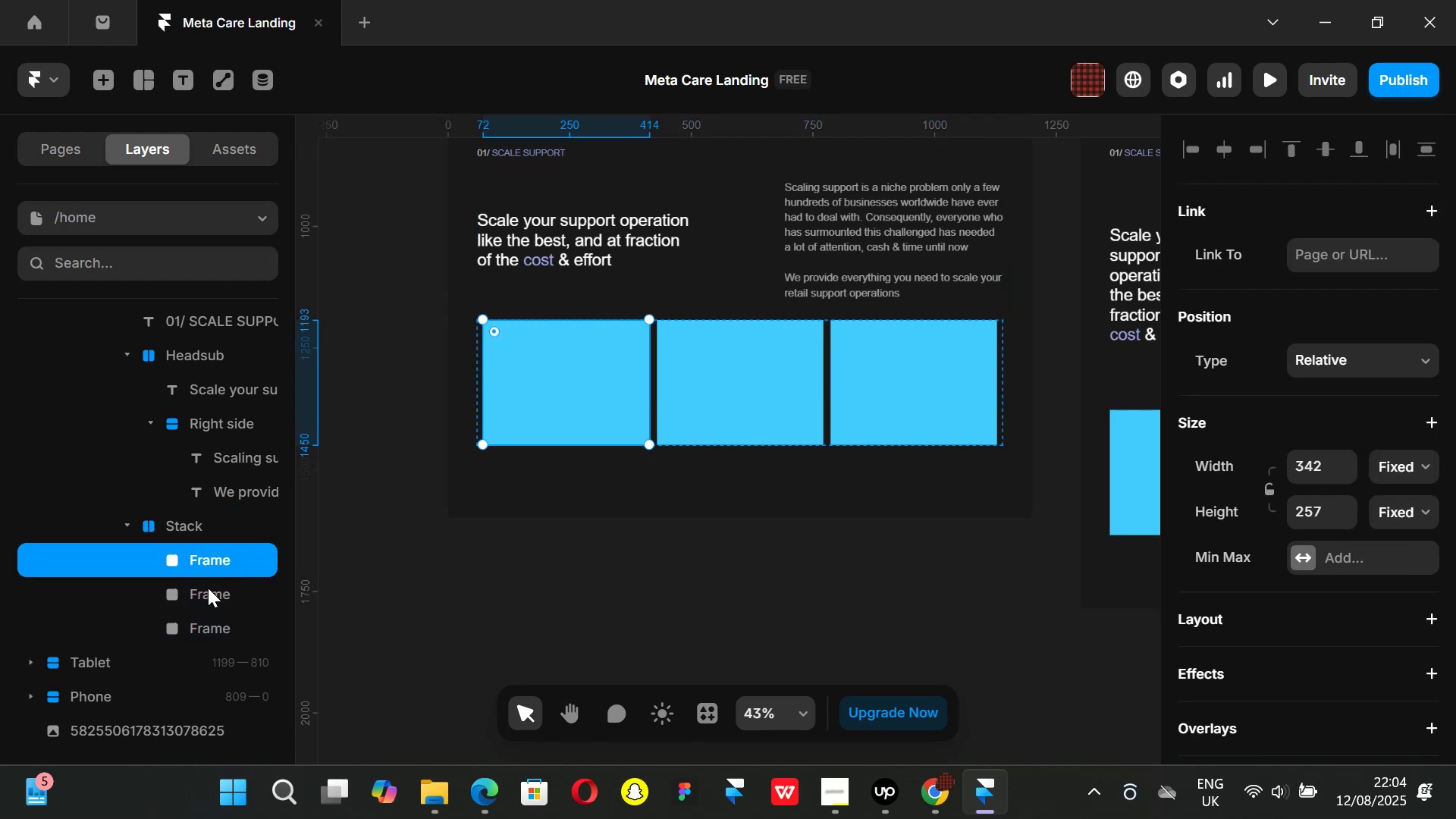 
hold_key(key=ShiftLeft, duration=1.06)
double_click([202, 598])
 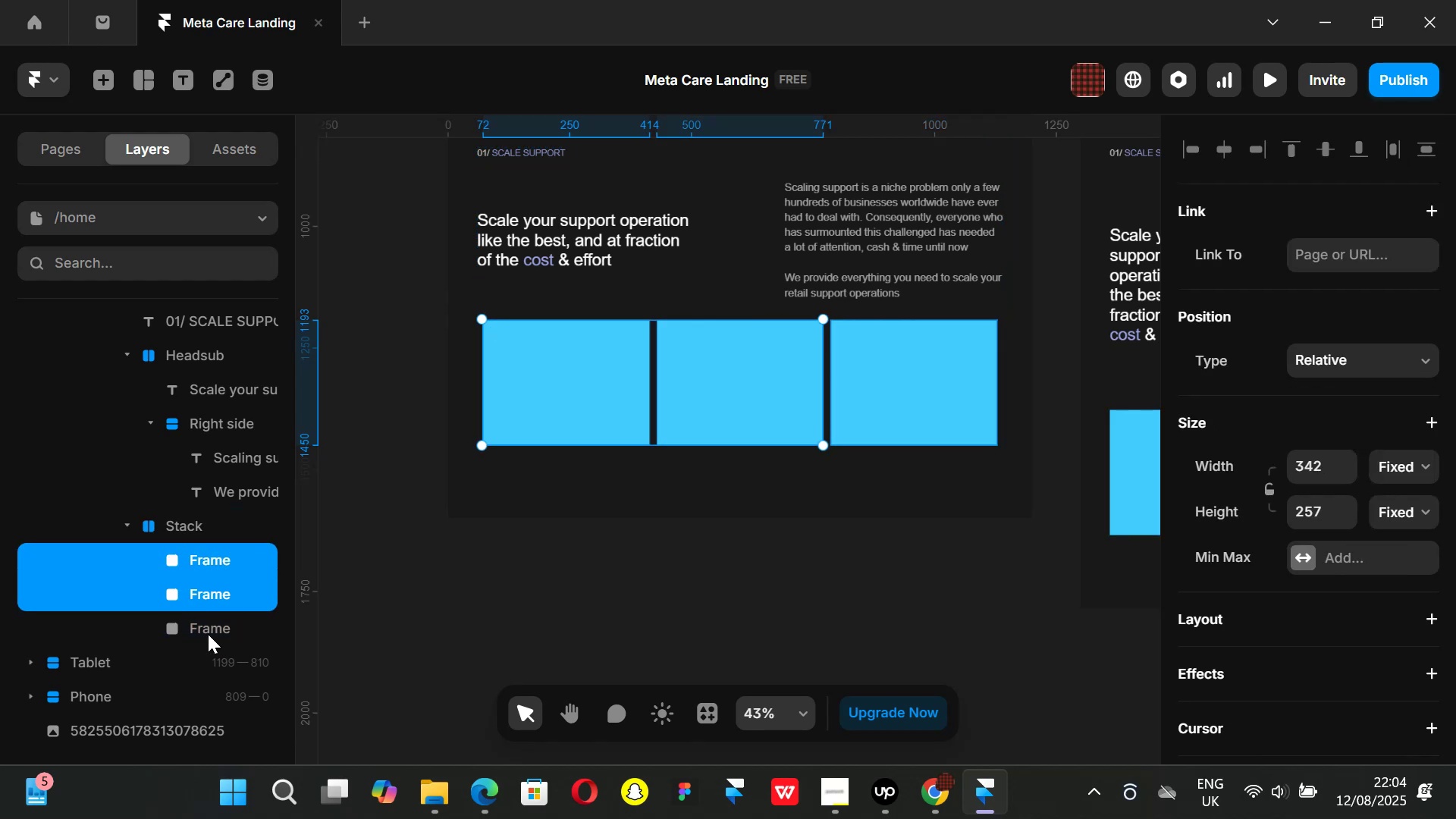 
left_click([208, 634])
 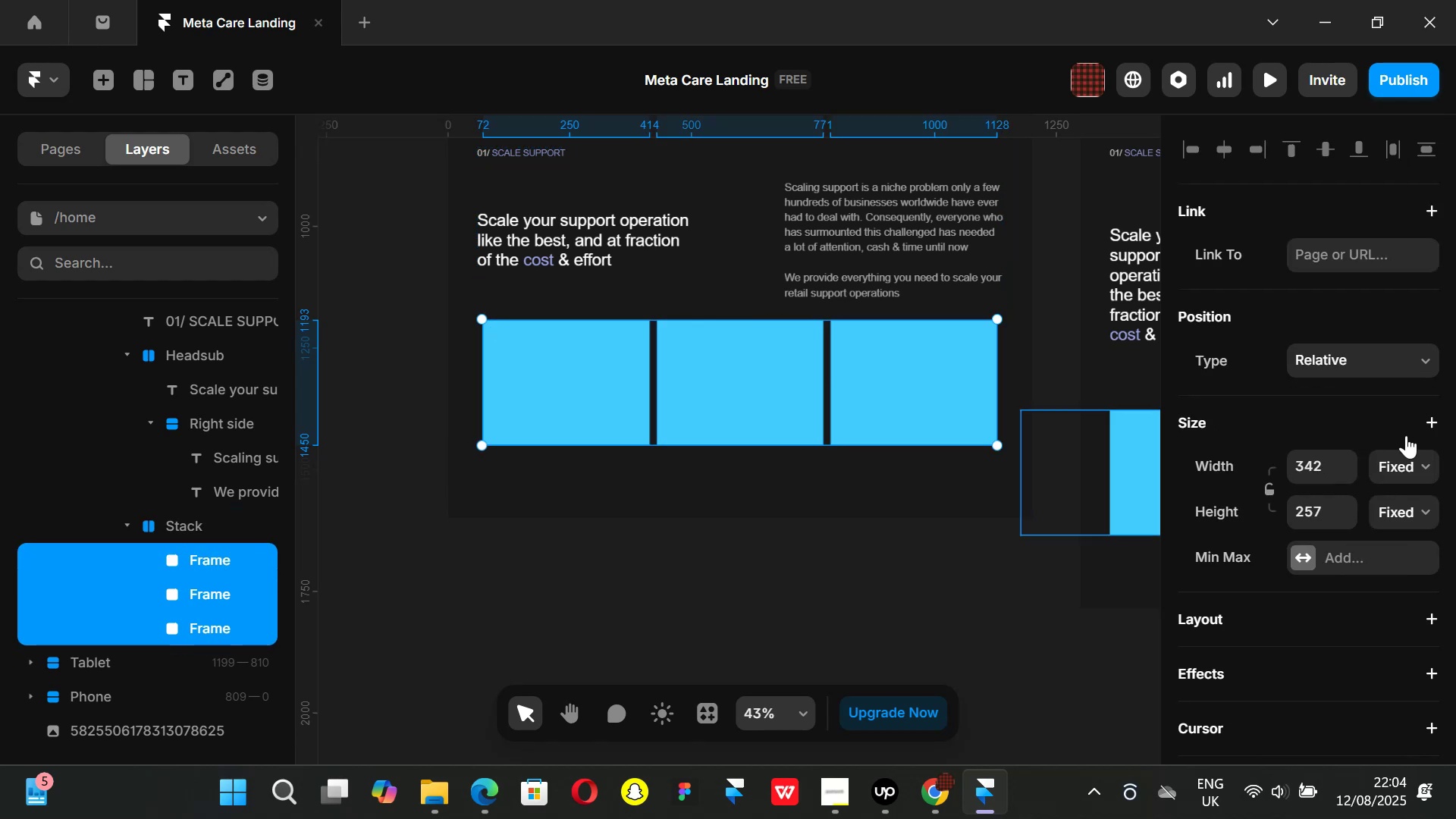 
scroll: coordinate [1407, 435], scroll_direction: down, amount: 2.0
 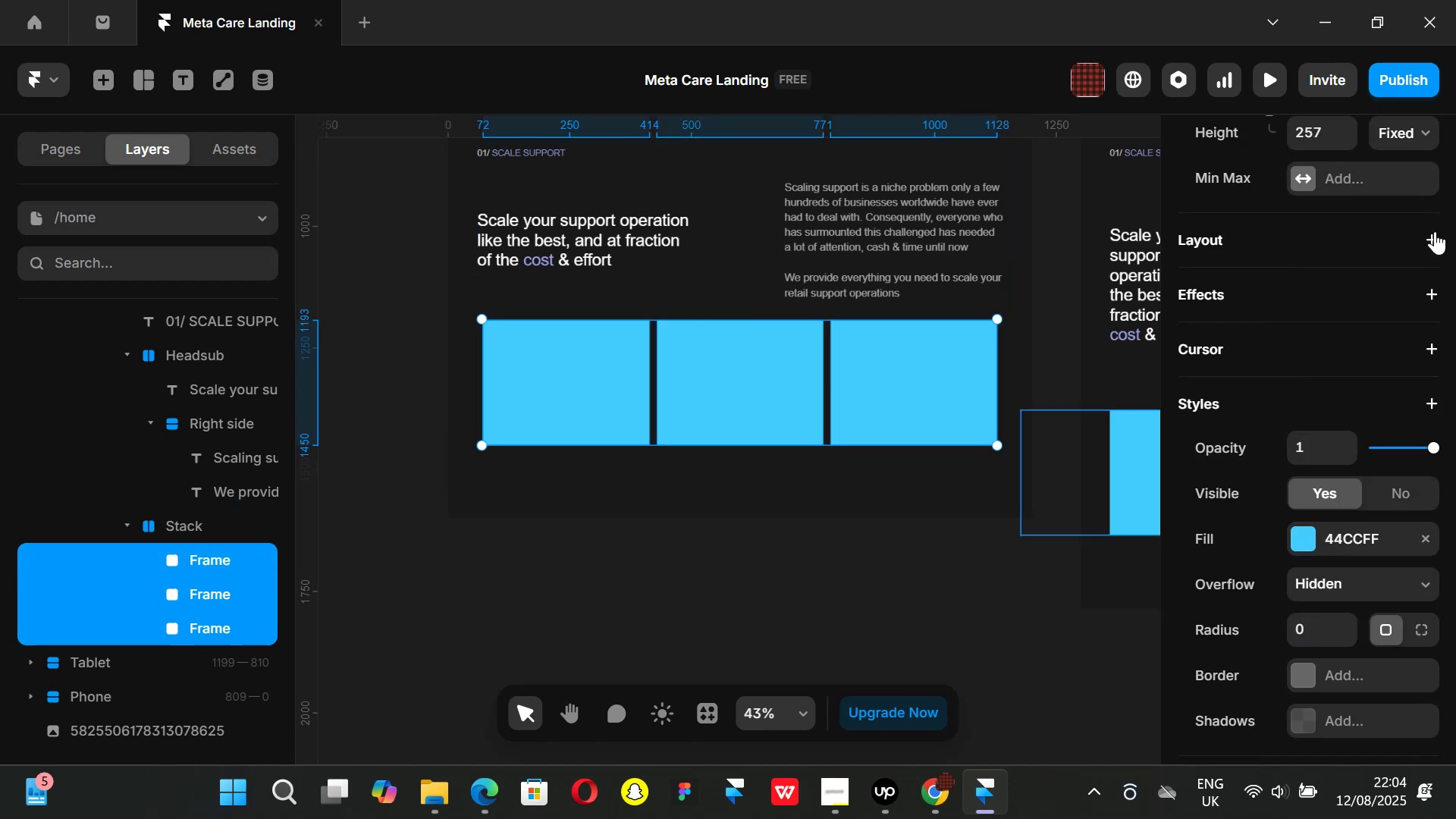 
left_click([1435, 231])
 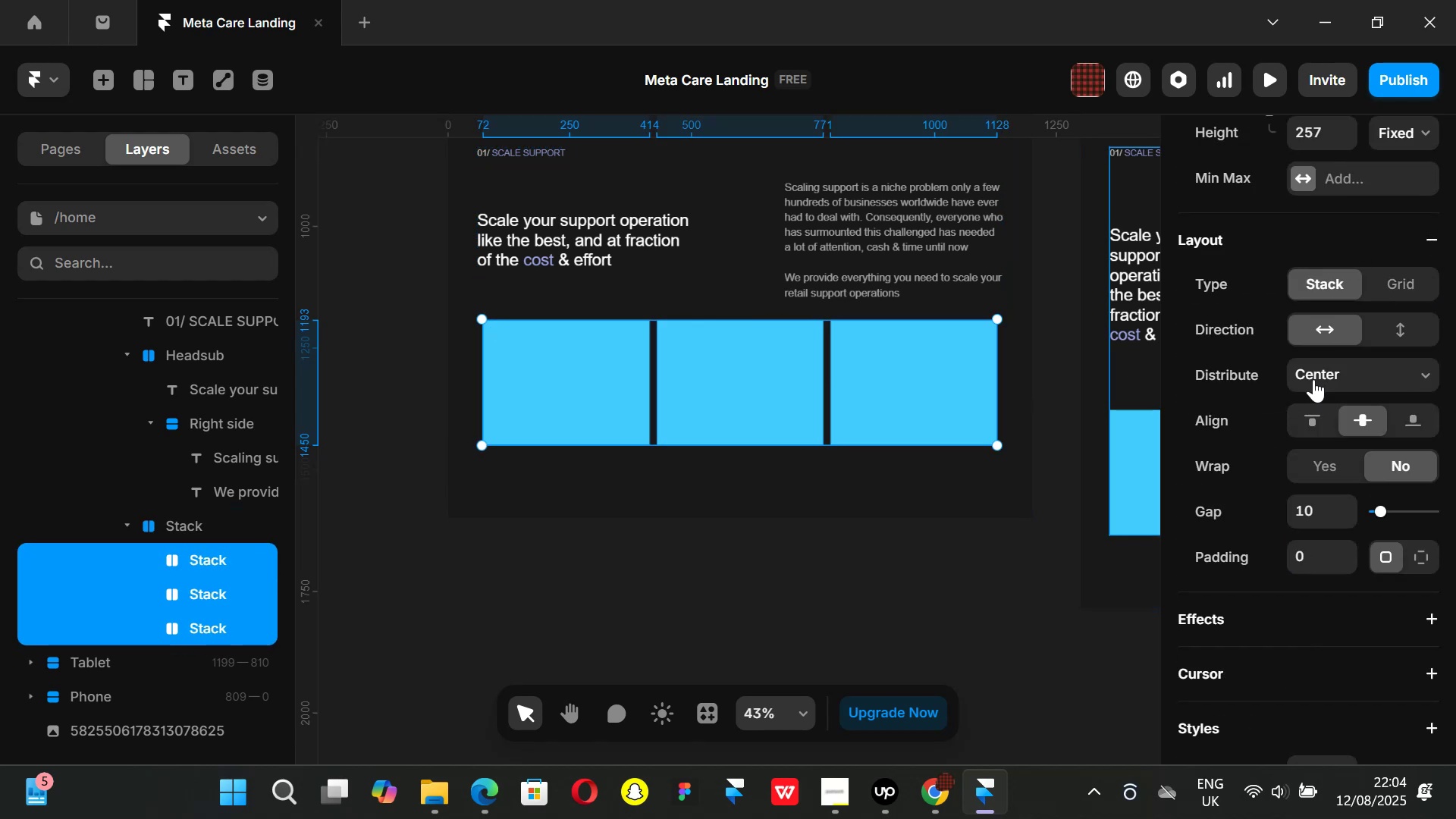 
left_click([1408, 324])
 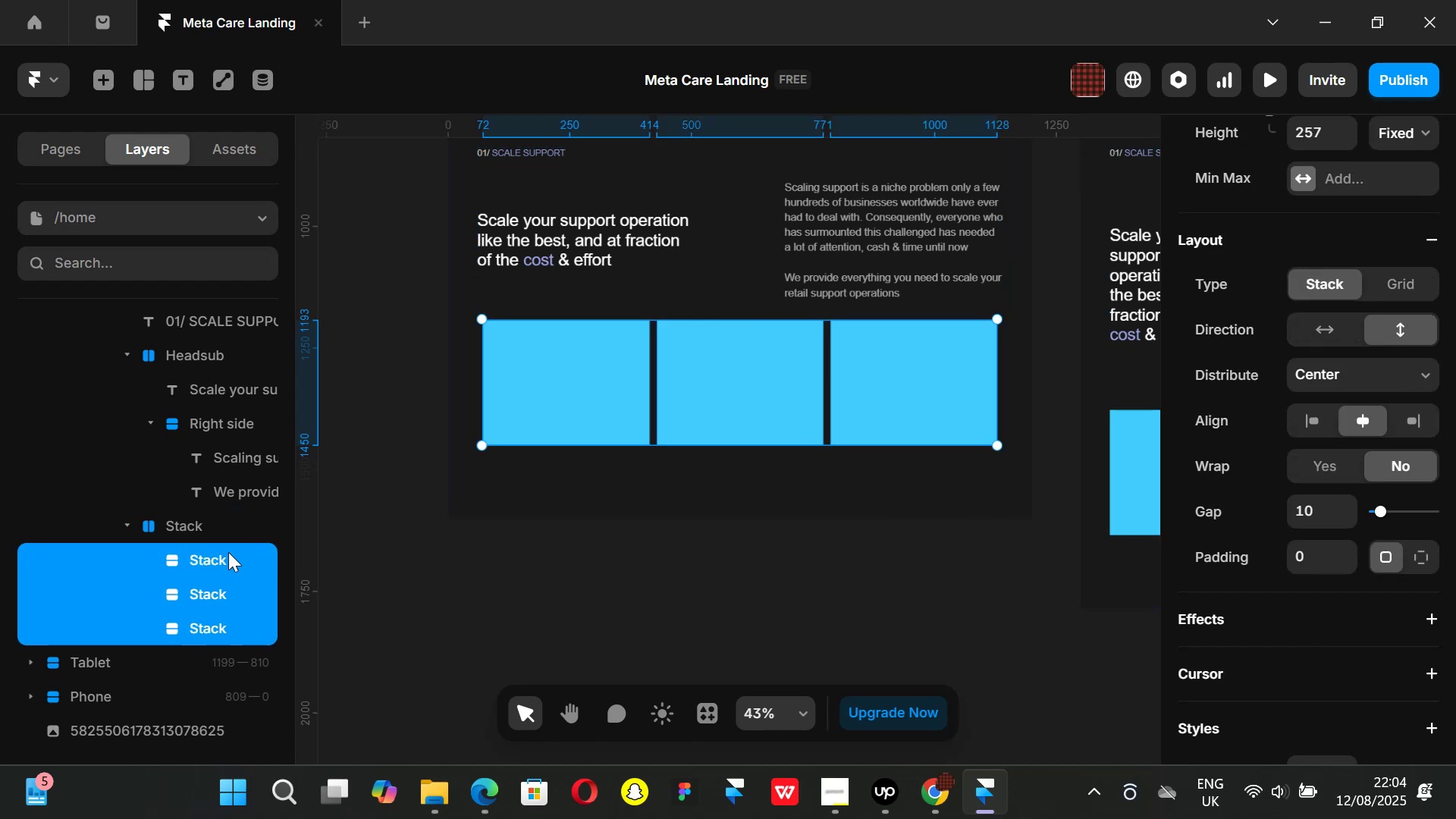 
scroll: coordinate [1379, 297], scroll_direction: up, amount: 2.0
 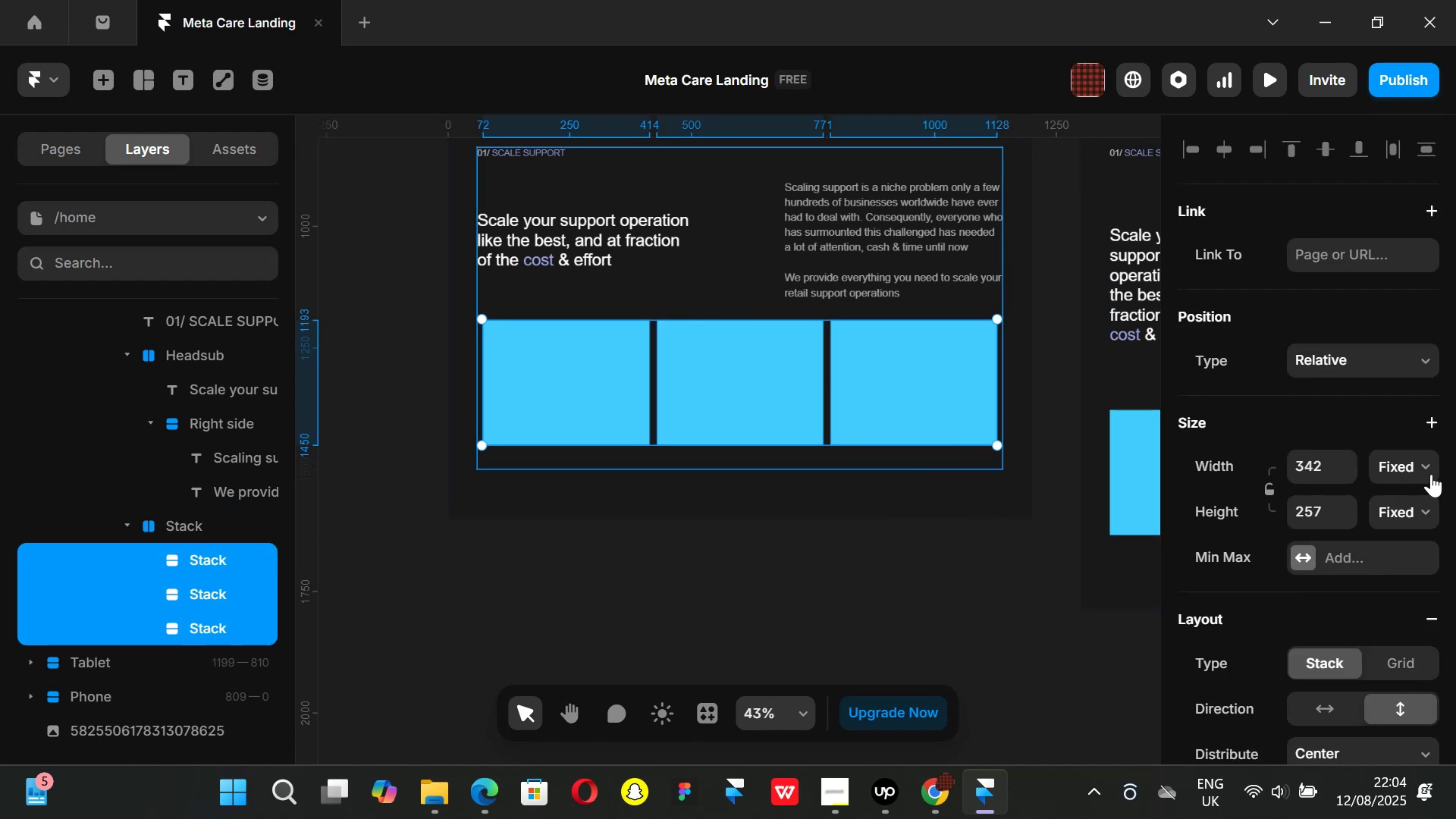 
left_click([1429, 470])
 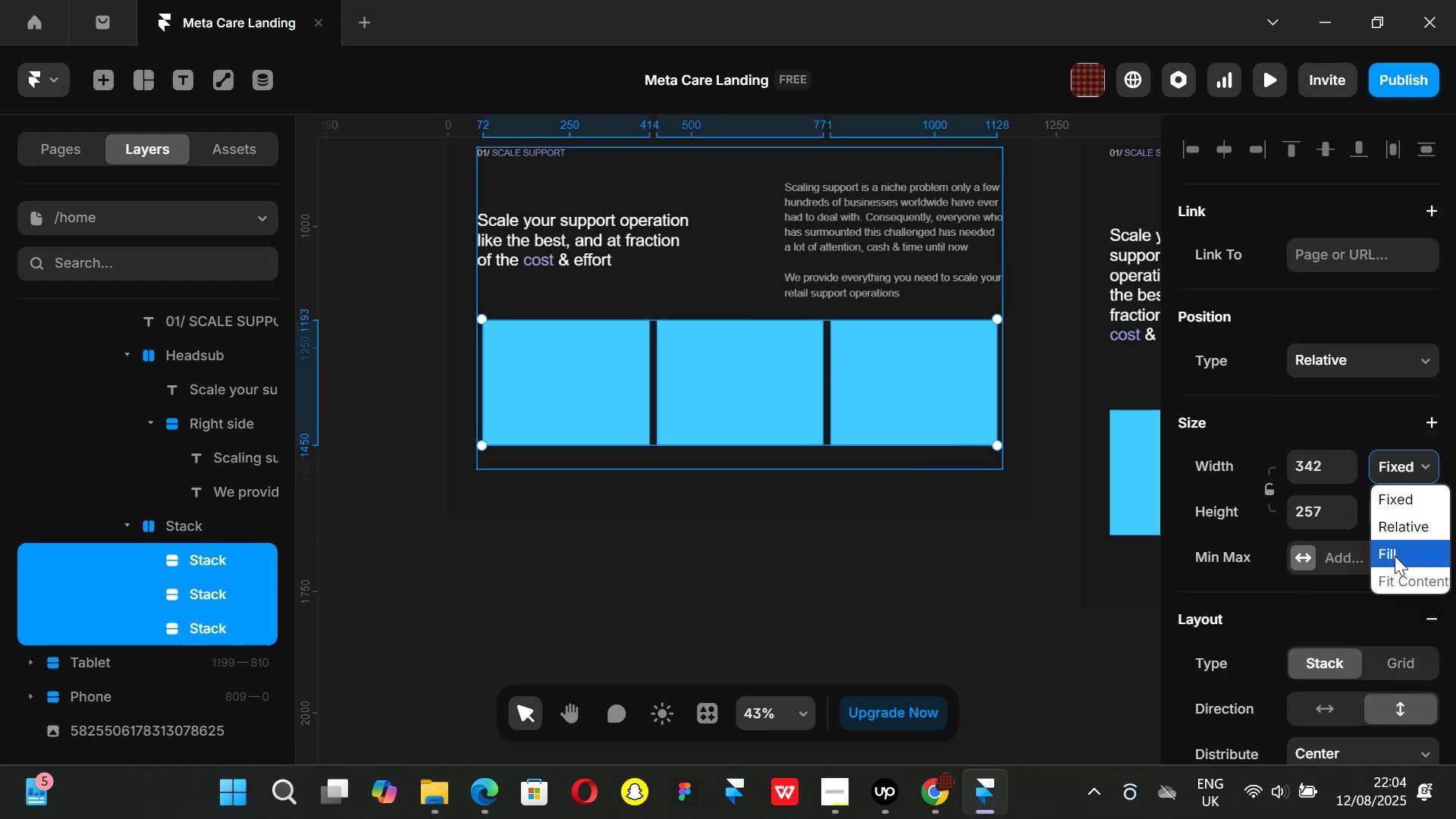 
left_click([1395, 556])
 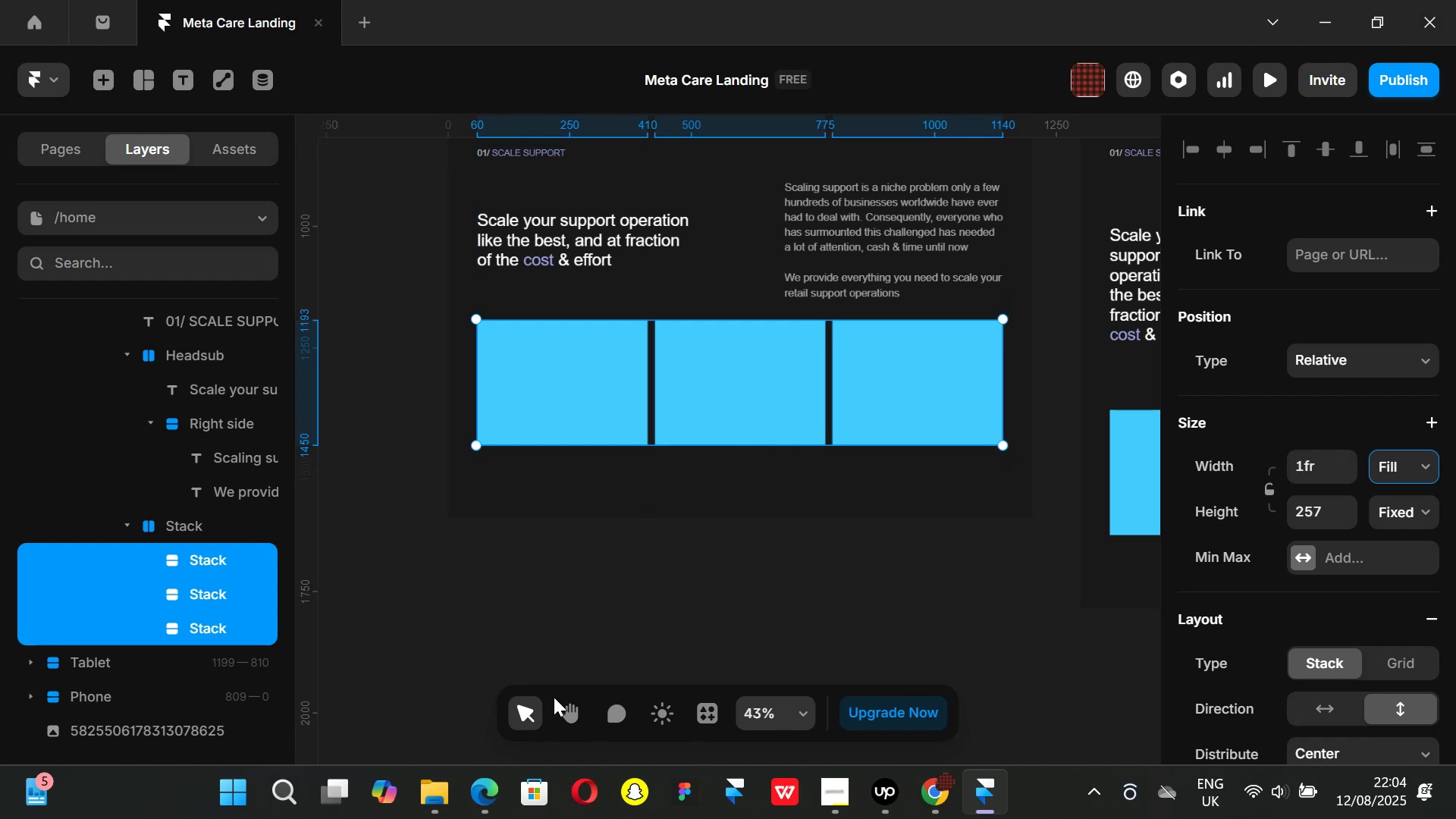 
left_click([593, 596])
 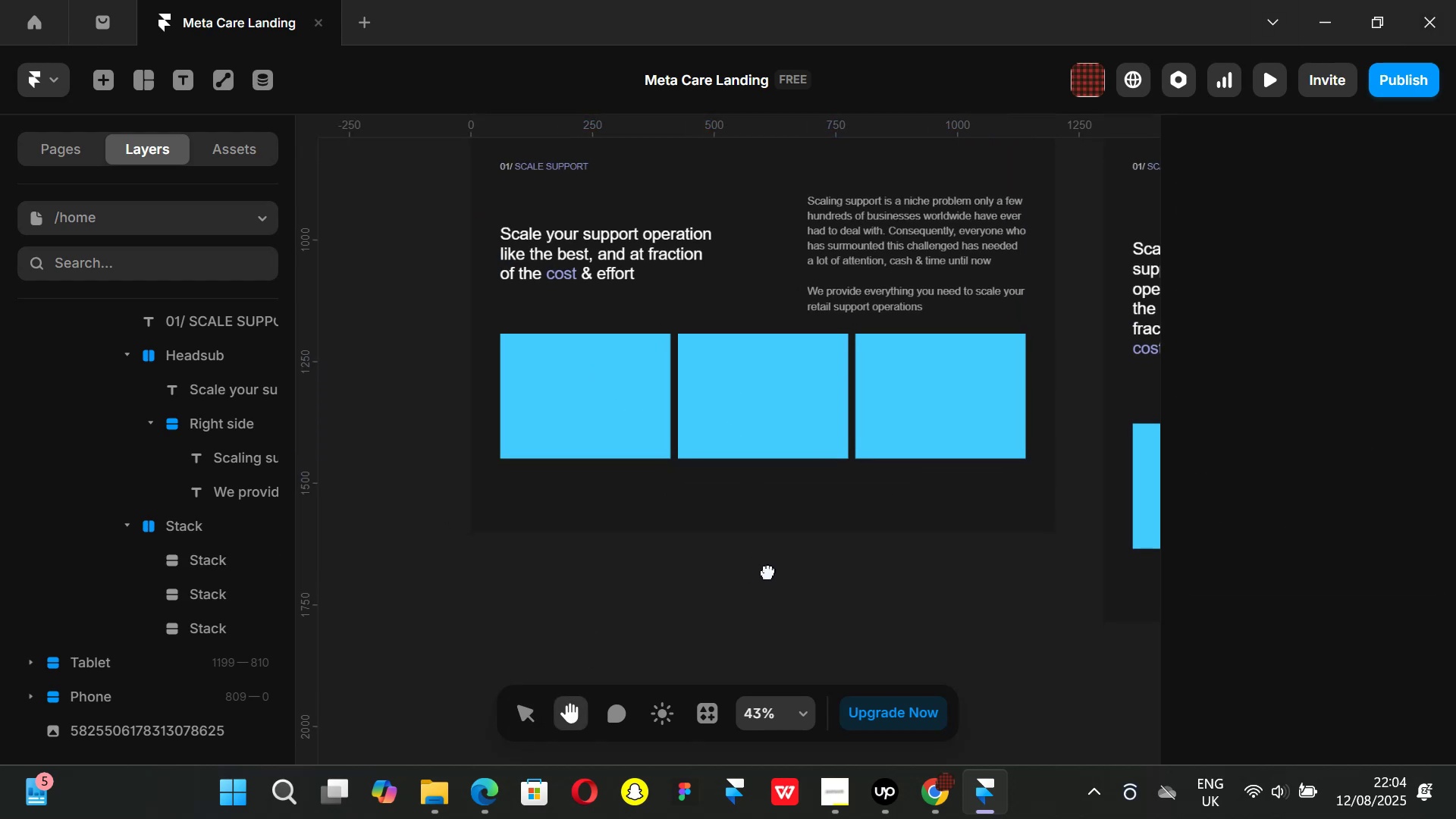 
left_click([919, 795])
 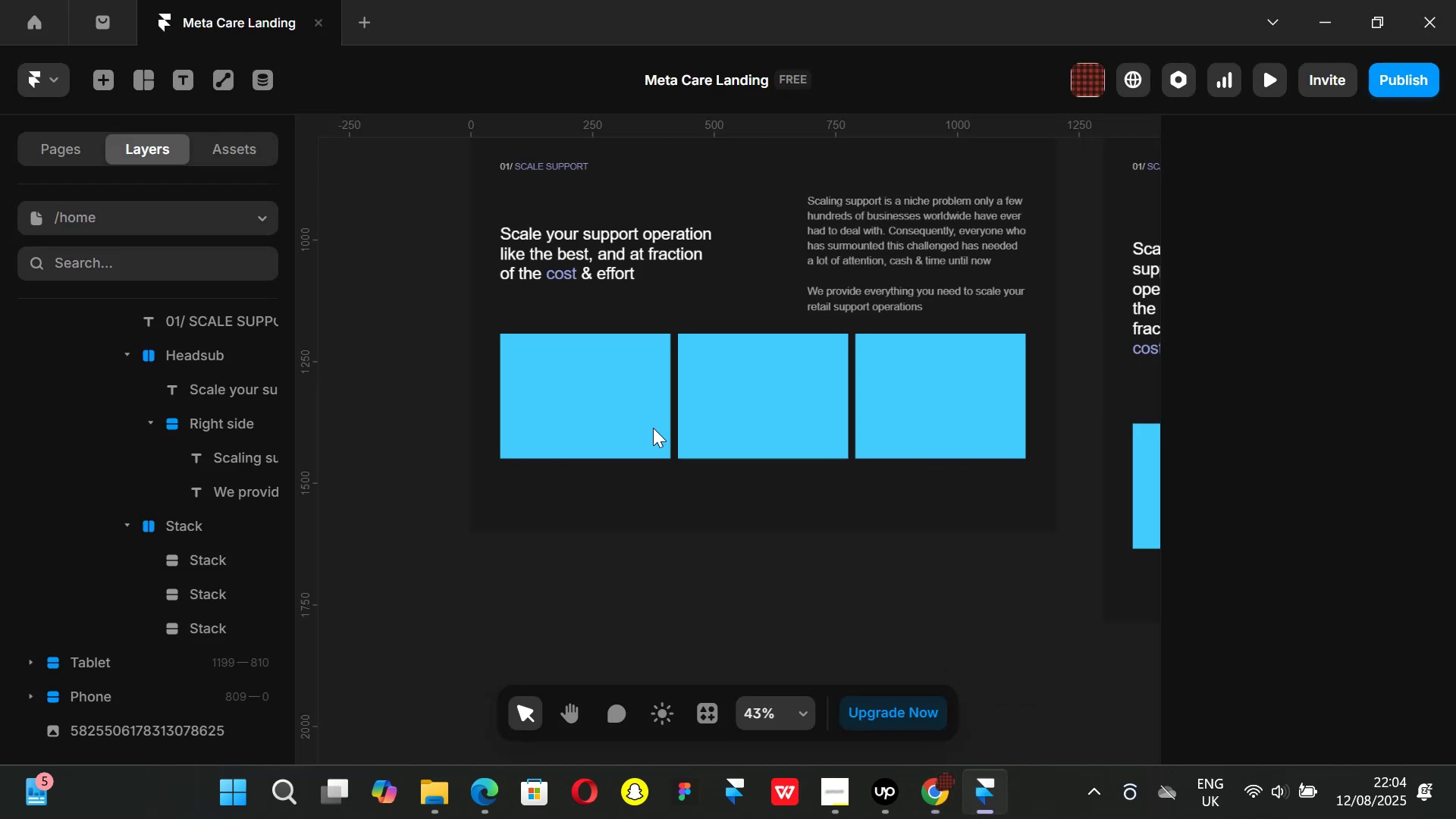 
left_click([600, 375])
 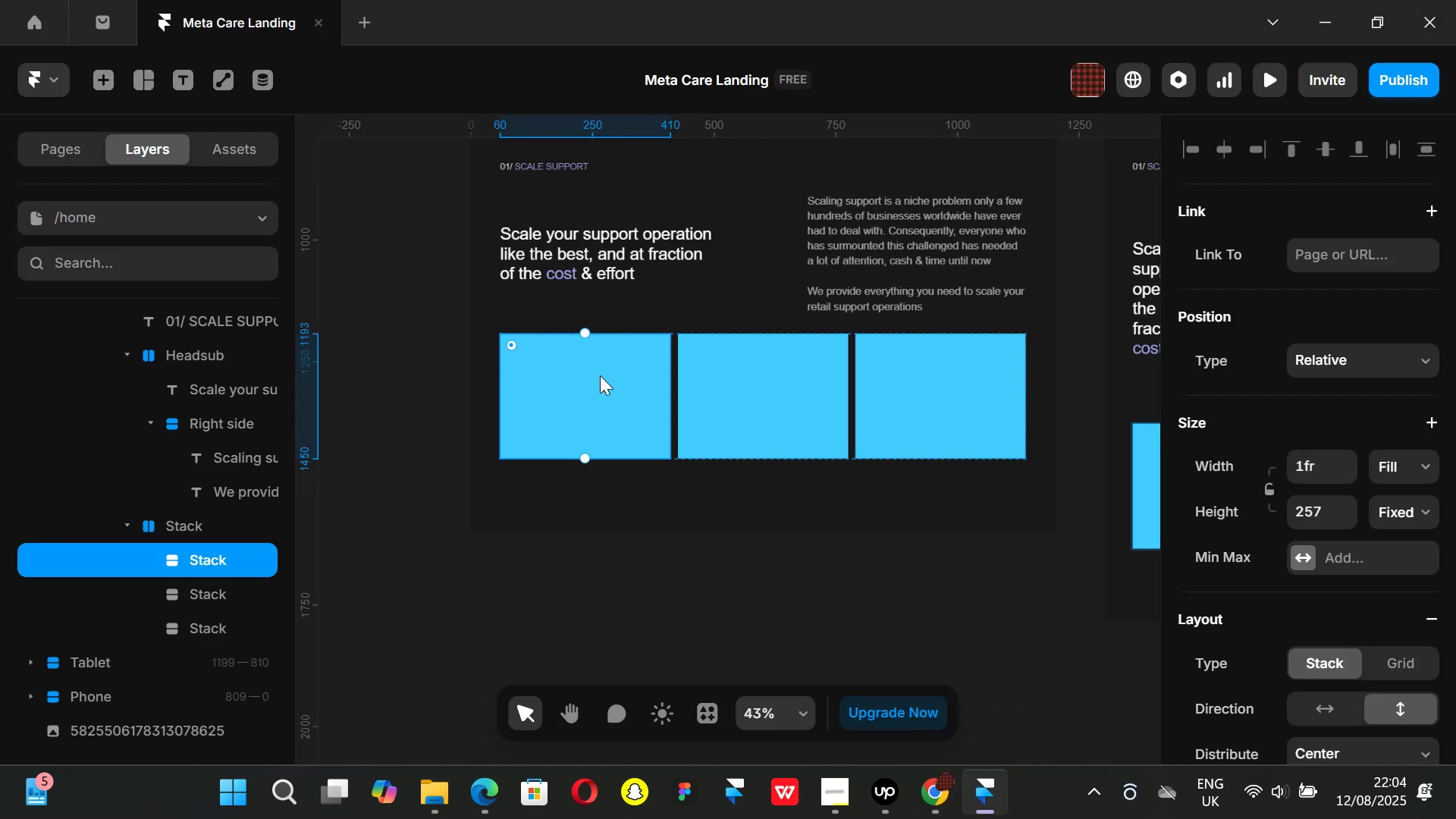 
hold_key(key=ShiftLeft, duration=1.19)
double_click([921, 390])
 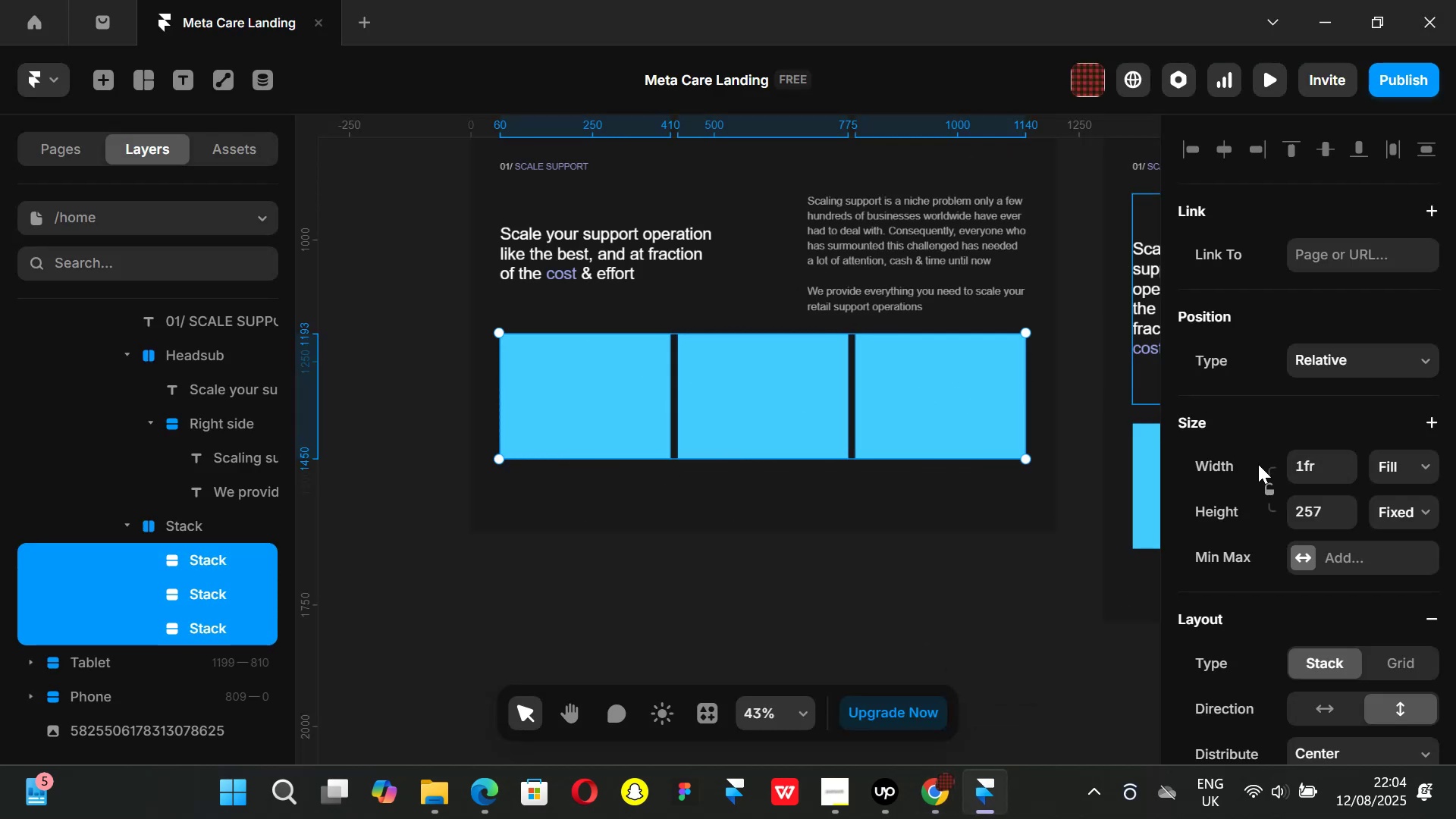 
scroll: coordinate [1285, 474], scroll_direction: down, amount: 4.0
 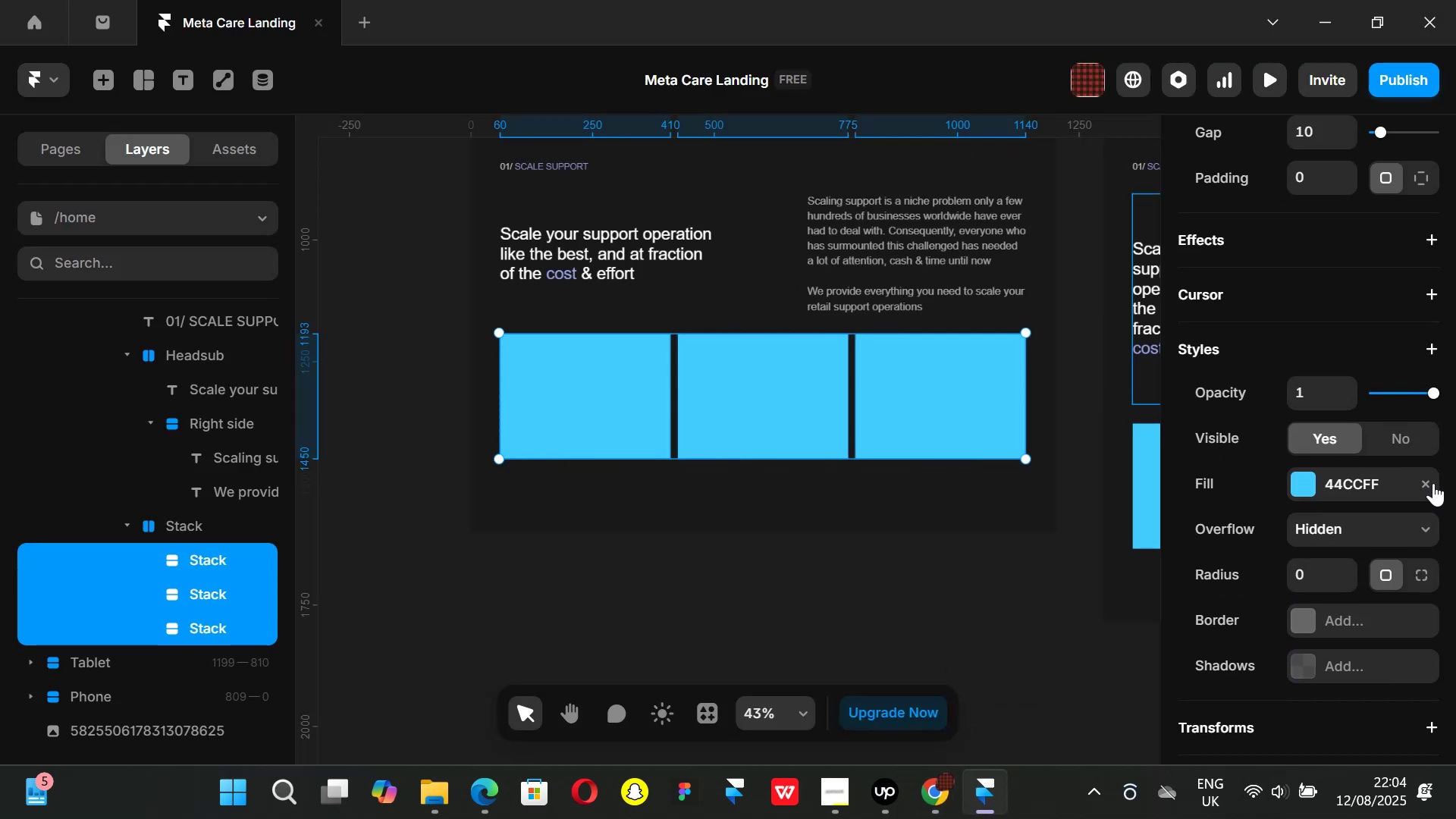 
left_click([1425, 483])
 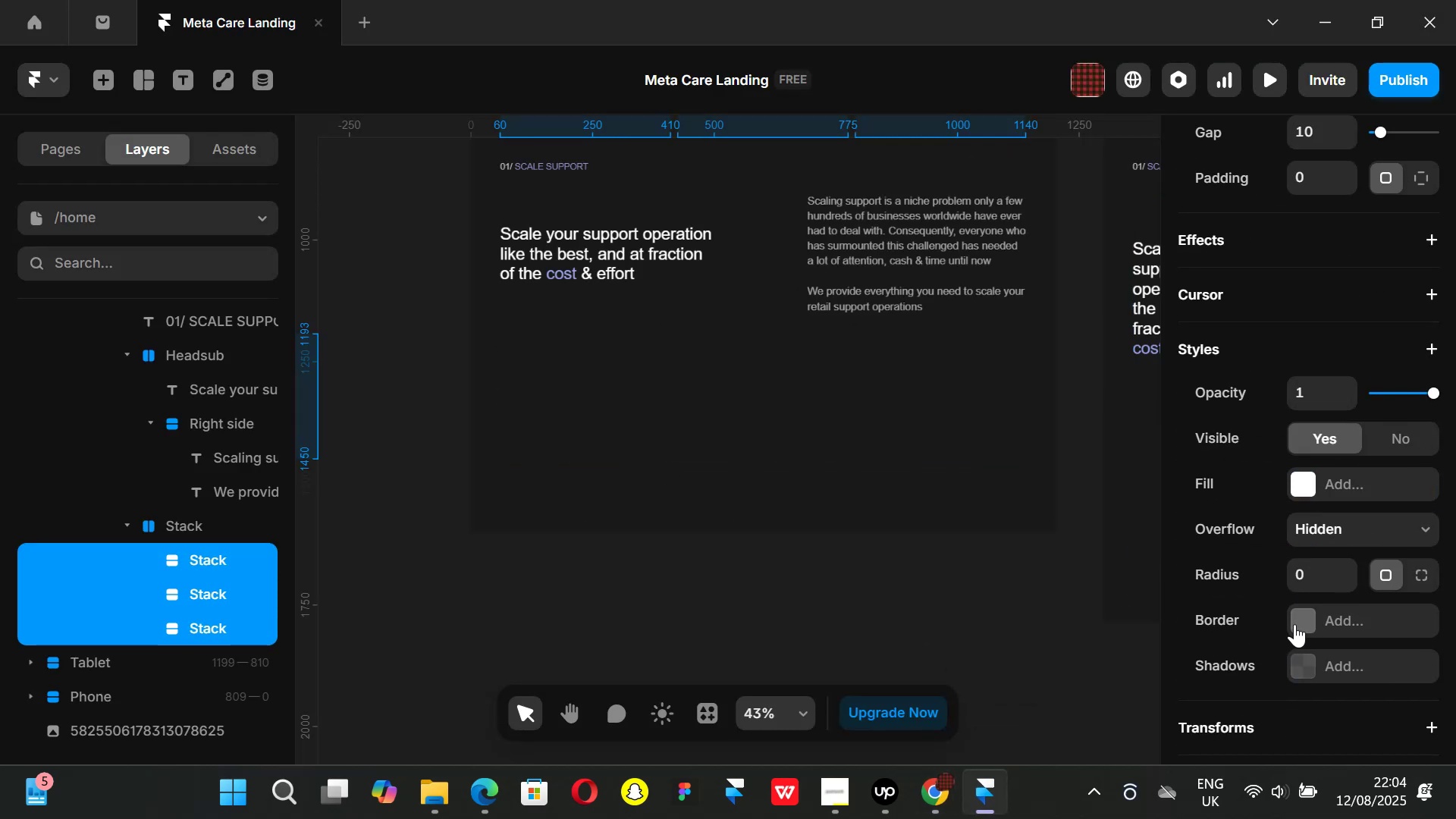 
left_click([1295, 624])
 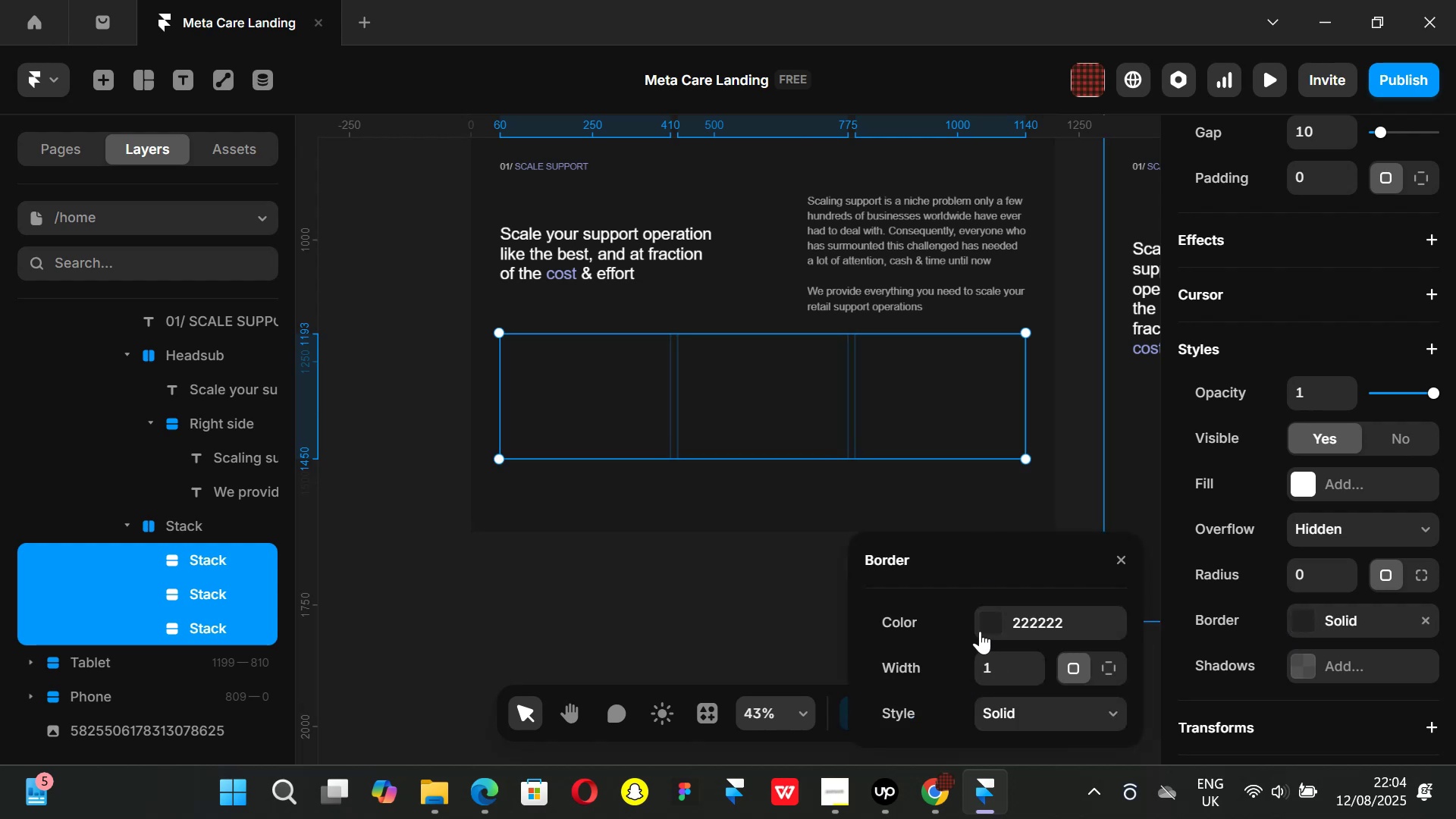 
left_click([981, 629])
 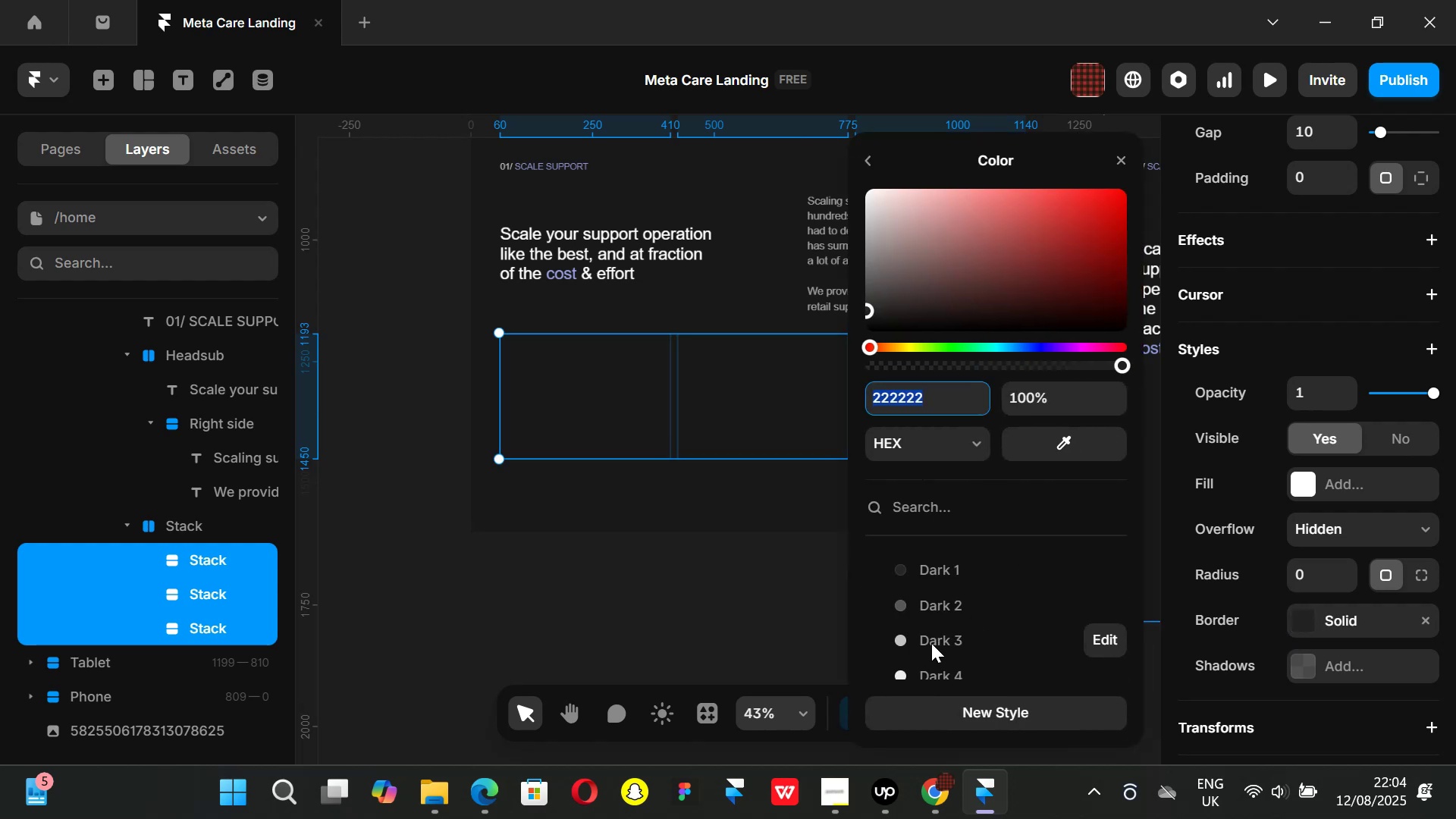 
left_click([931, 643])
 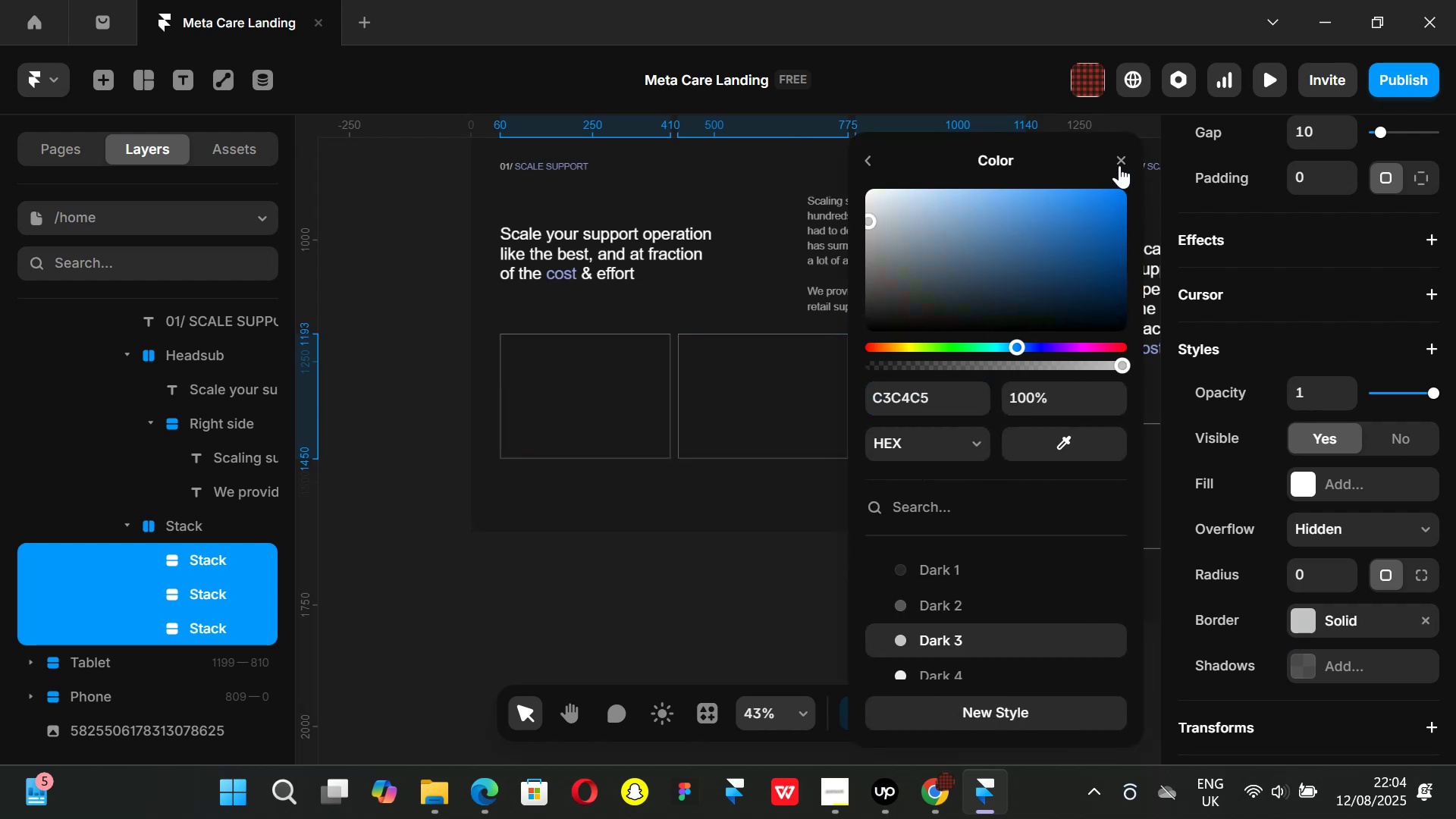 
left_click([1119, 158])
 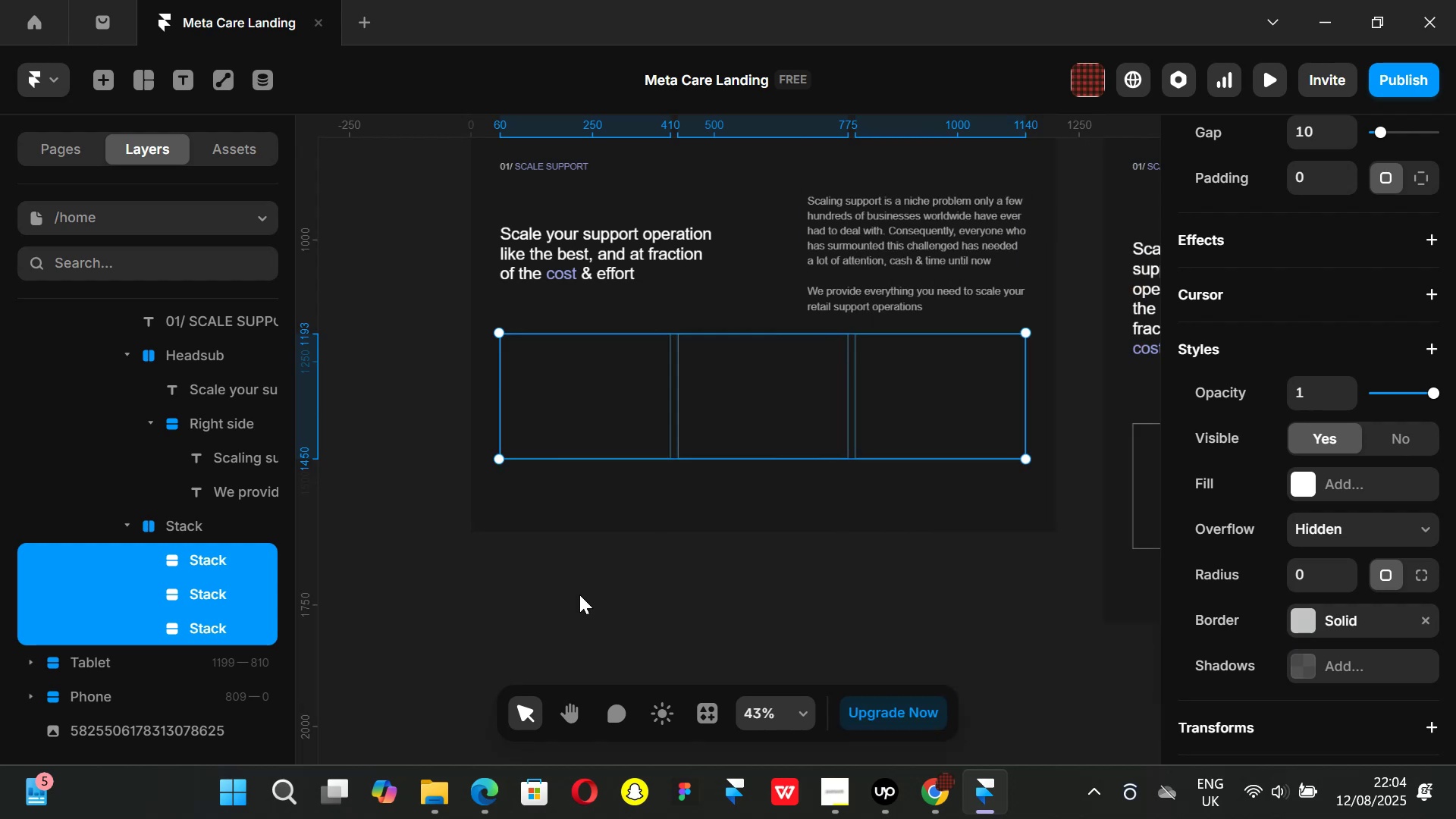 
left_click([579, 595])
 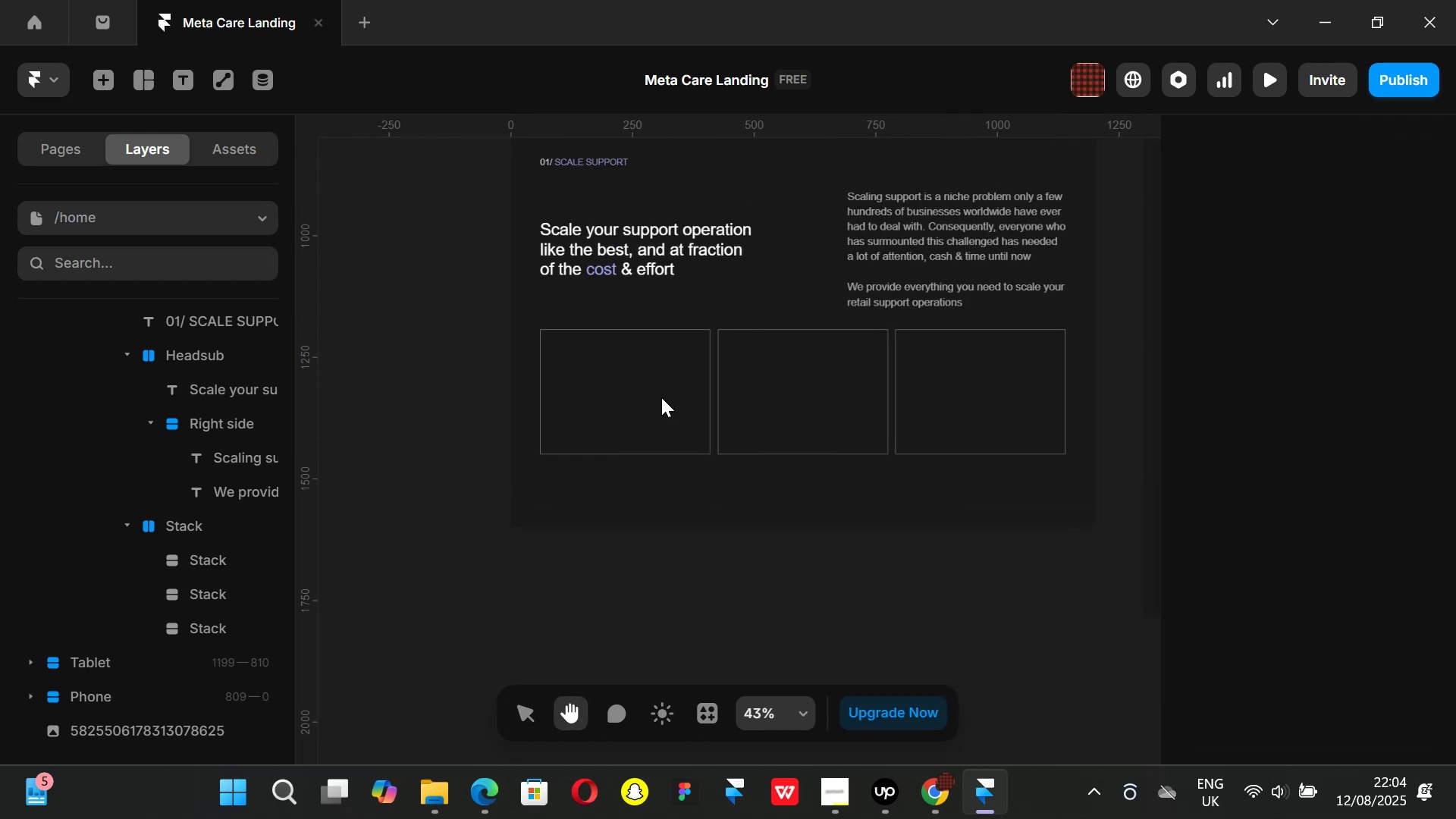 
left_click([662, 394])
 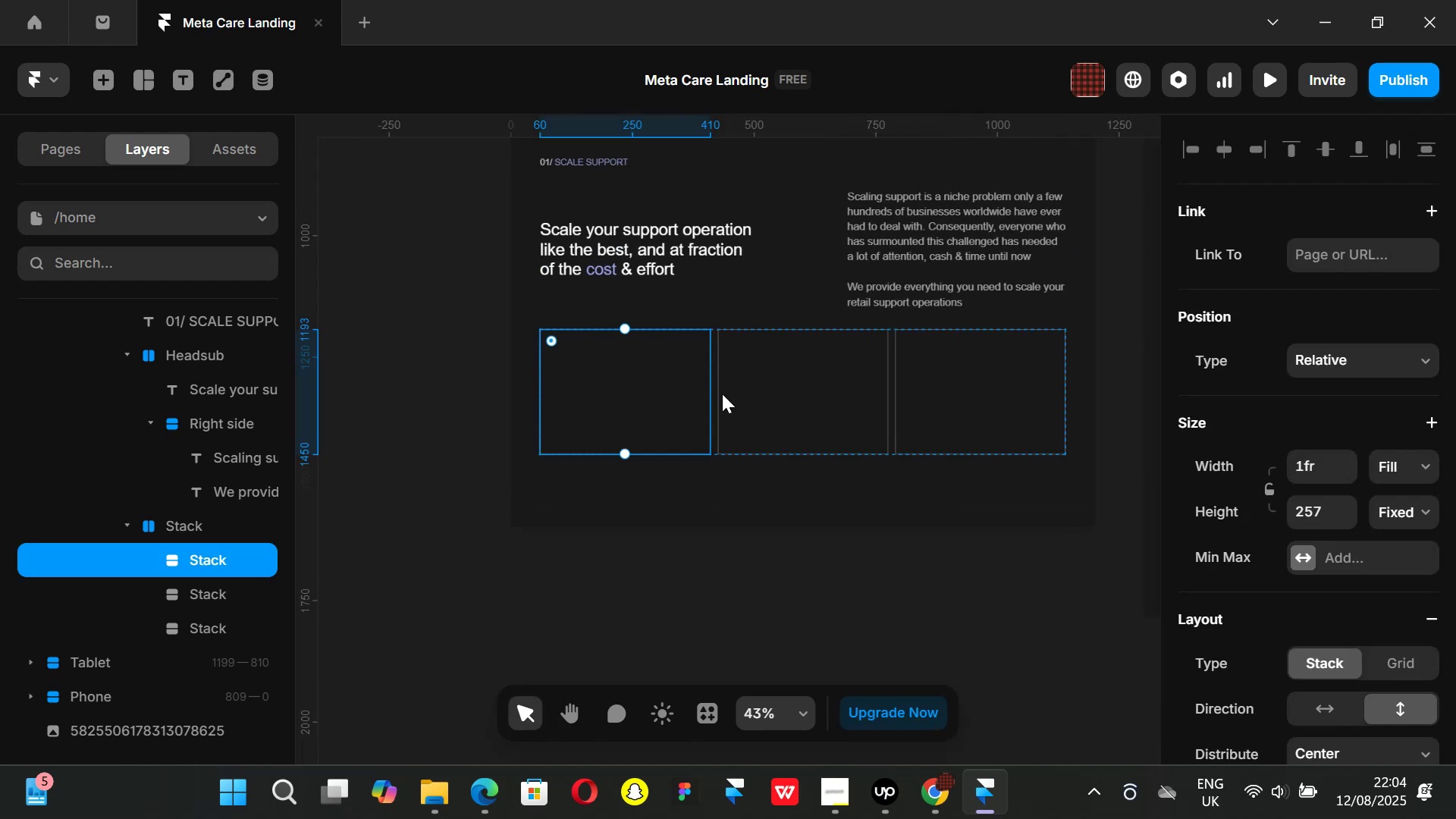 
hold_key(key=ShiftLeft, duration=1.07)
left_click([959, 403])
 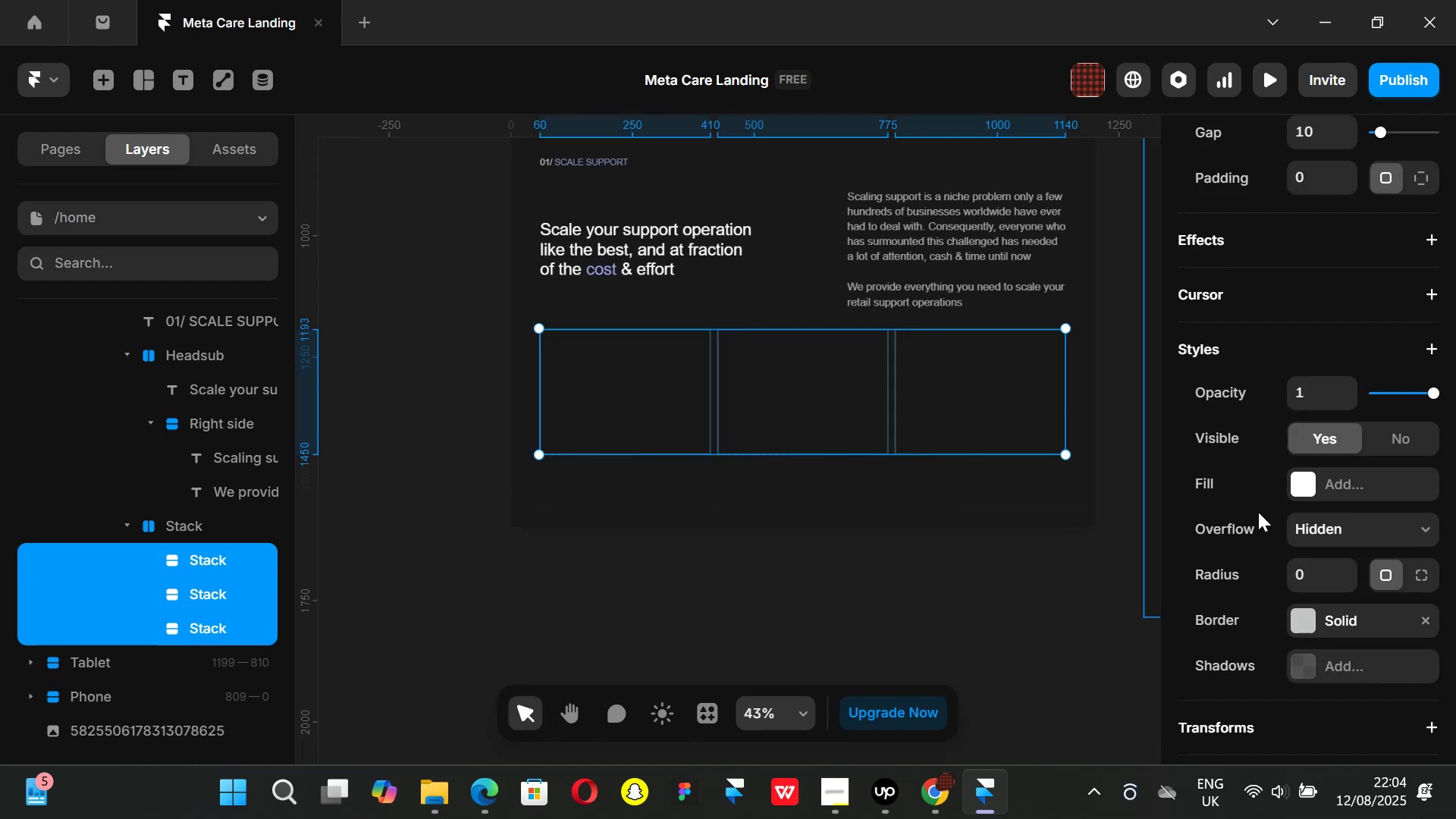 
scroll: coordinate [1258, 514], scroll_direction: down, amount: 3.0
 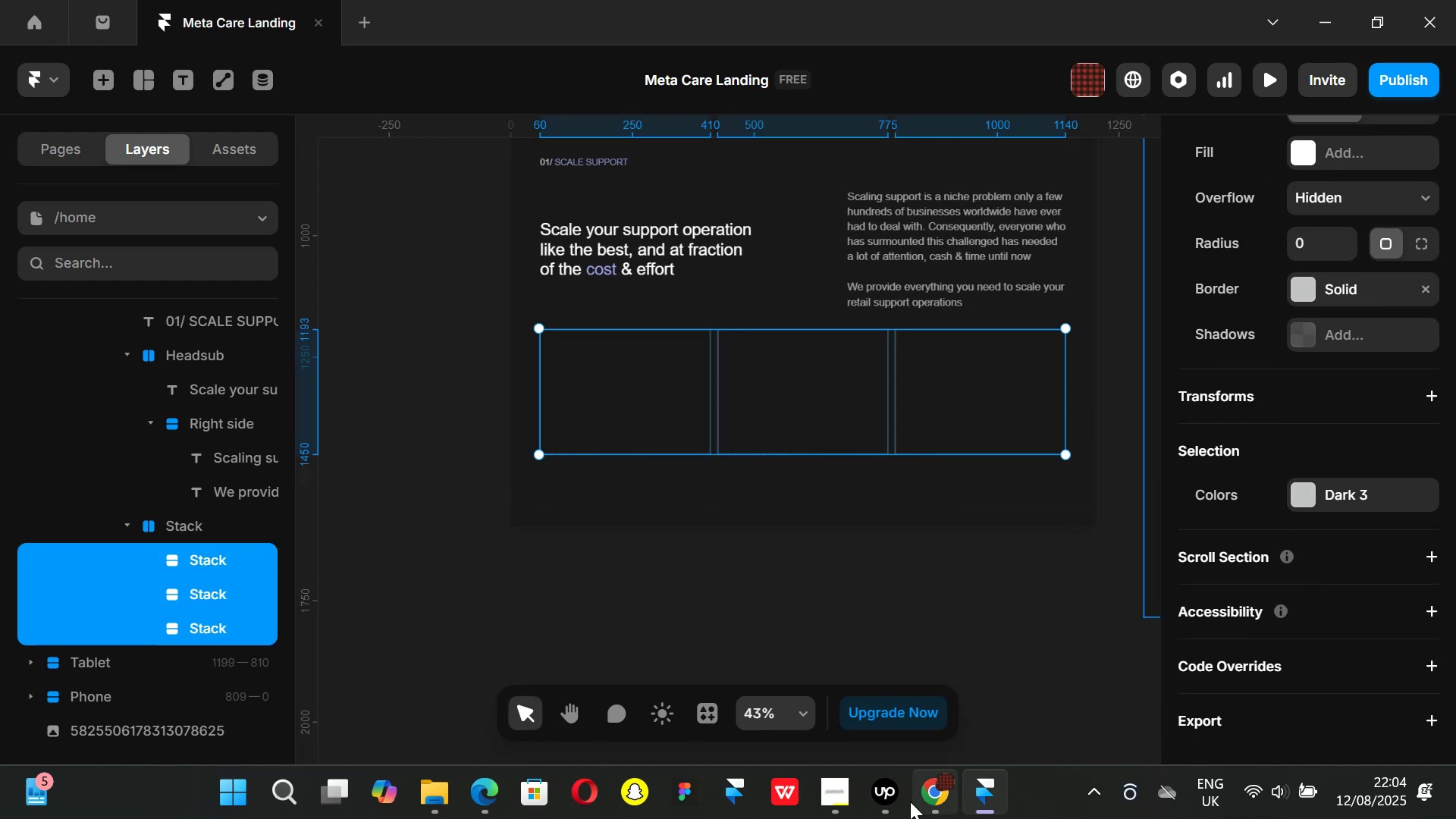 
left_click([908, 802])
 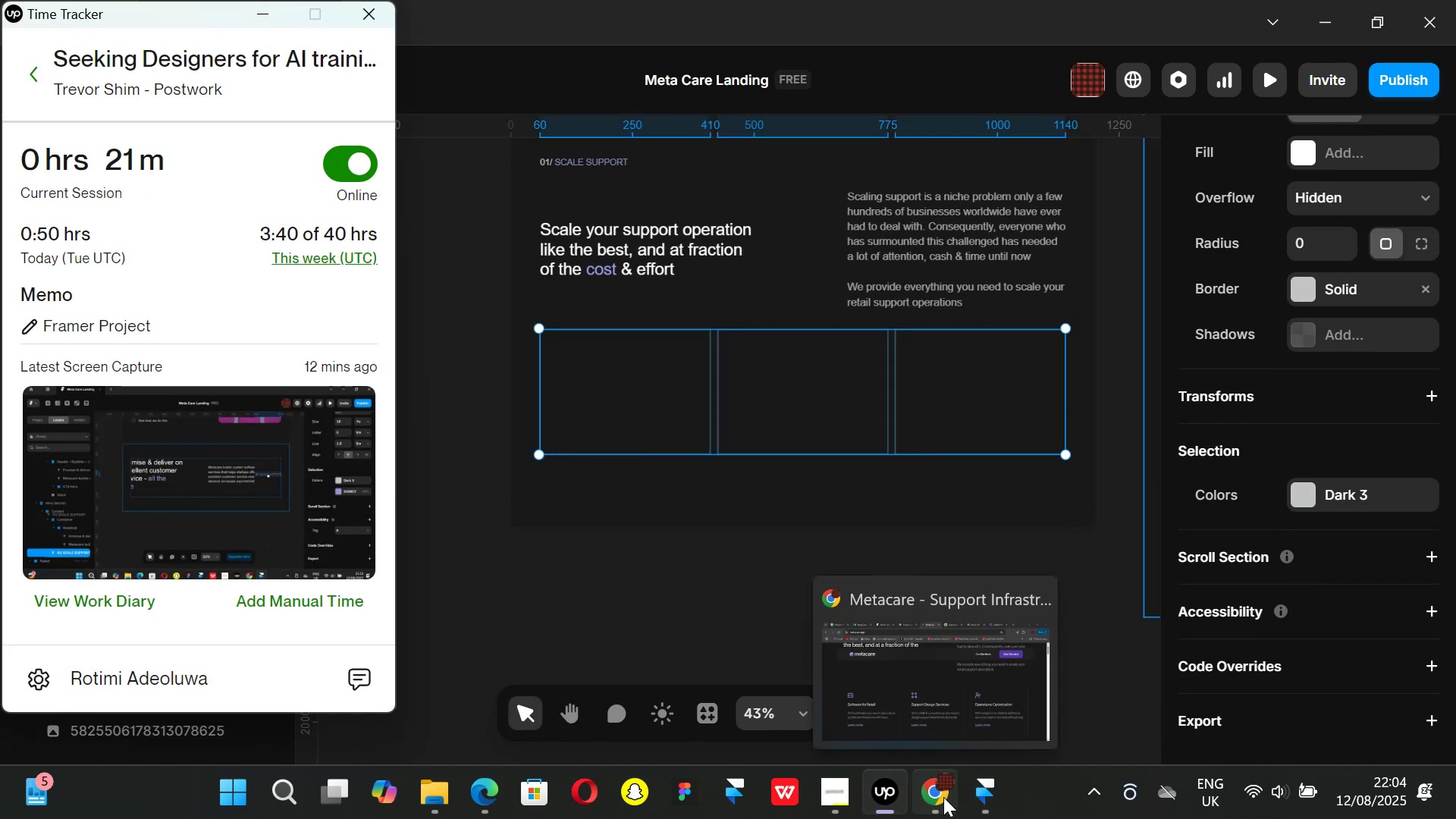 
left_click([943, 797])
 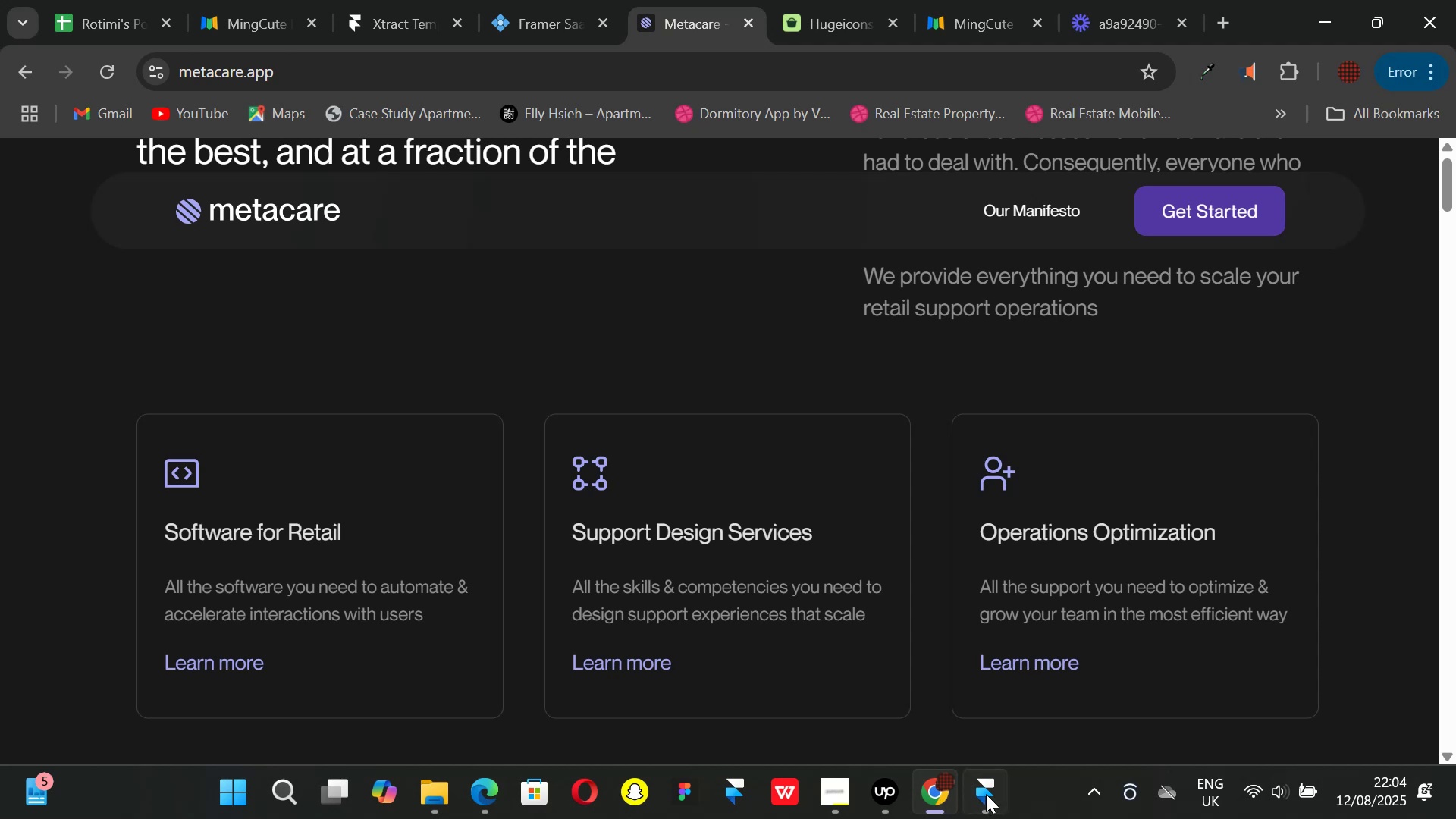 
left_click([990, 794])
 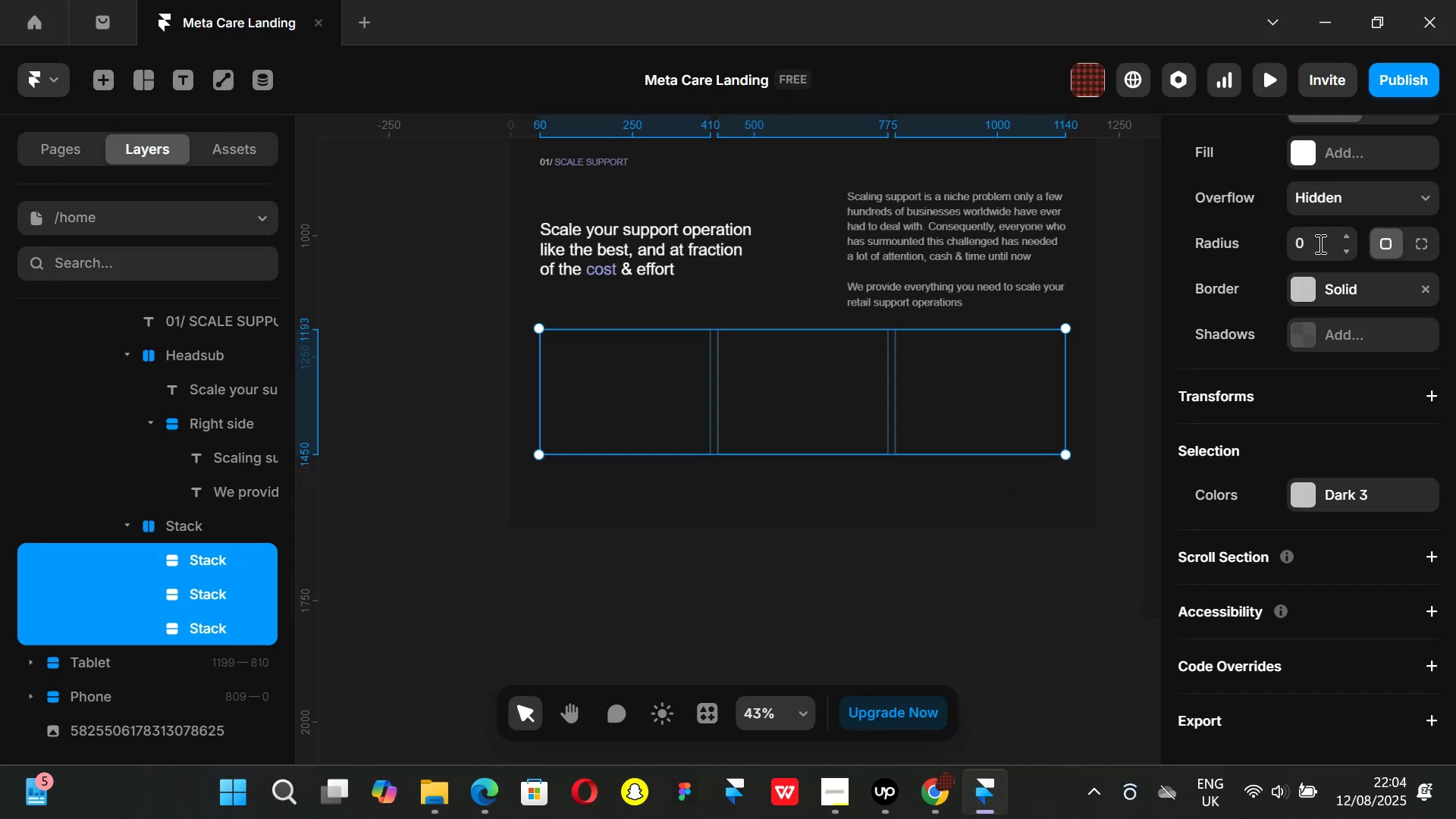 
left_click_drag(start_coordinate=[1345, 244], to_coordinate=[1346, 204])
 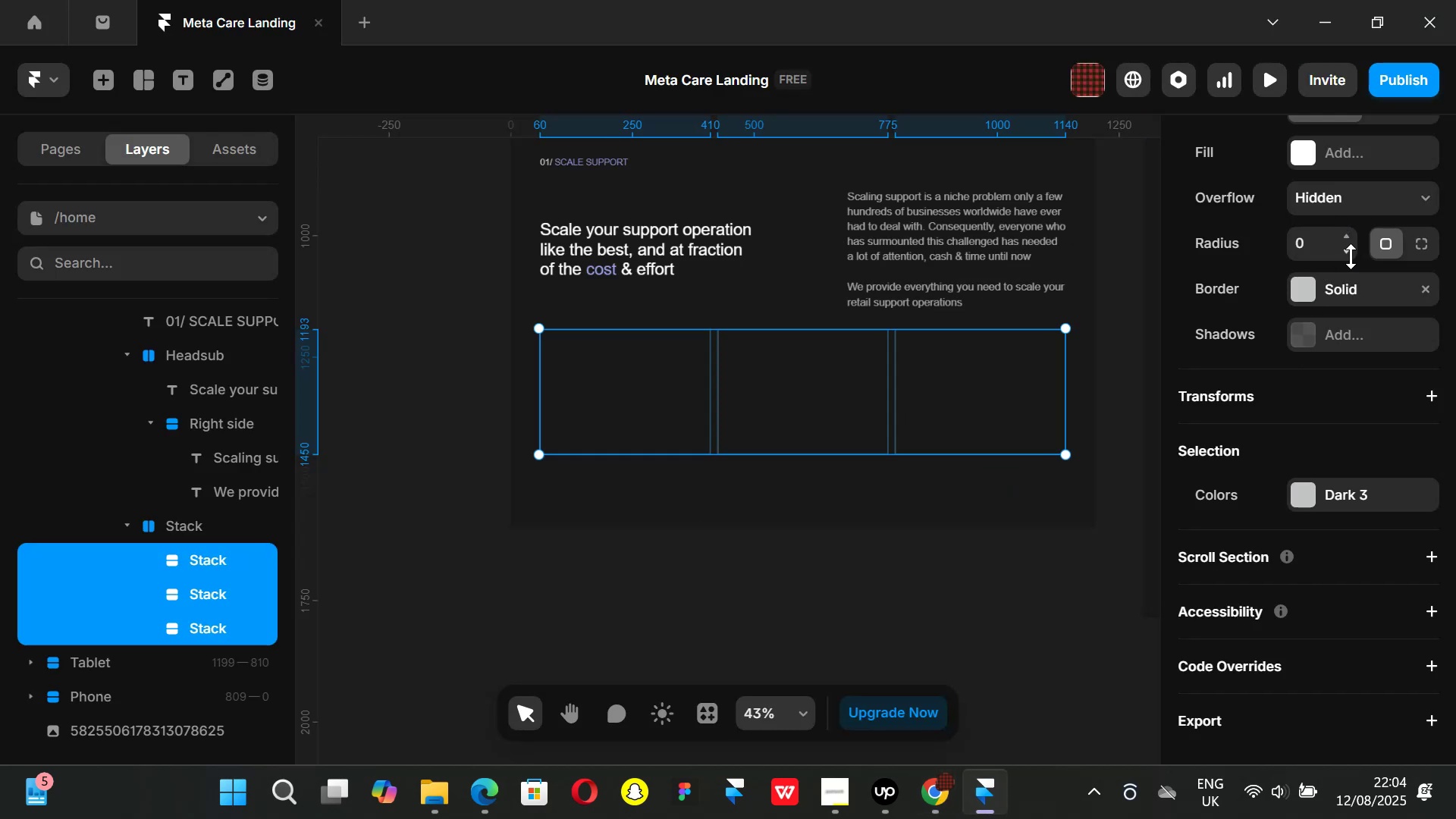 
left_click_drag(start_coordinate=[1351, 256], to_coordinate=[1348, 213])
 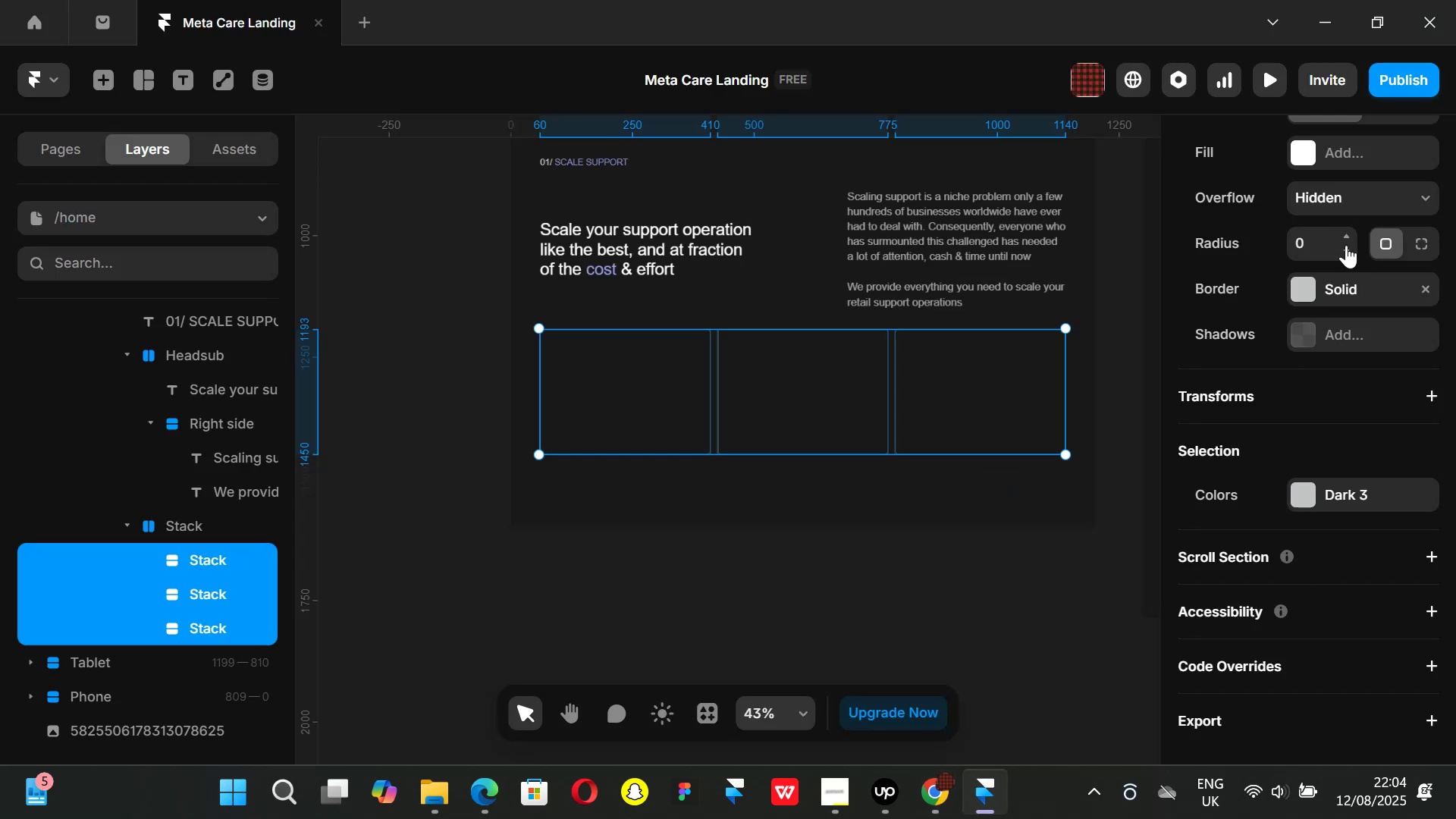 
left_click_drag(start_coordinate=[1346, 245], to_coordinate=[1352, 352])
 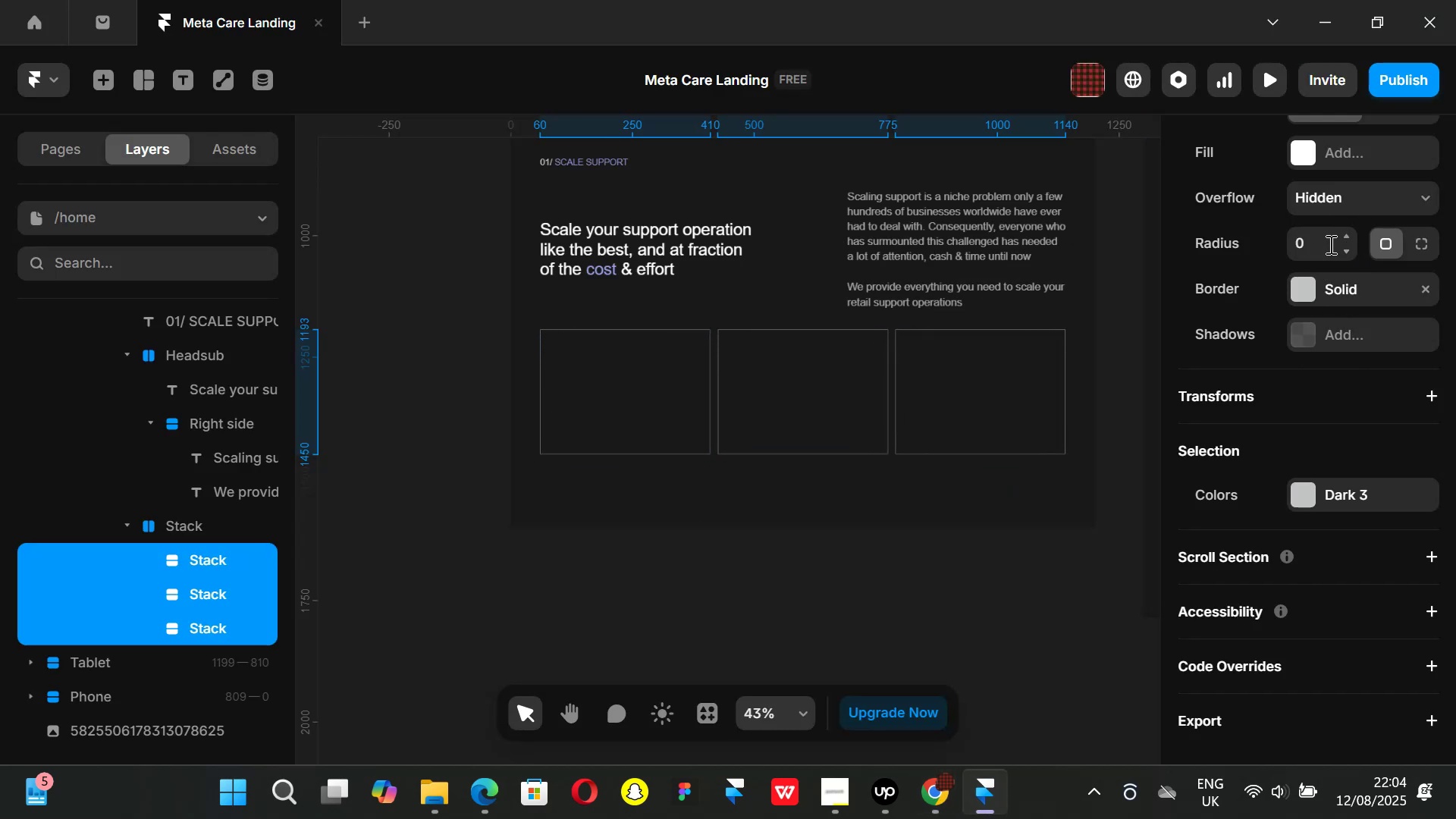 
left_click([1329, 244])
 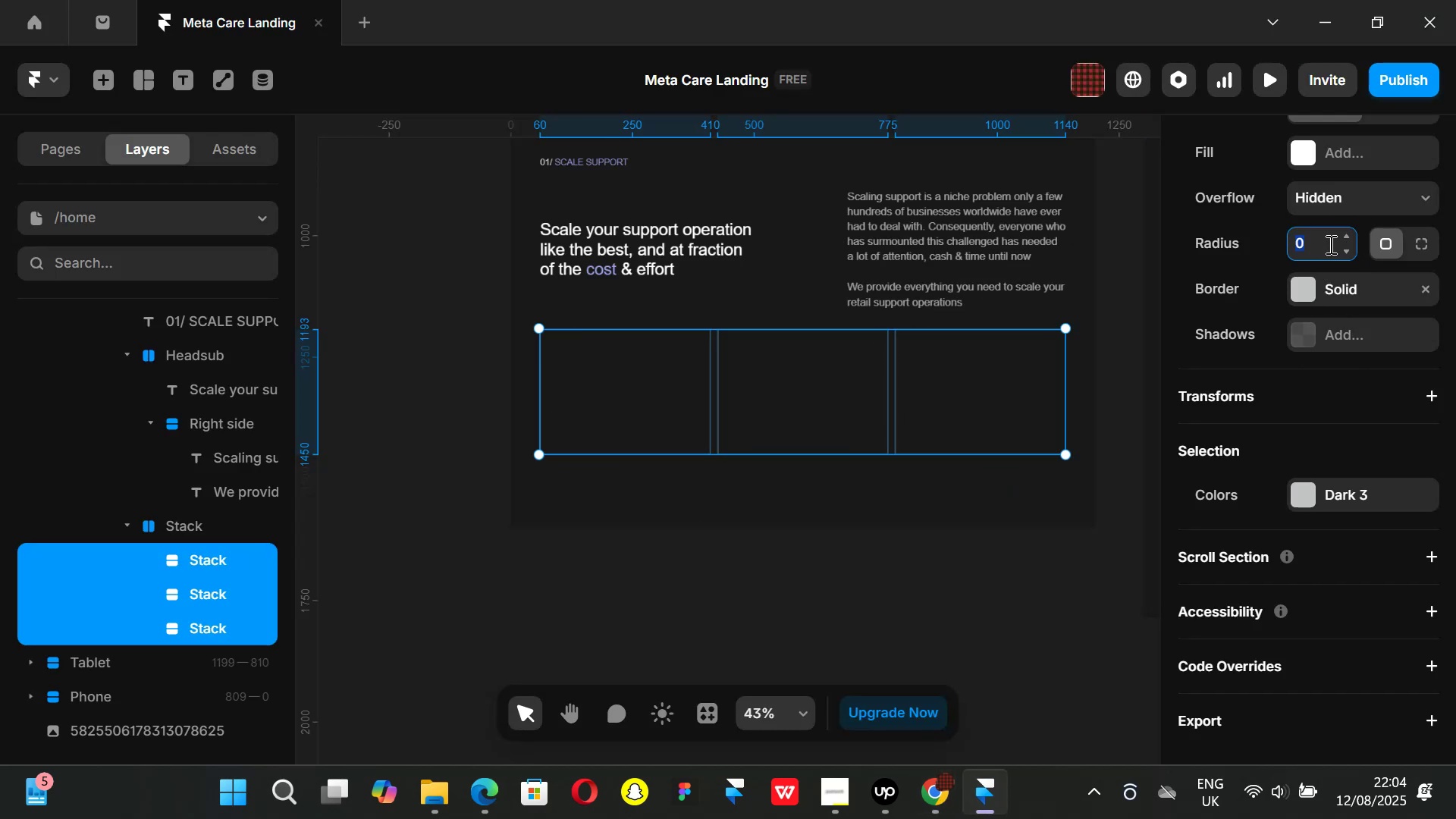 
key(8)
 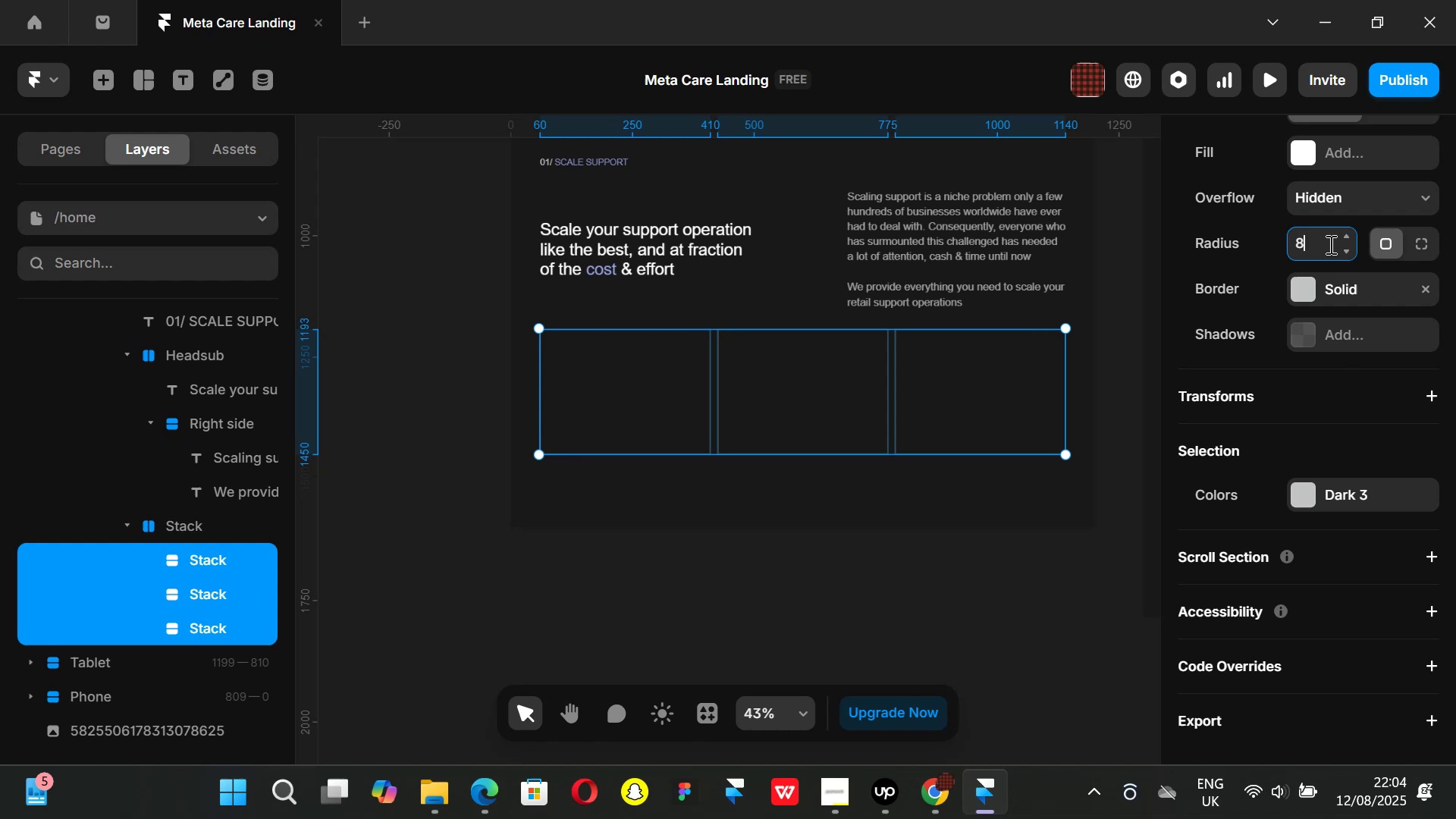 
key(Enter)
 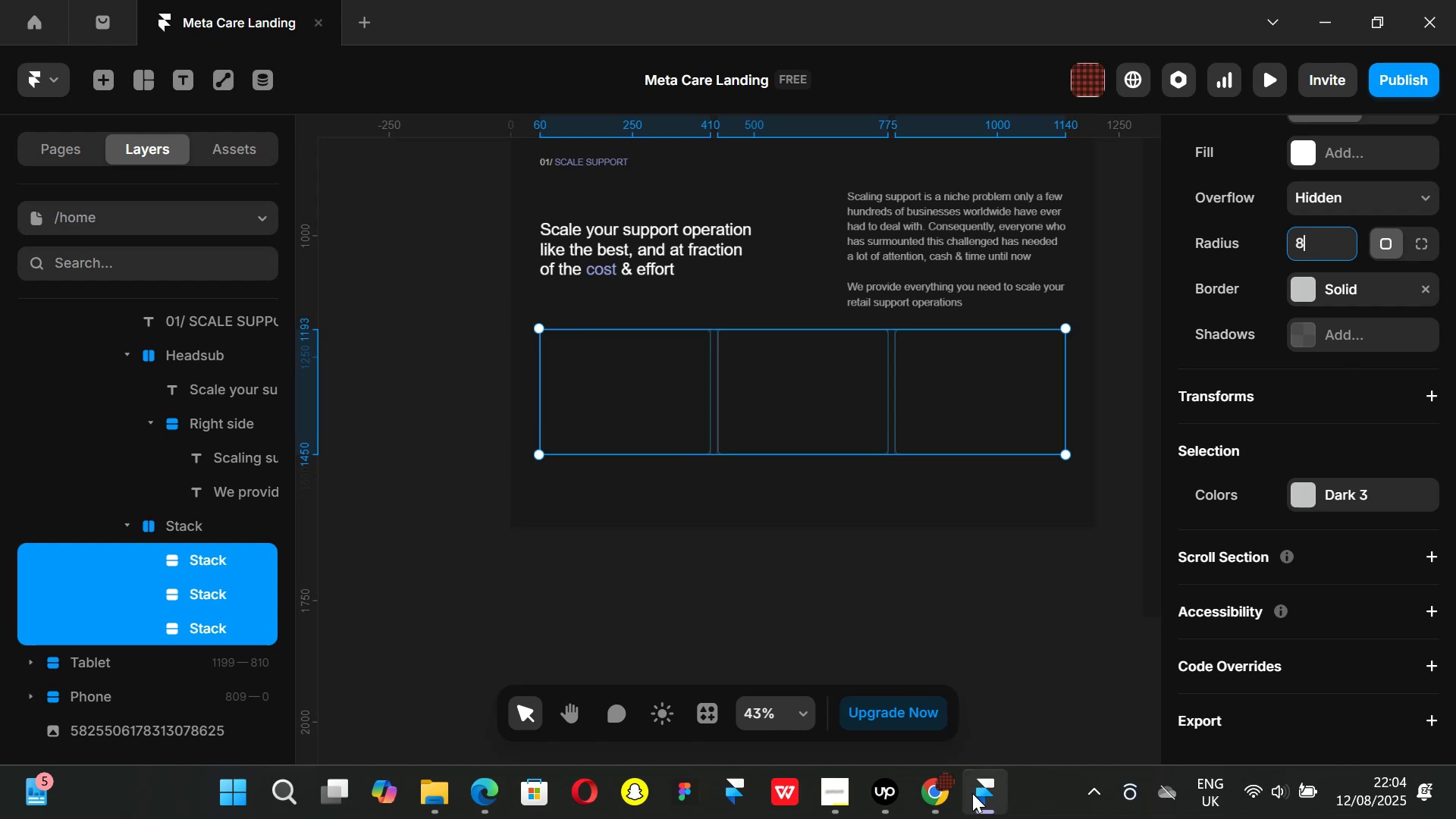 
left_click([946, 795])
 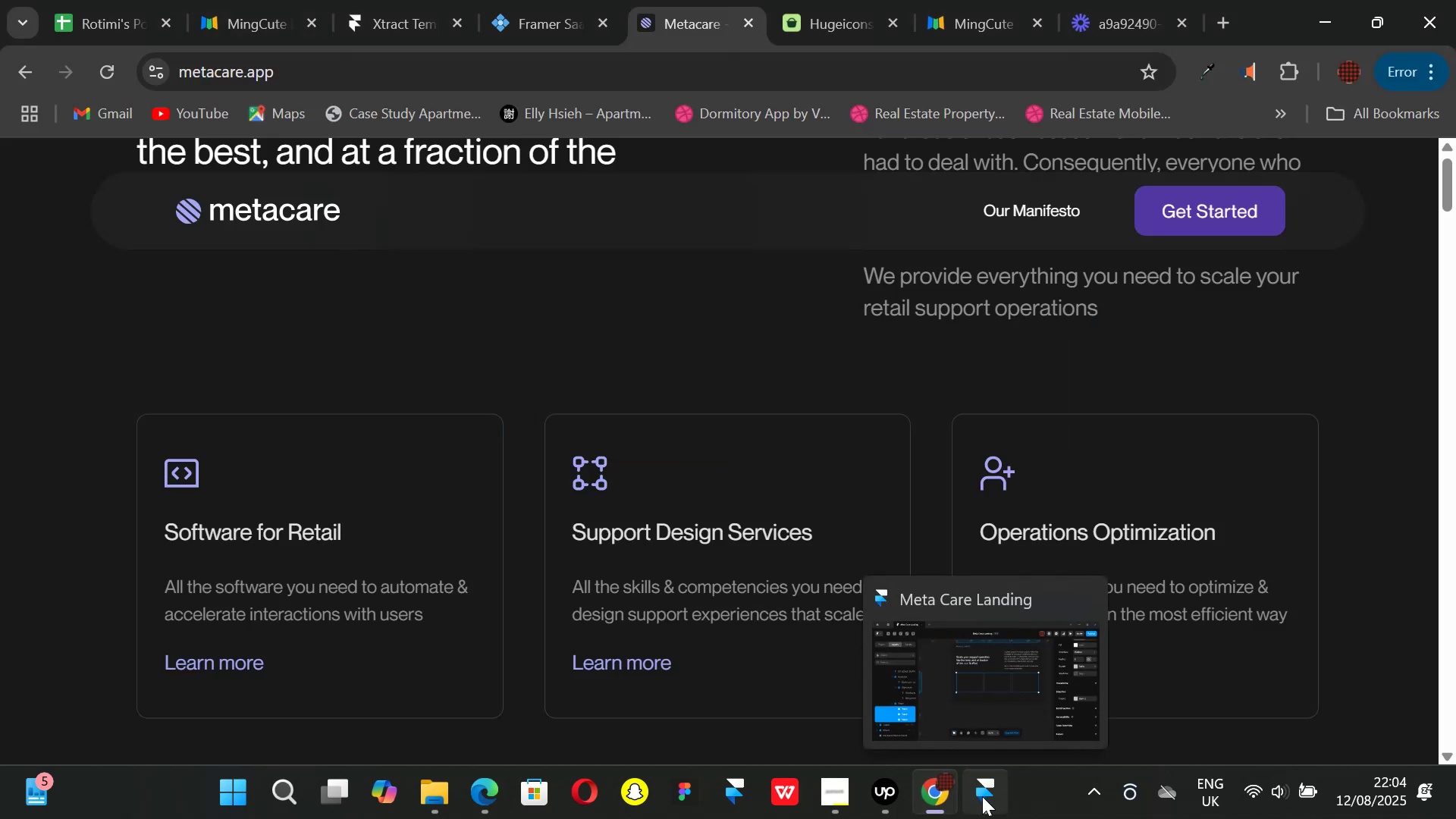 
left_click([982, 796])
 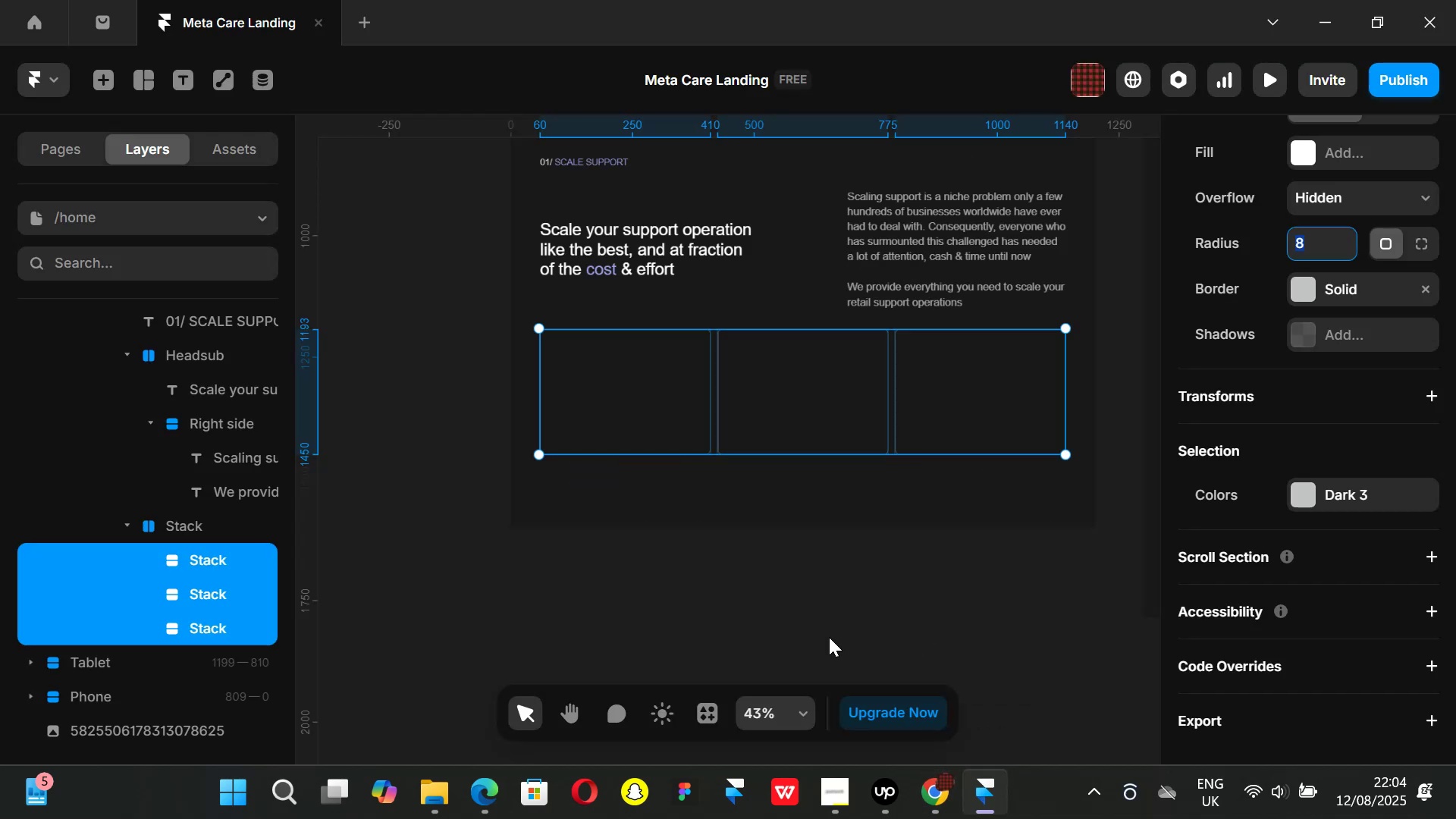 
left_click([829, 637])
 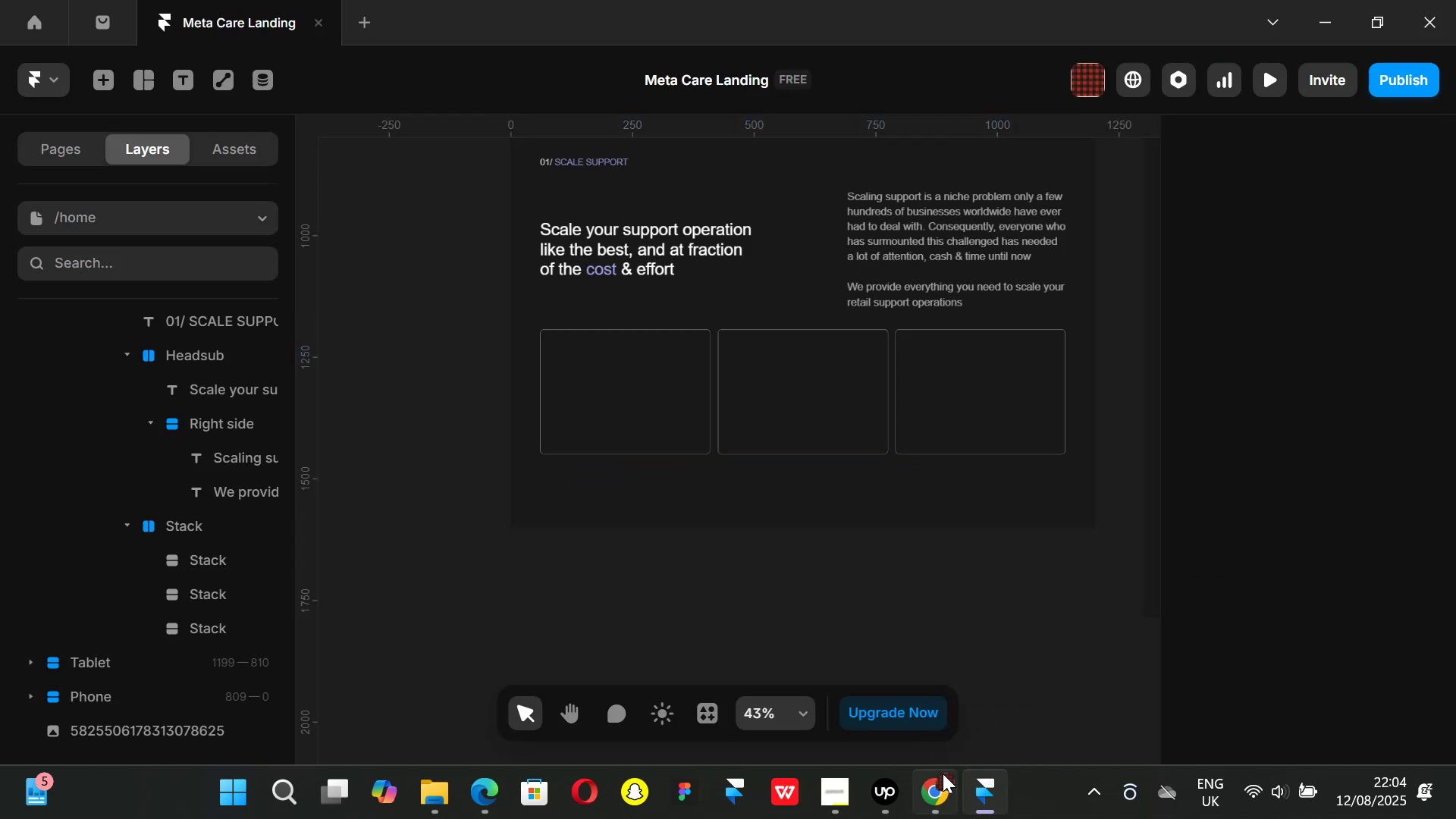 
left_click([943, 774])
 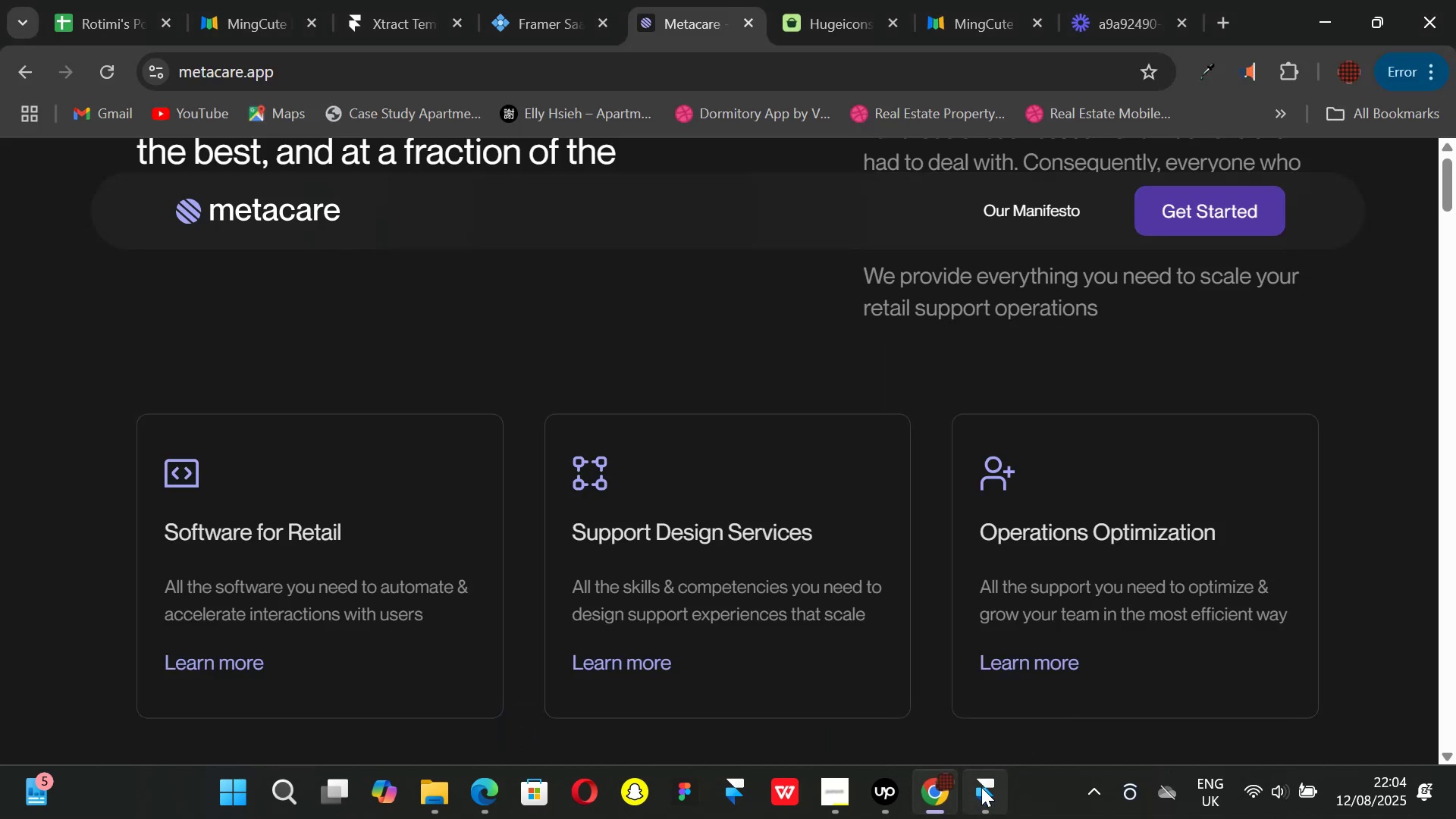 
left_click([982, 788])
 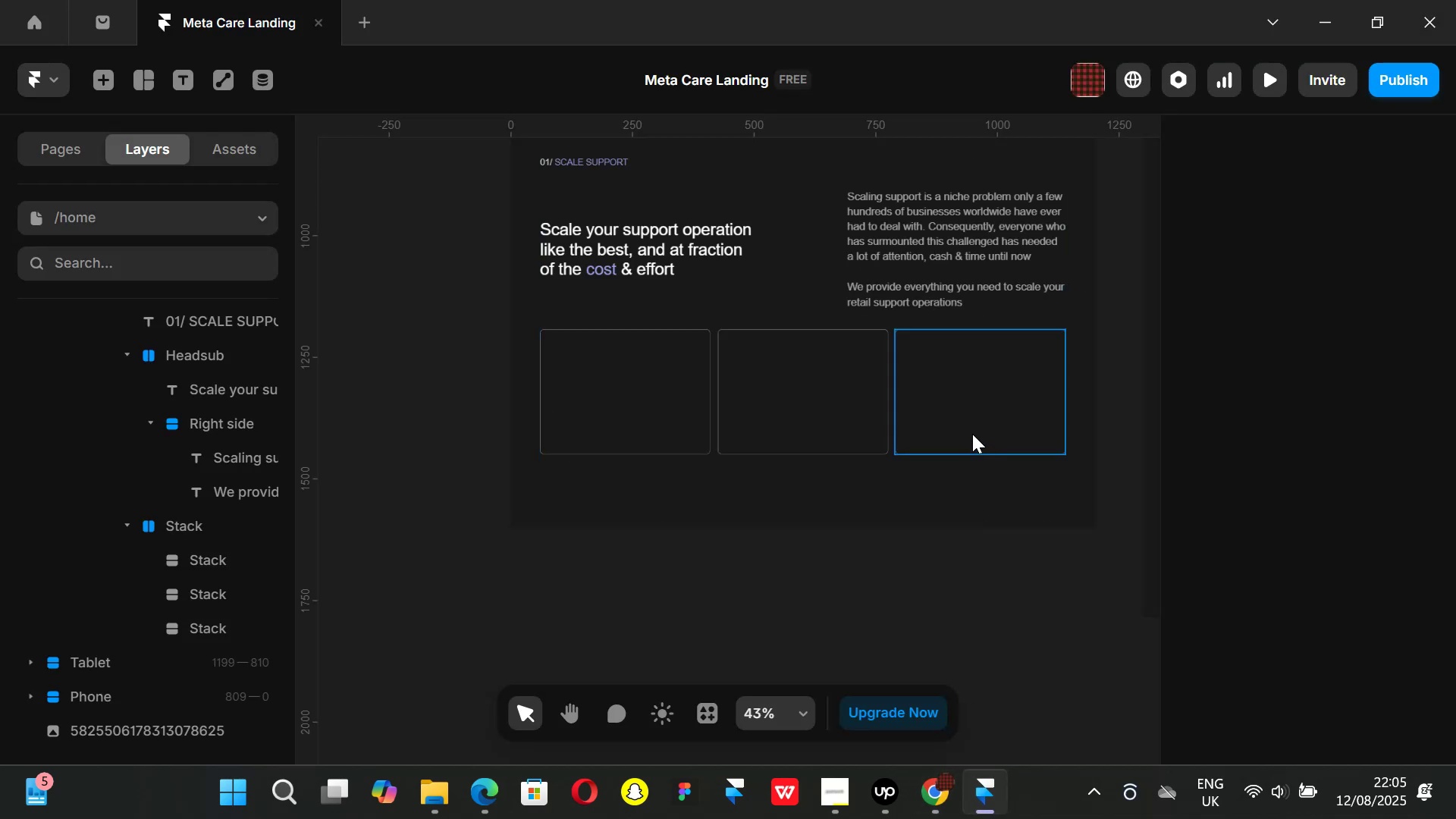 
left_click([972, 434])
 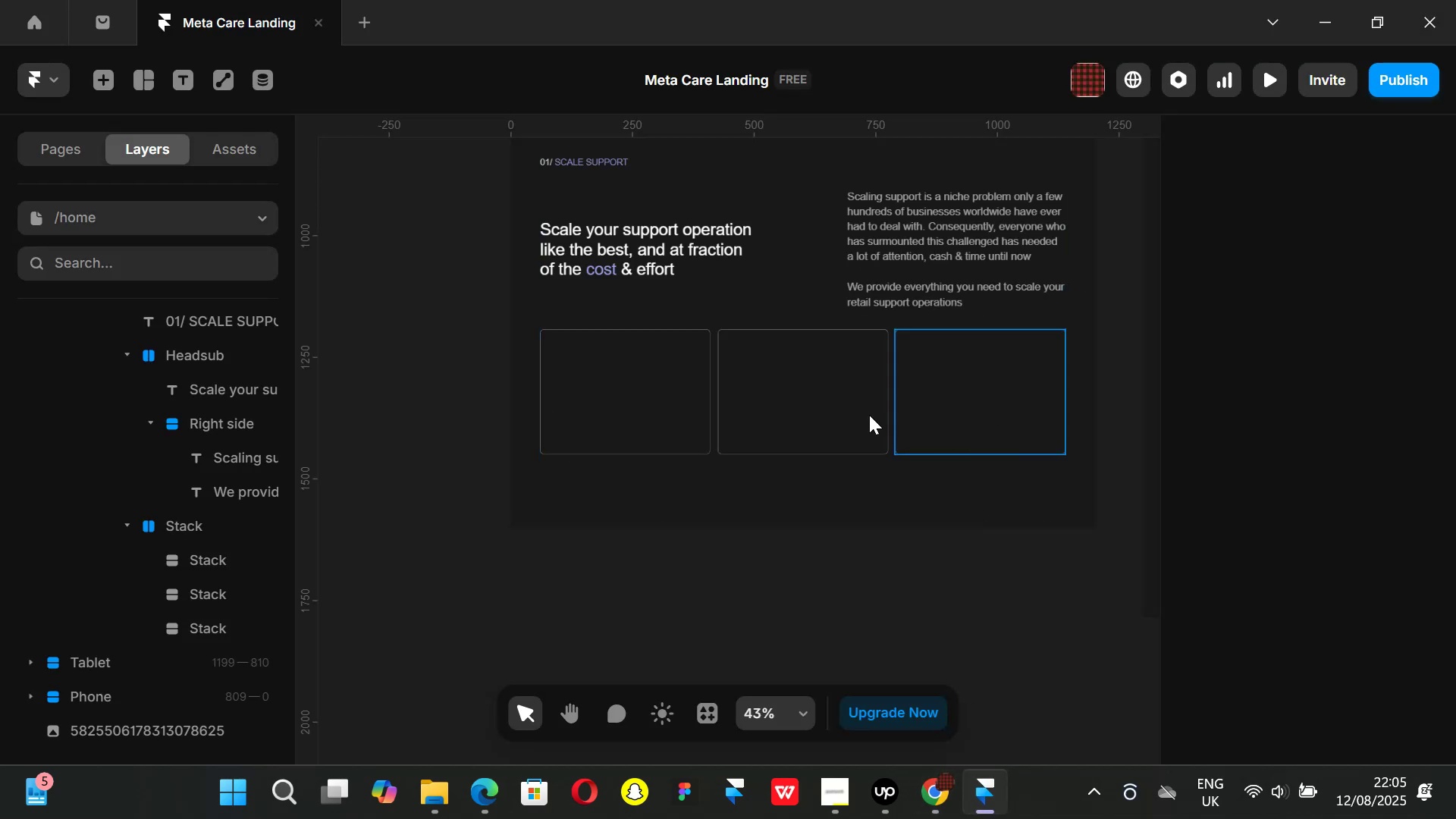 
hold_key(key=ShiftLeft, duration=0.72)
left_click([857, 413])
 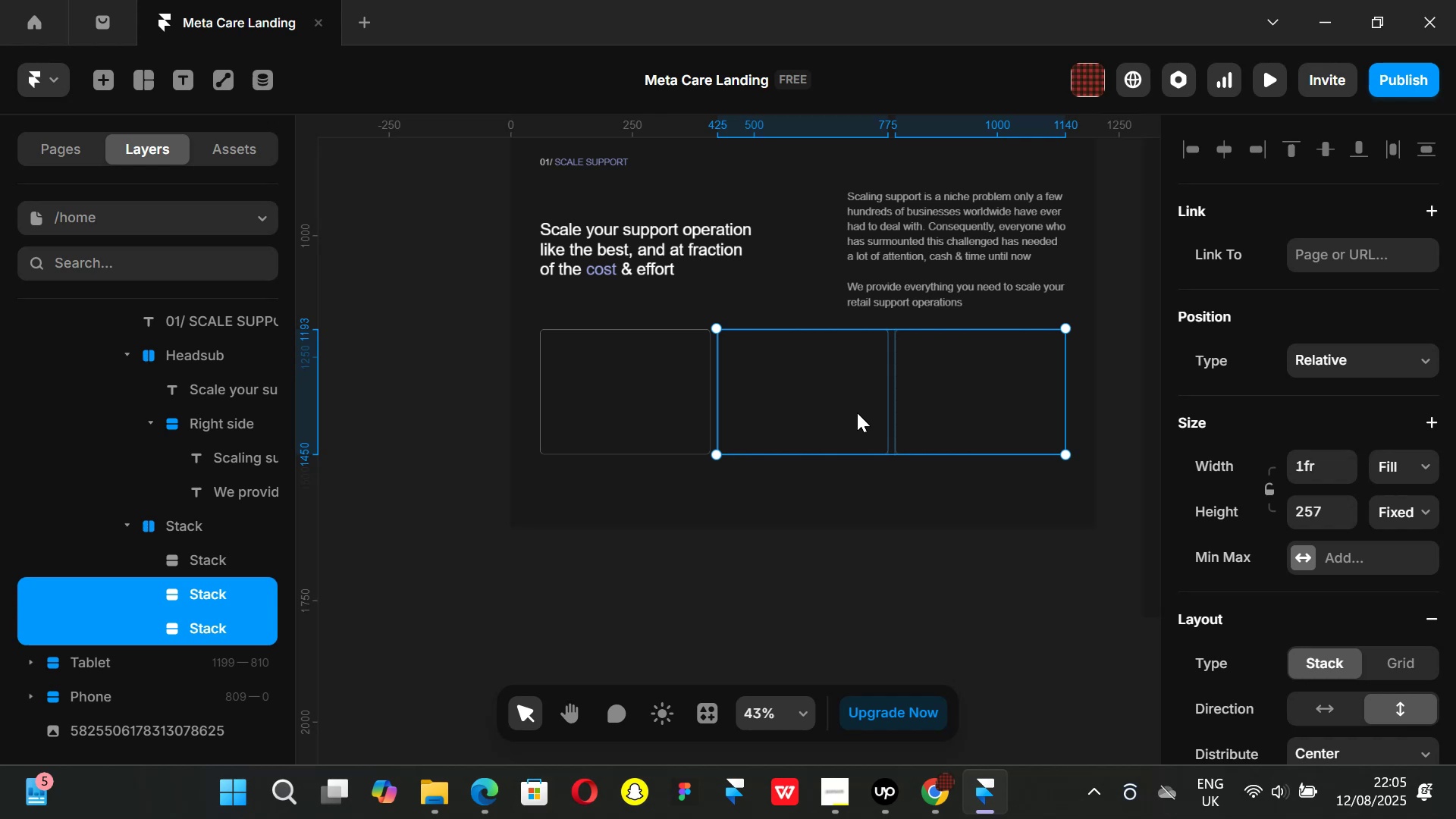 
key(Backspace)
 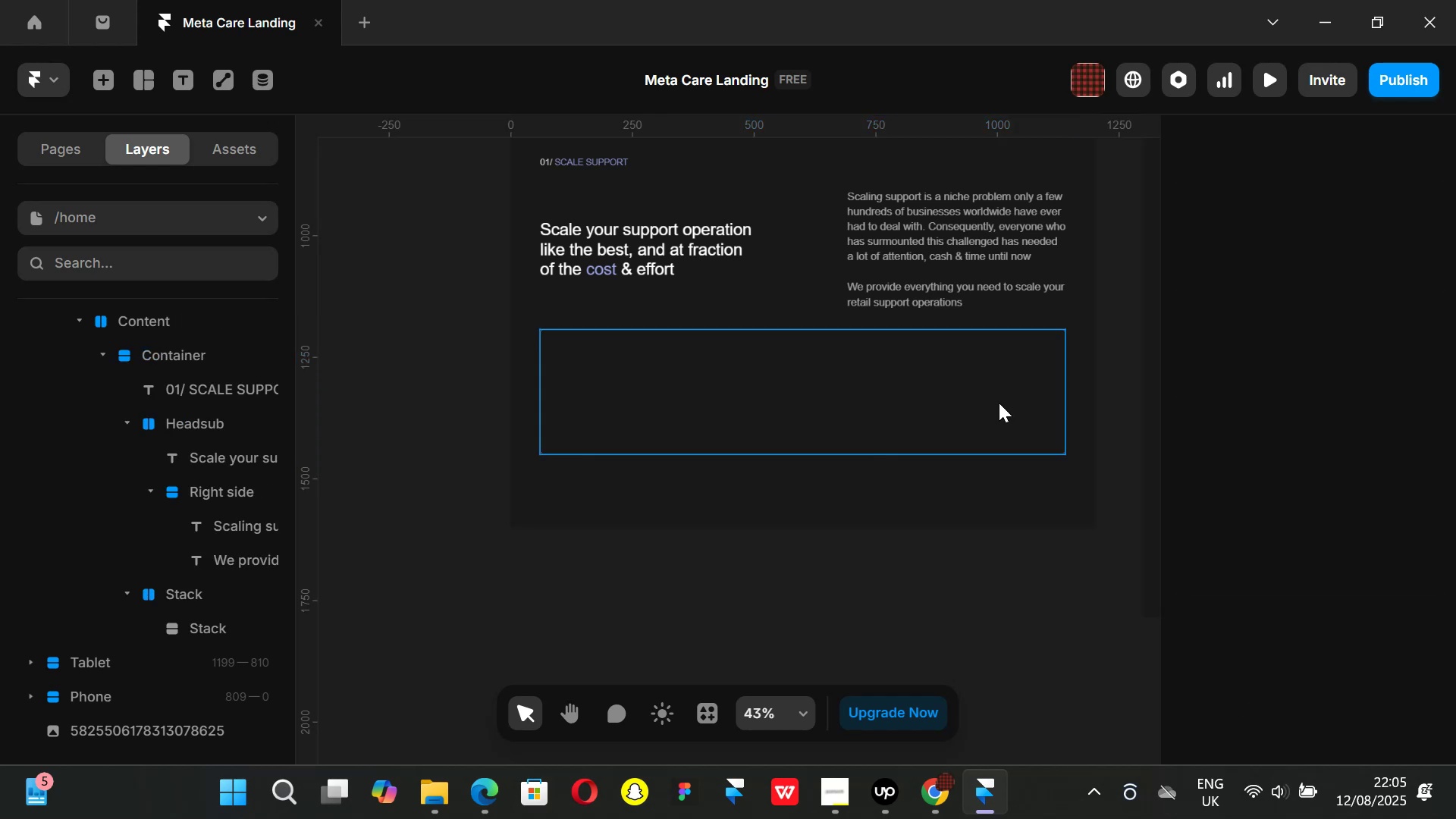 
left_click([999, 403])
 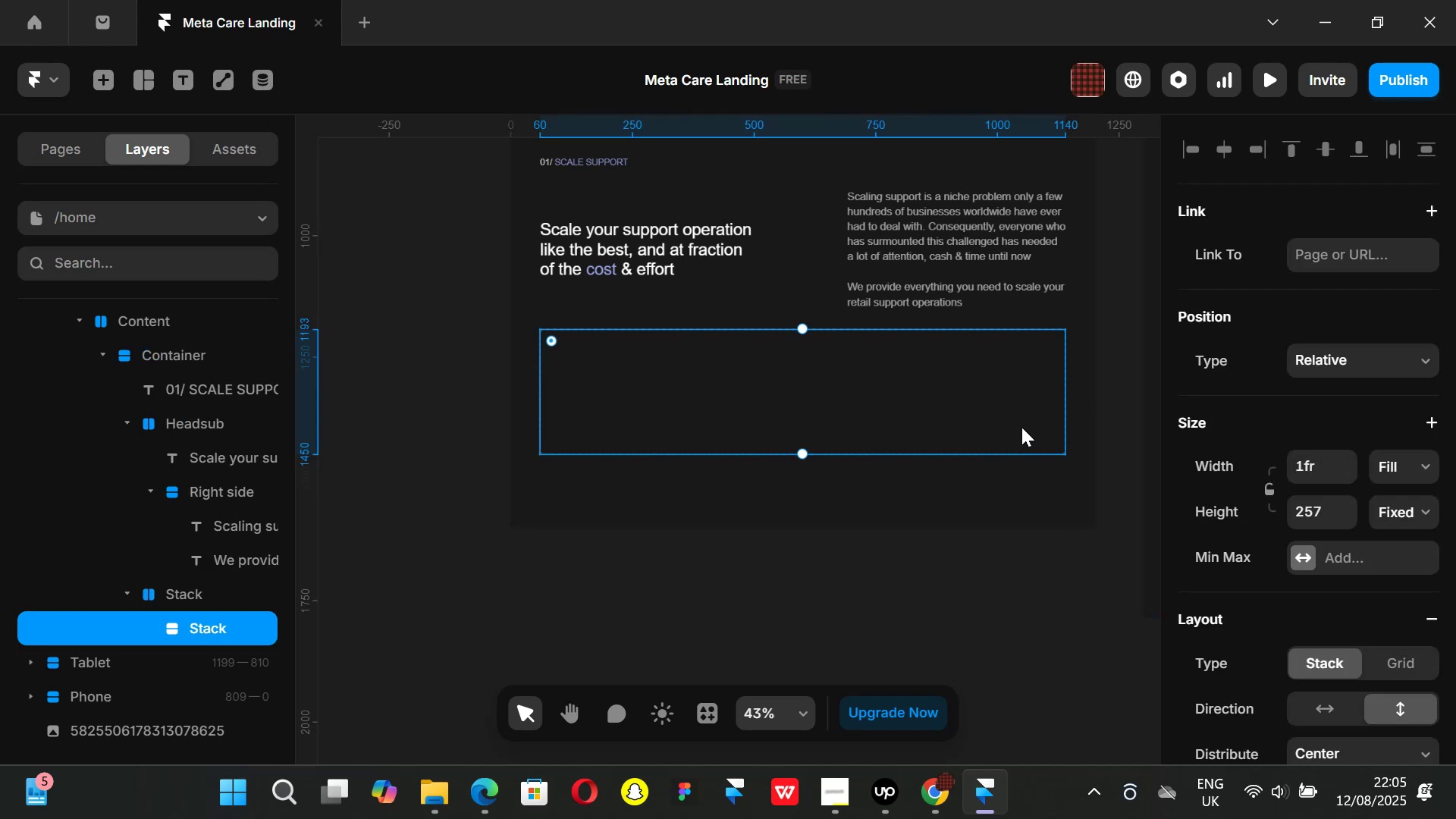 
wait(5.39)
 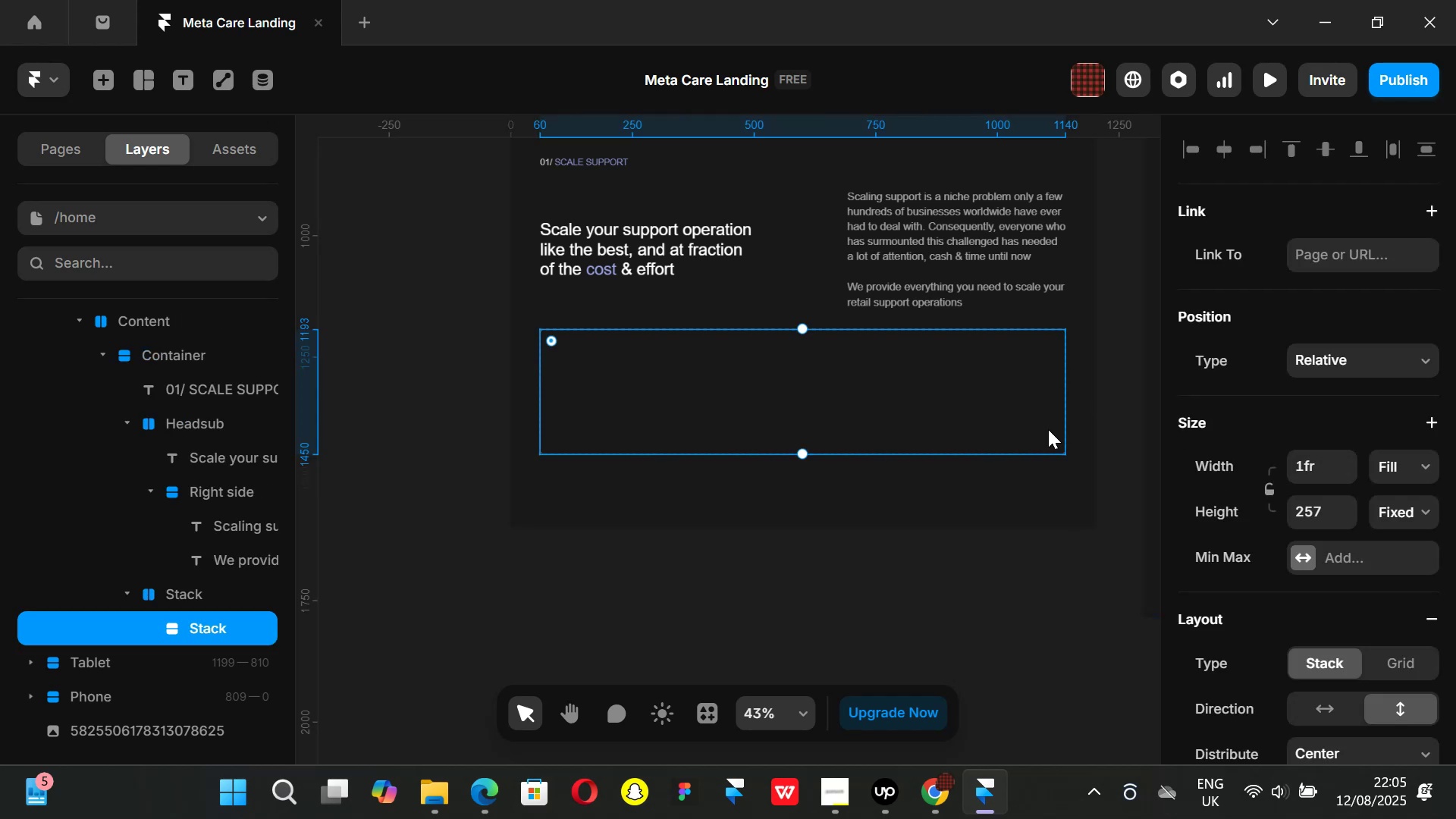 
key(Control+ControlLeft)
 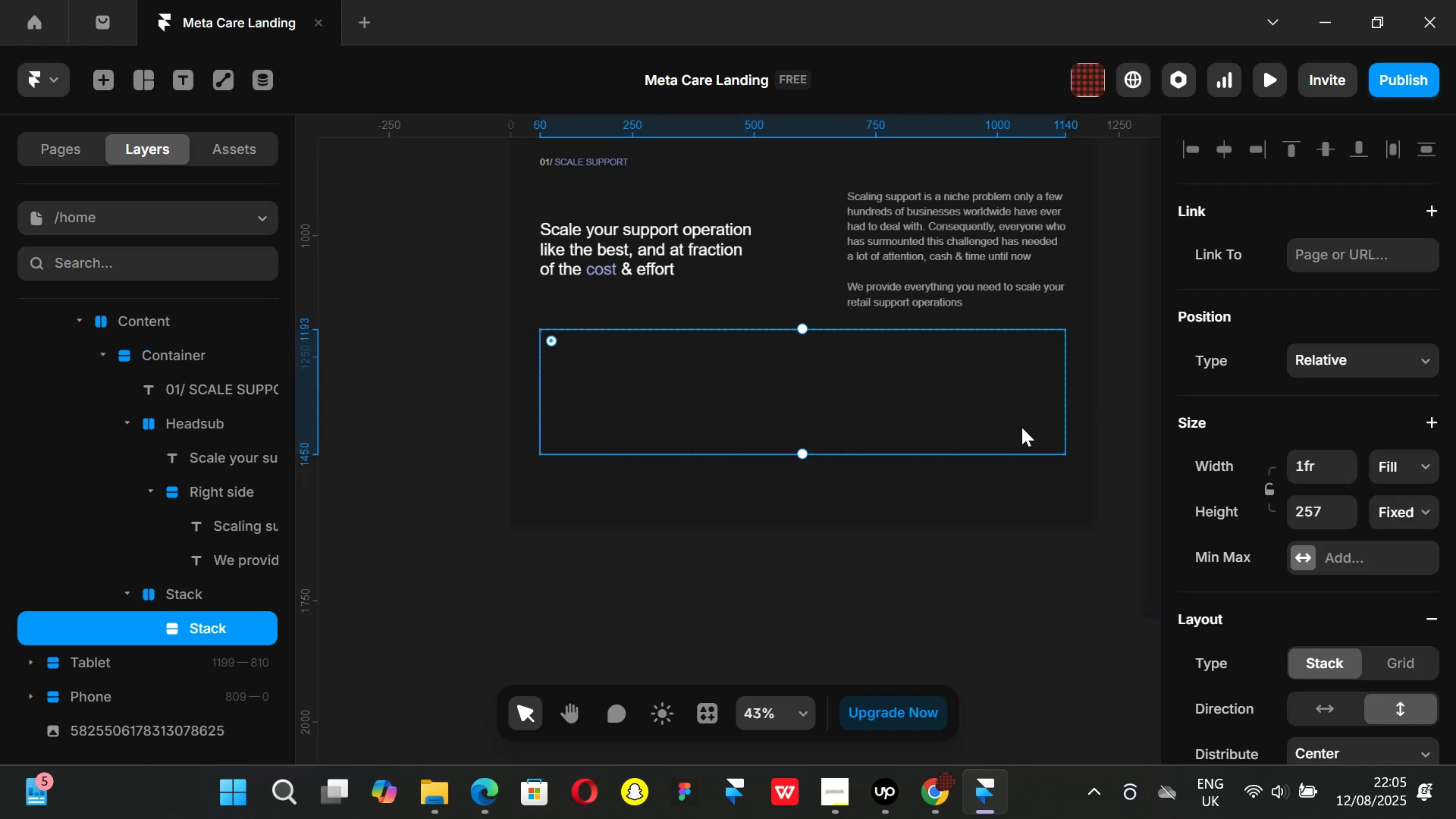 
key(Control+D)
 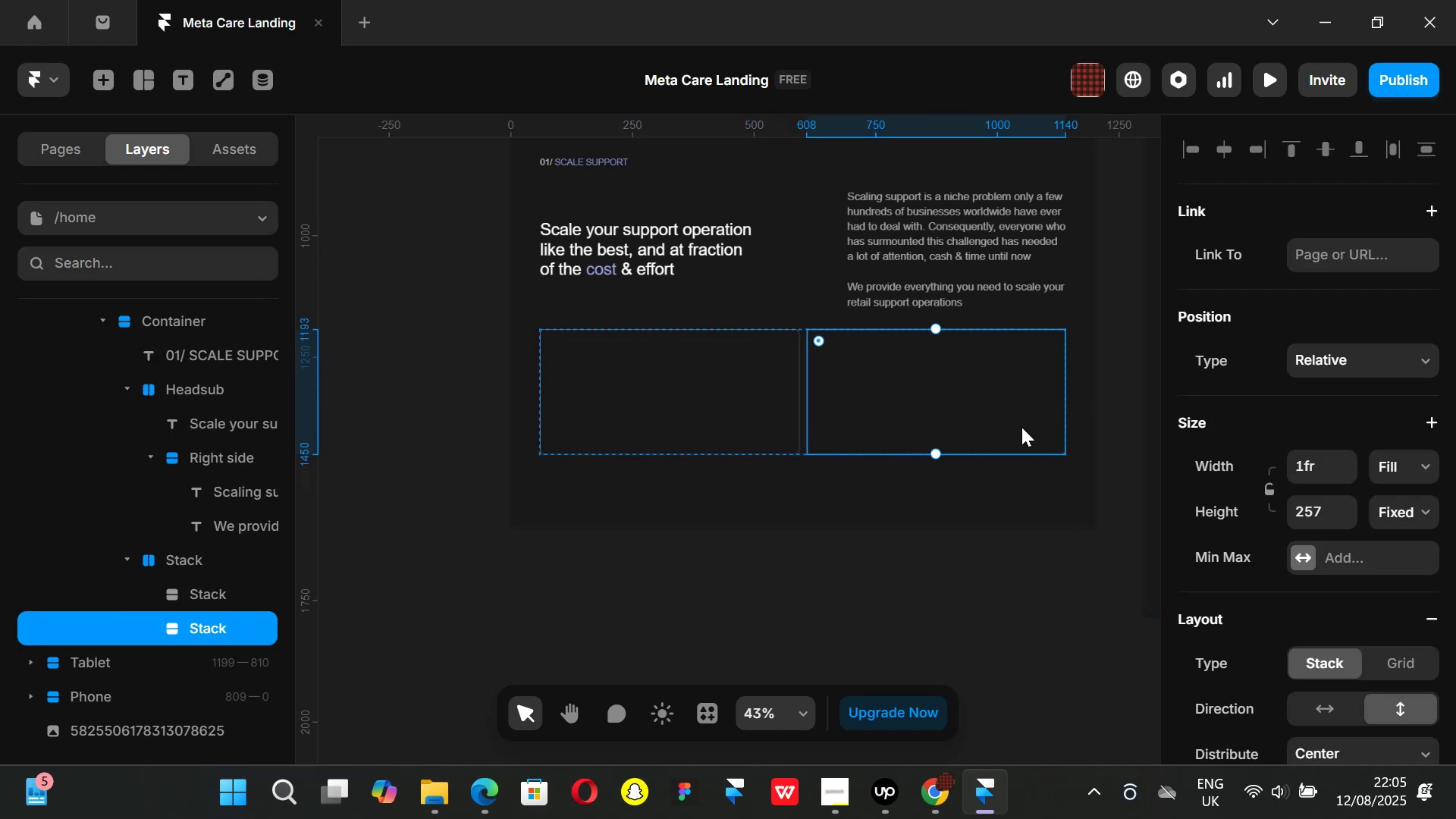 
key(Control+ControlLeft)
 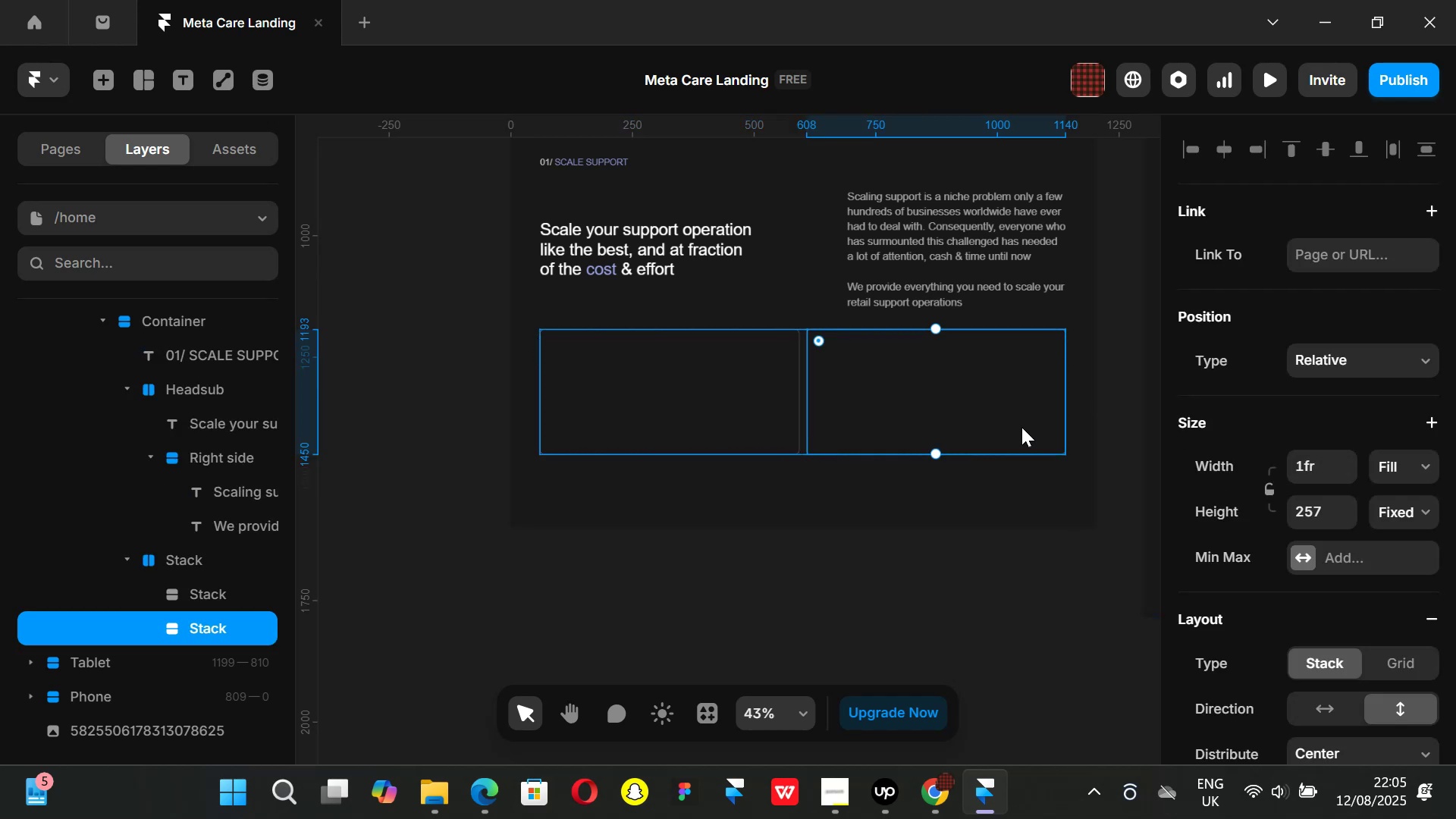 
key(Control+D)
 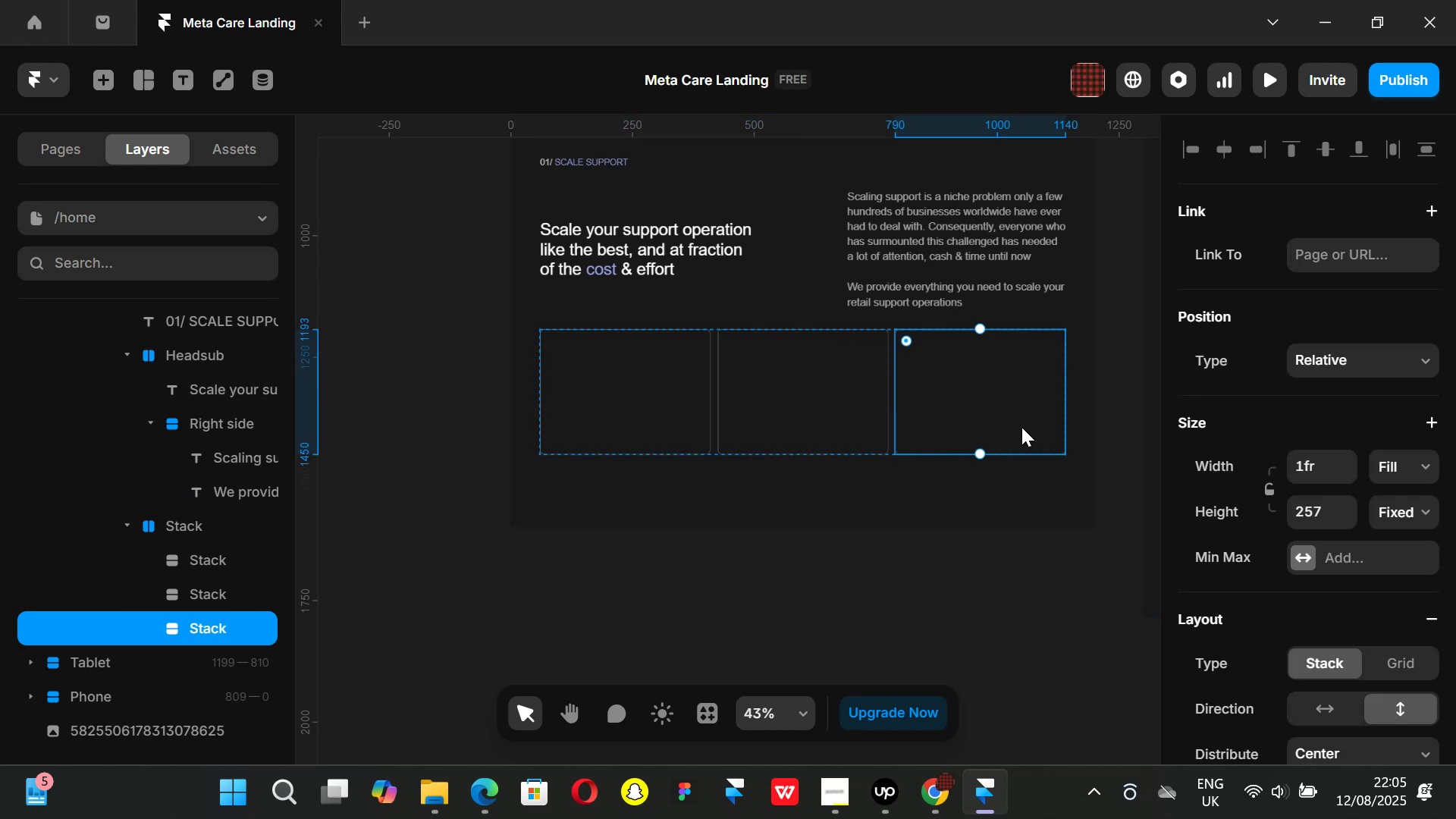 
hold_key(key=ShiftLeft, duration=1.02)
left_click([871, 410])
 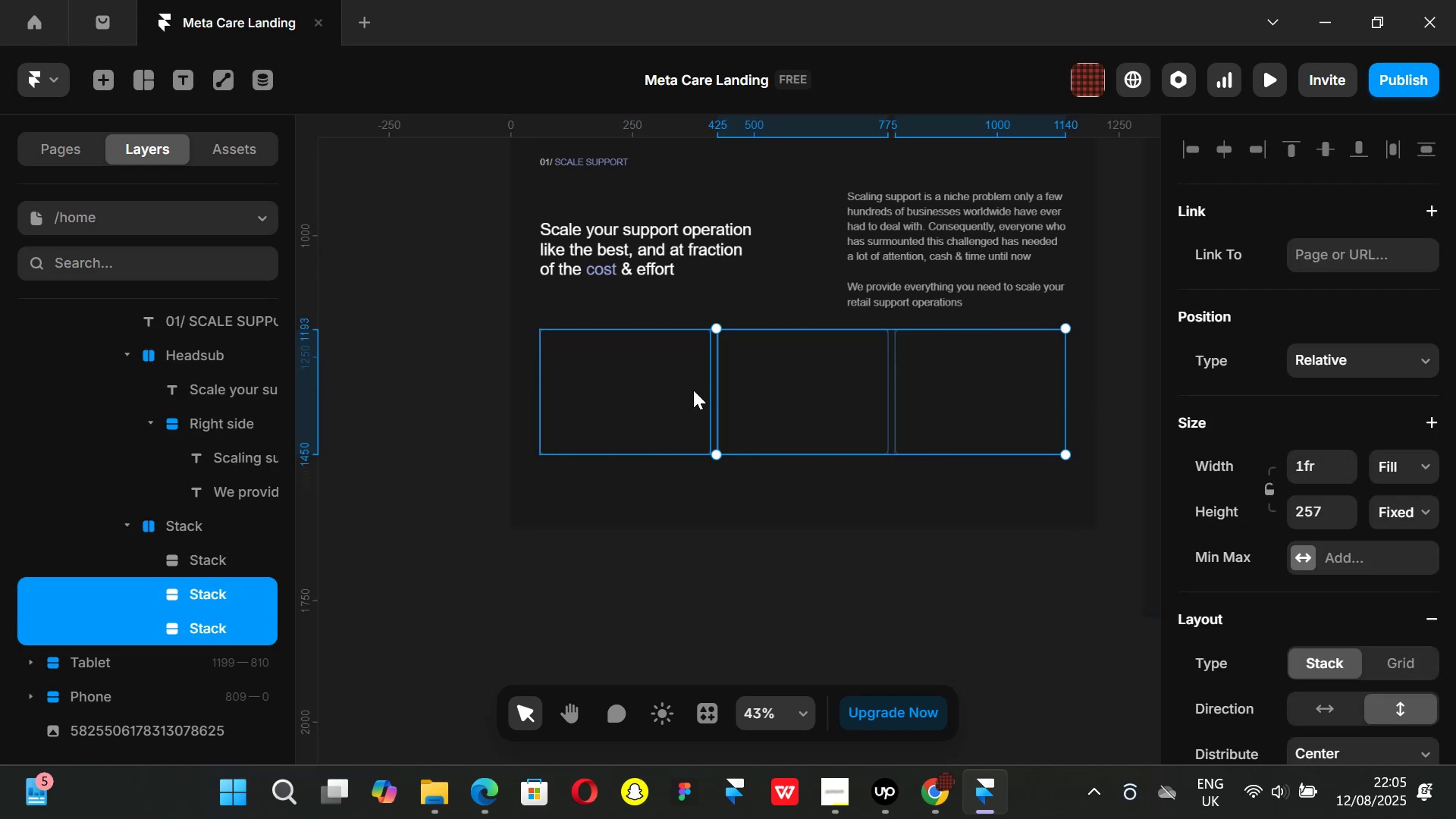 
double_click([693, 390])
 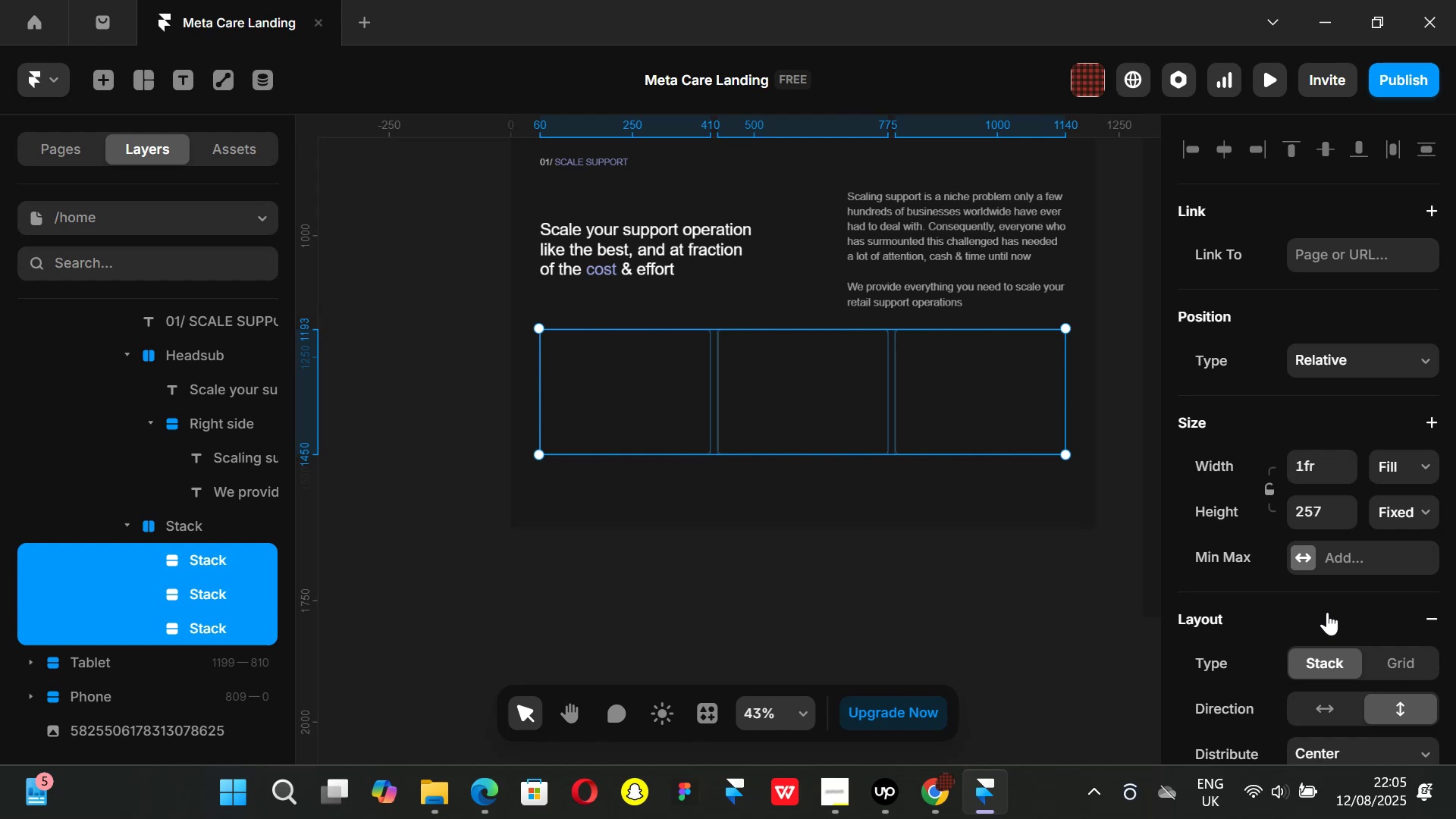 
scroll: coordinate [1327, 612], scroll_direction: down, amount: 1.0
 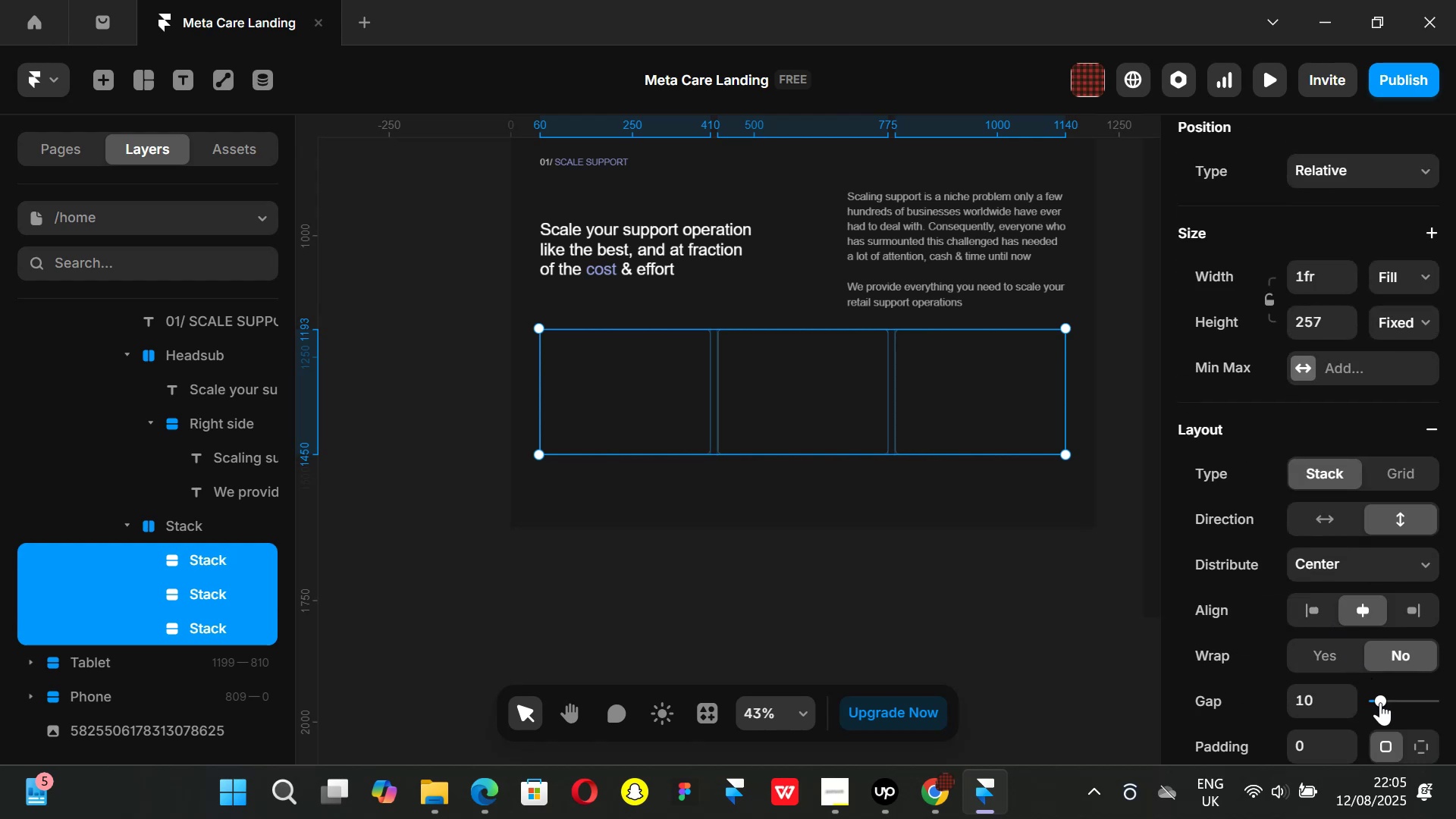 
left_click_drag(start_coordinate=[1381, 701], to_coordinate=[1249, 674])
 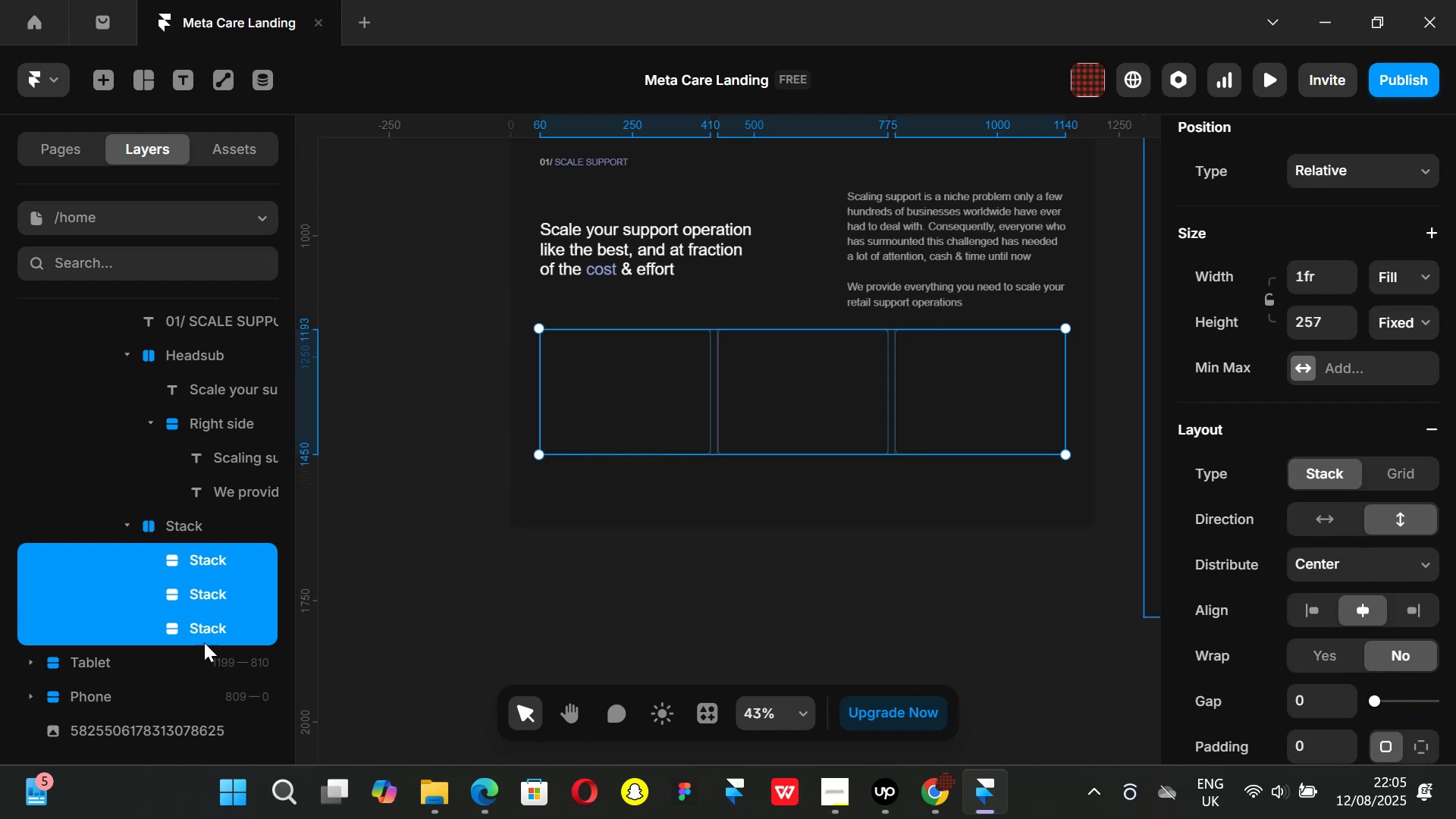 
left_click([199, 632])
 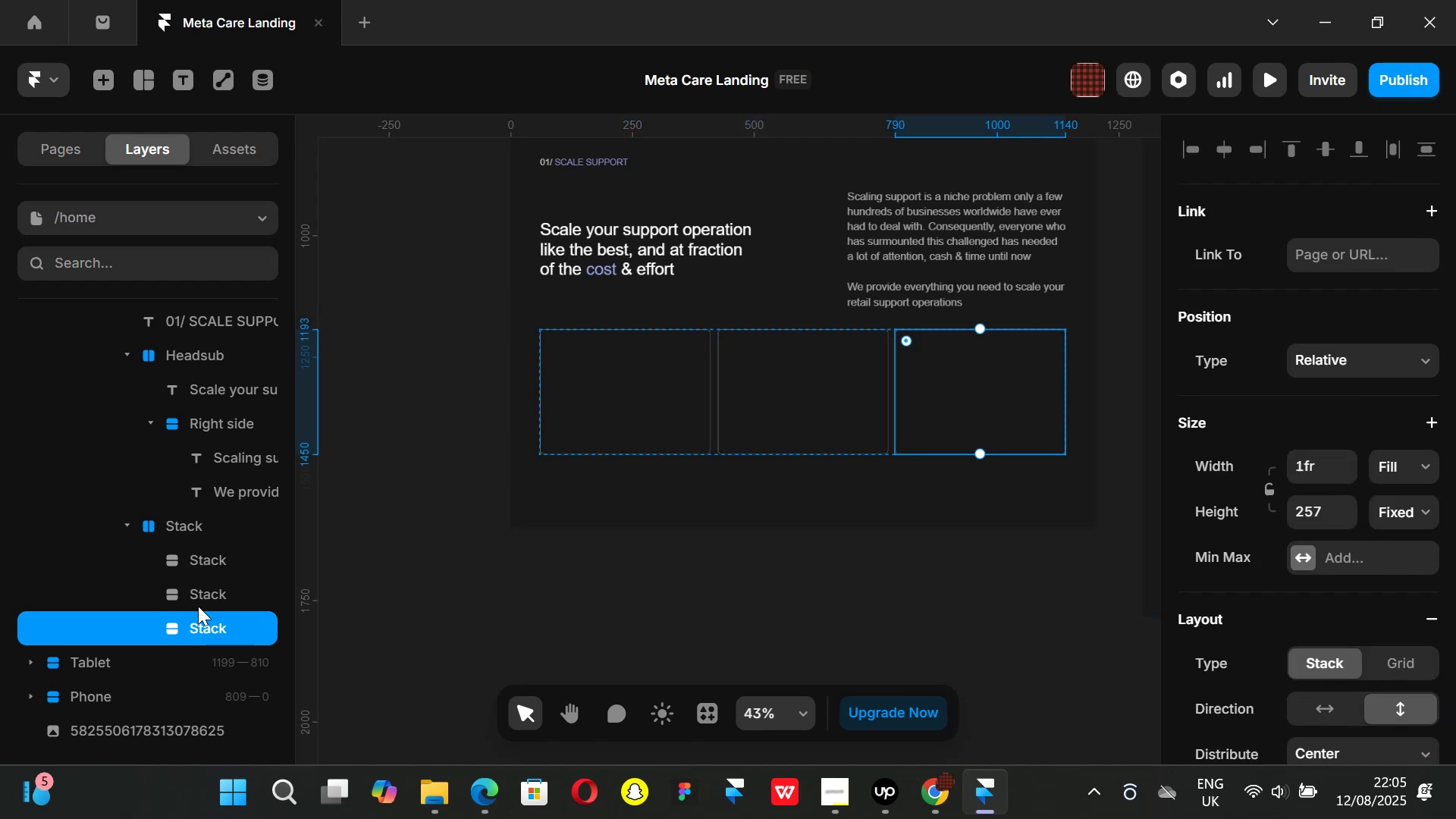 
hold_key(key=ShiftLeft, duration=0.72)
left_click([200, 595])
 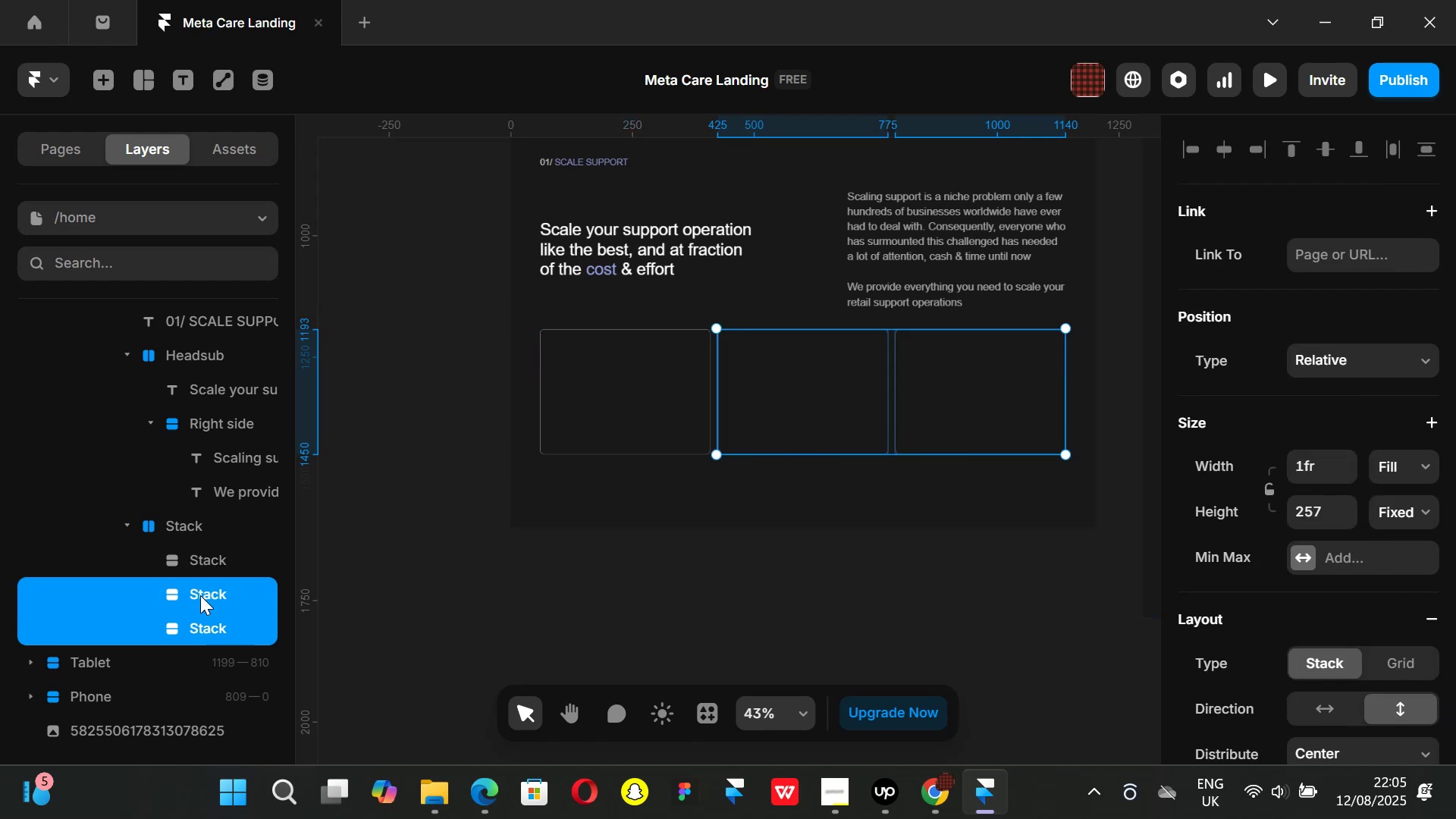 
key(Backspace)
 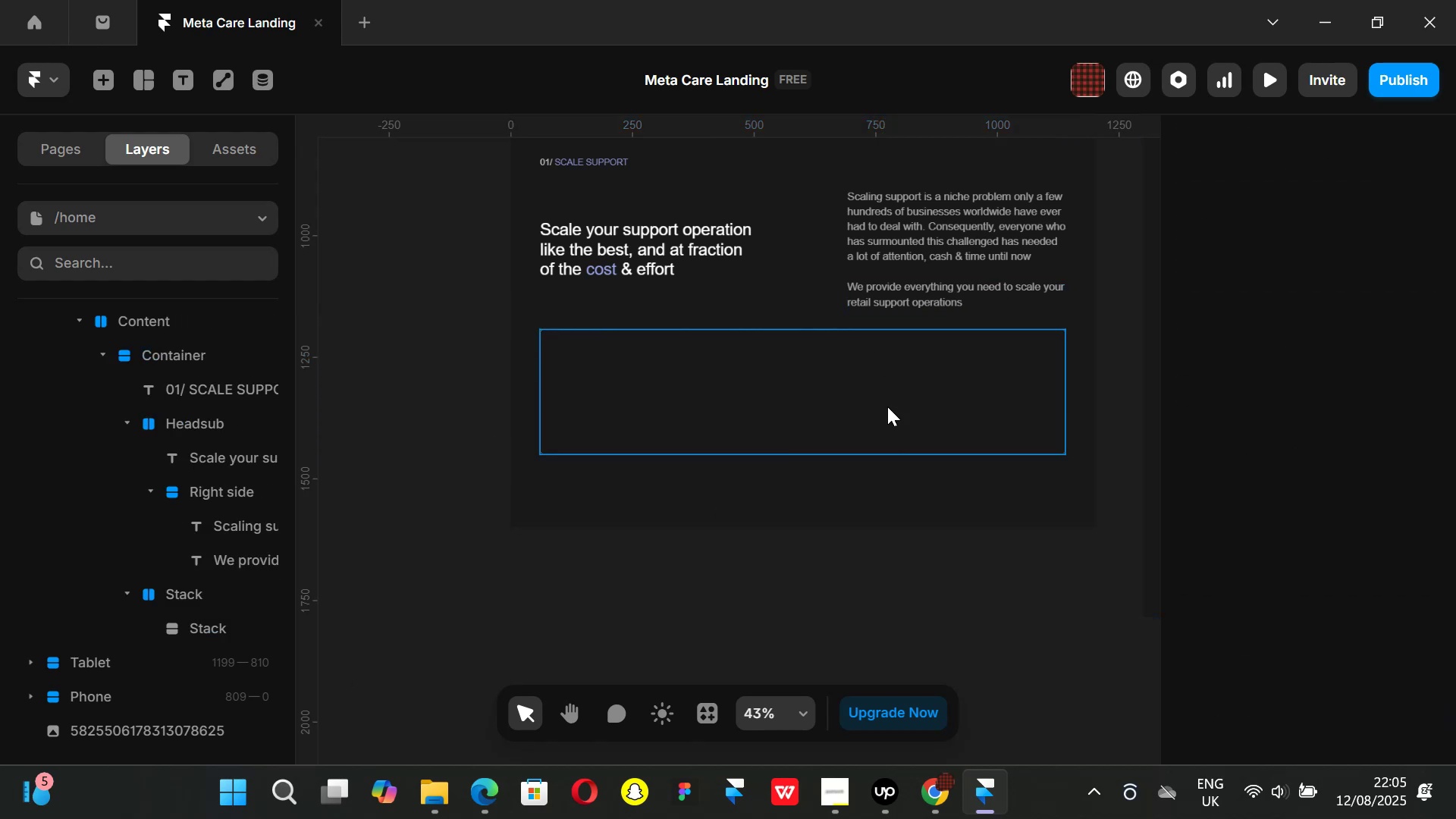 
left_click([896, 387])
 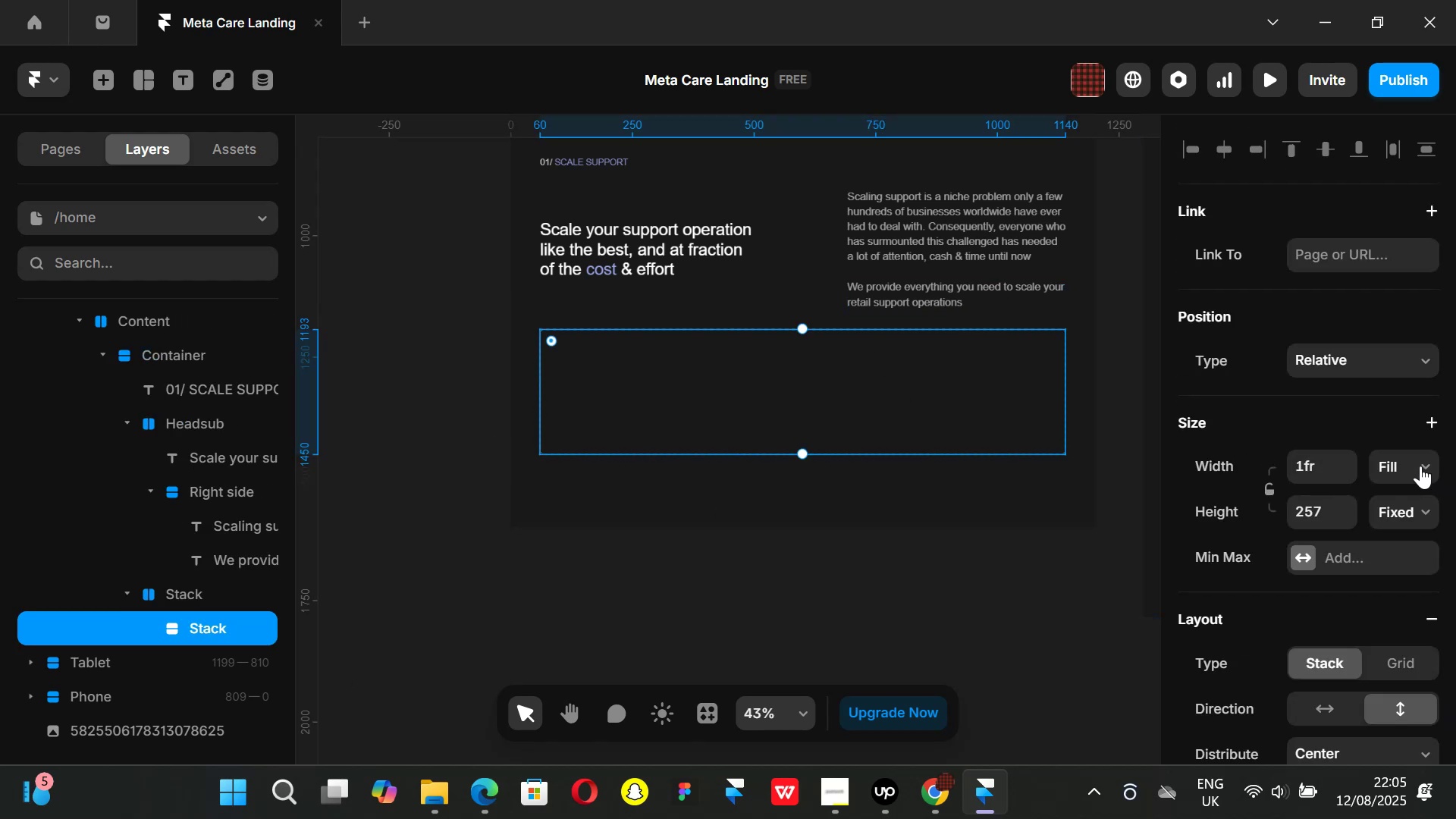 
left_click([1420, 465])
 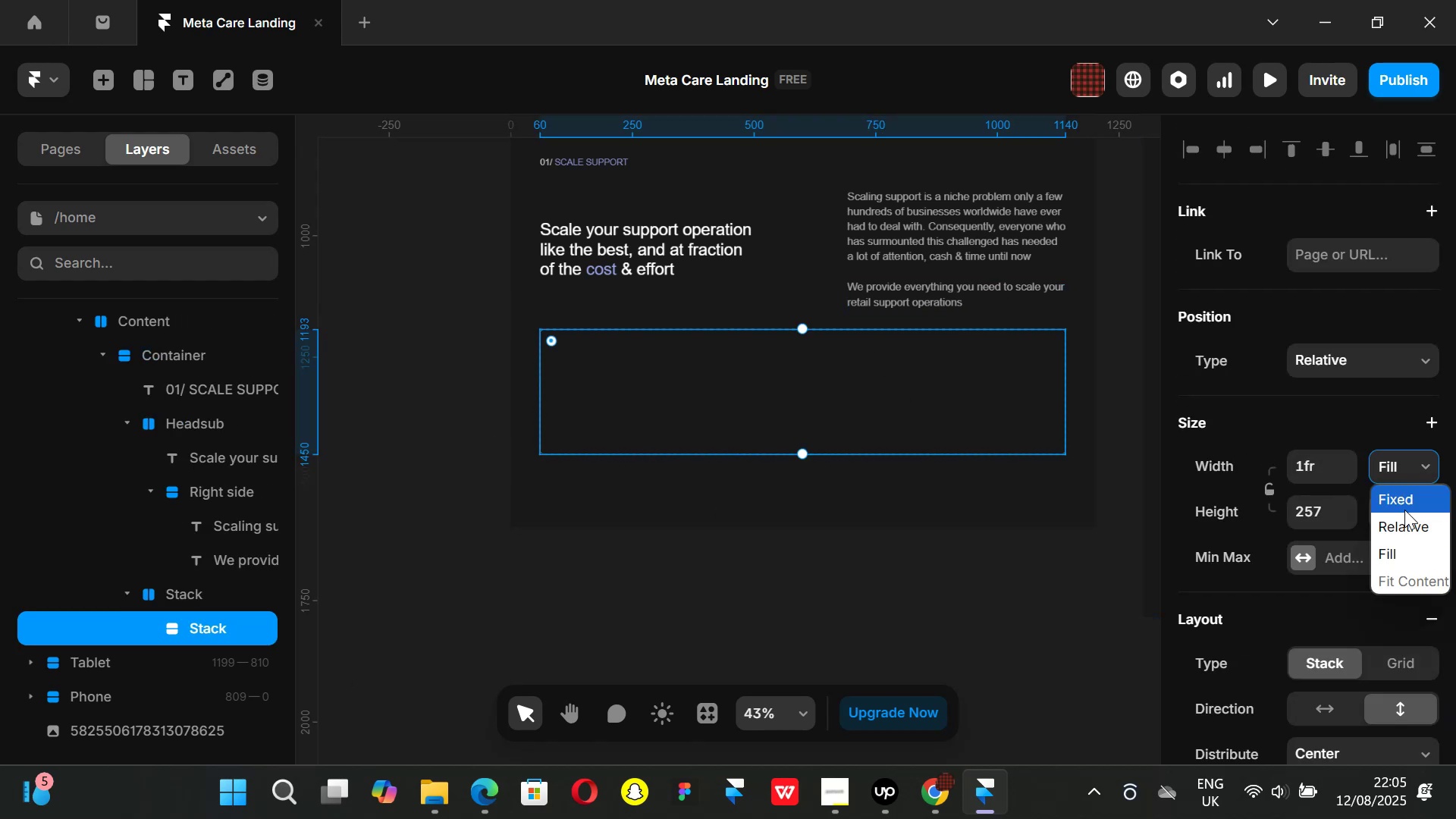 
left_click([1398, 499])
 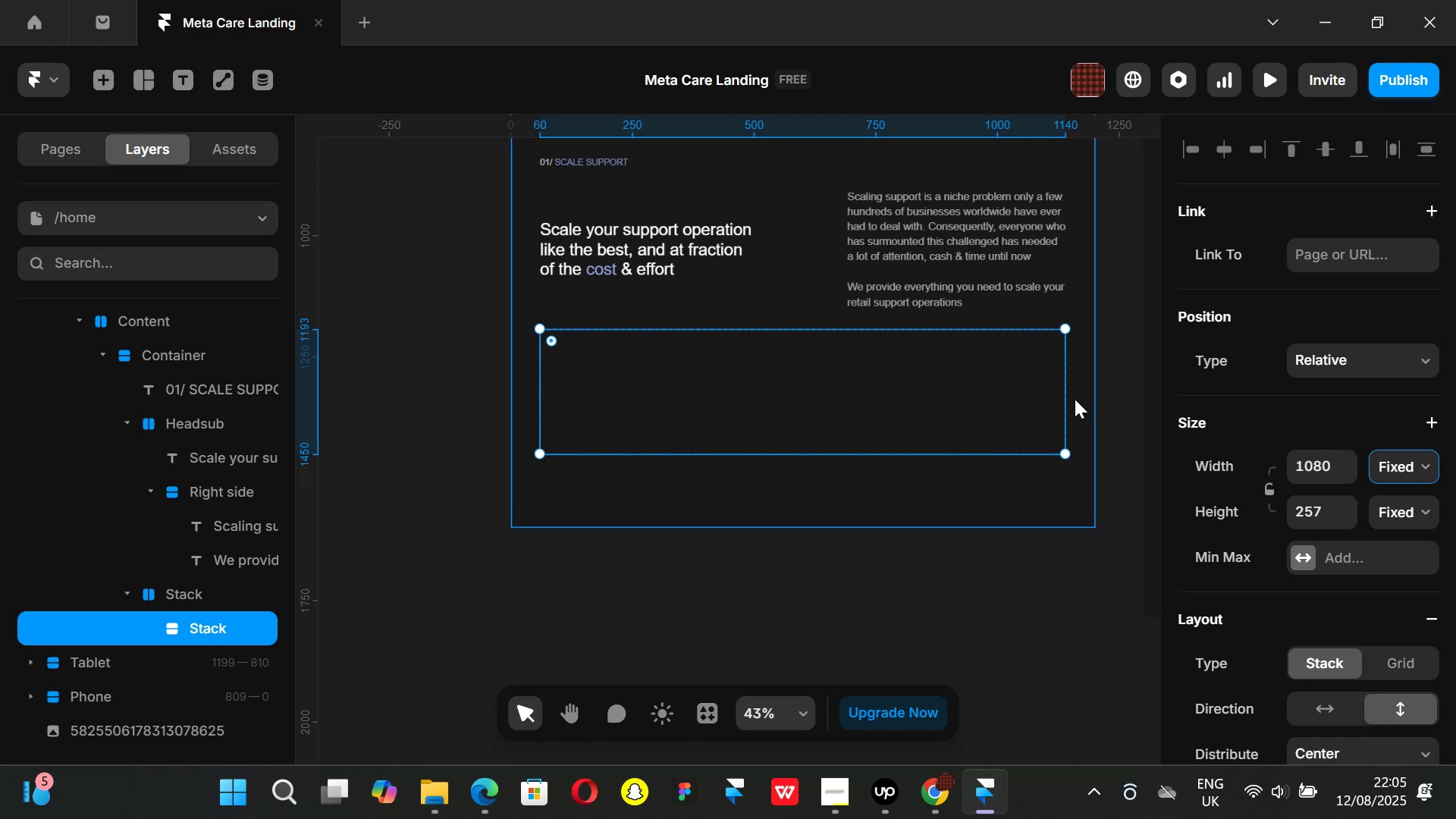 
left_click_drag(start_coordinate=[1069, 396], to_coordinate=[725, 393])
 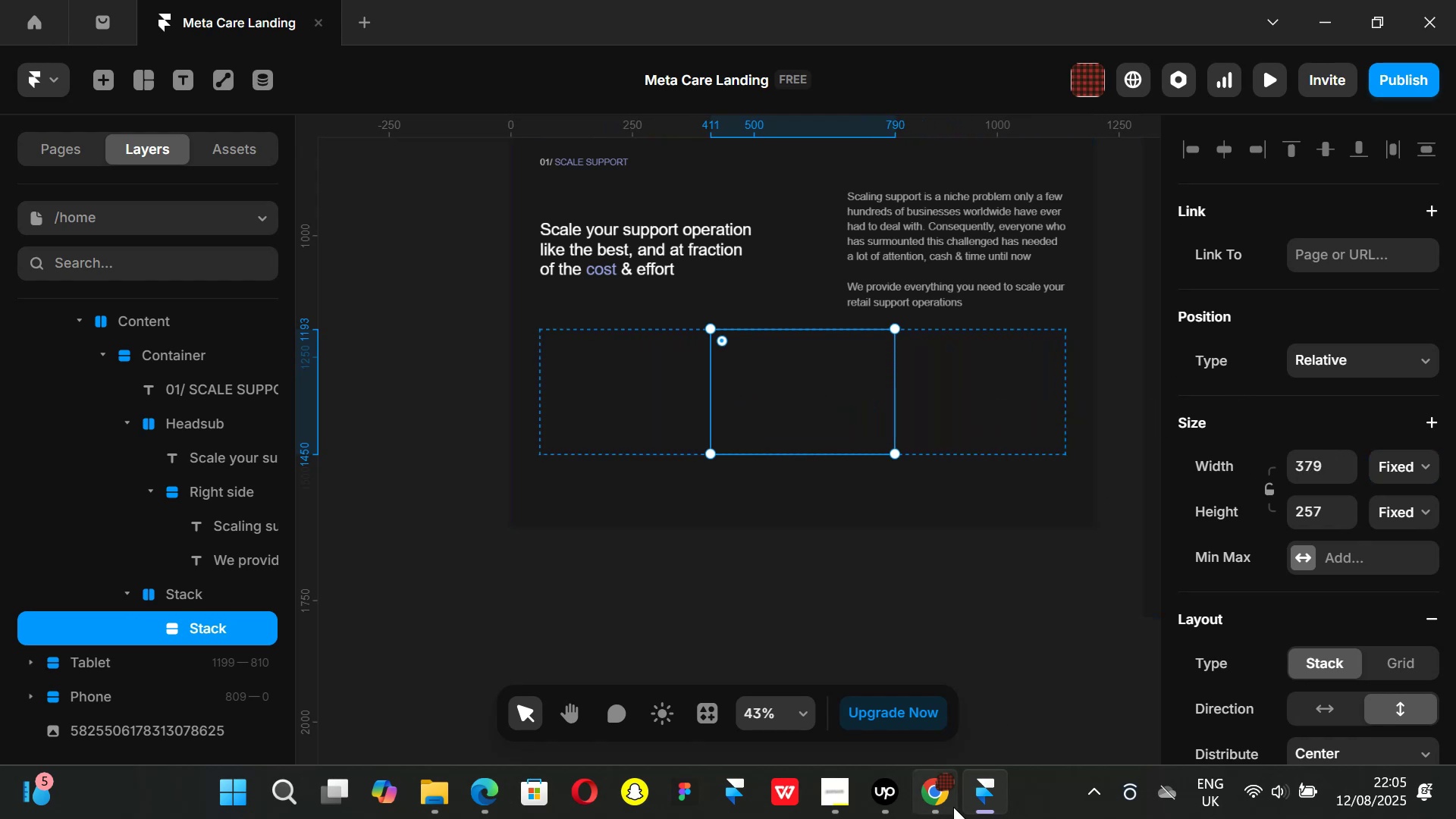 
left_click([953, 807])
 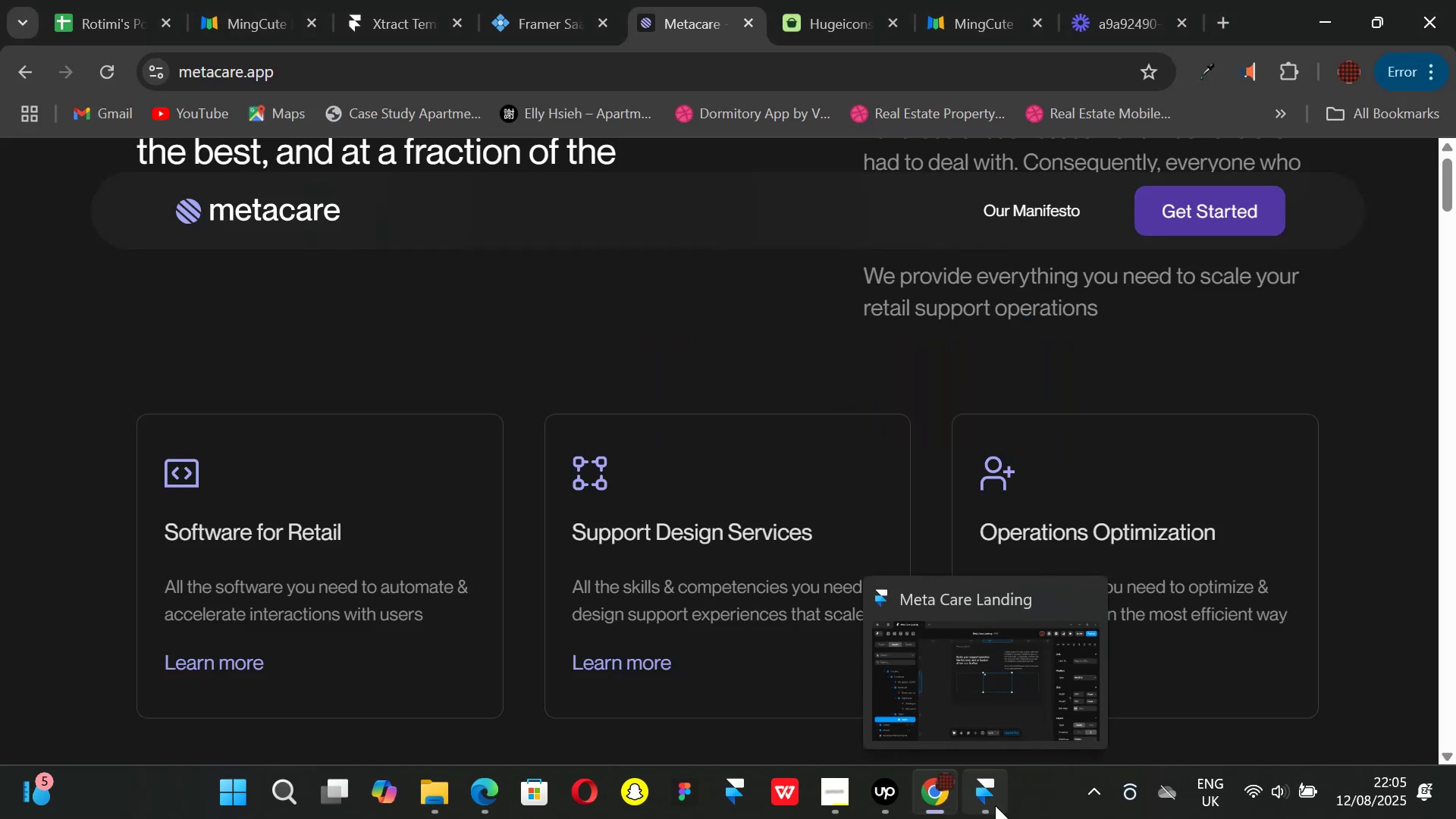 
left_click([995, 805])
 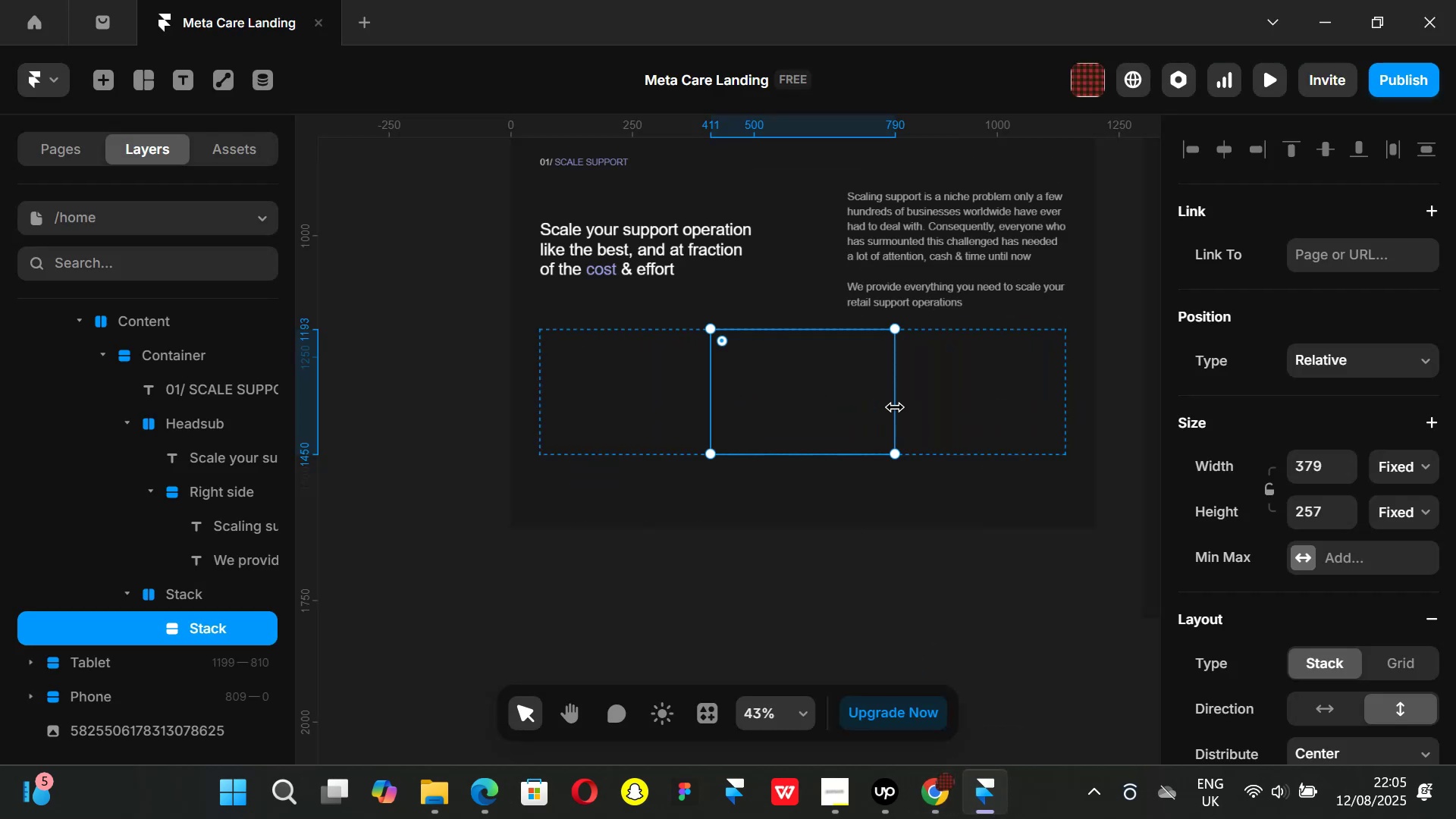 
left_click_drag(start_coordinate=[893, 407], to_coordinate=[859, 399])
 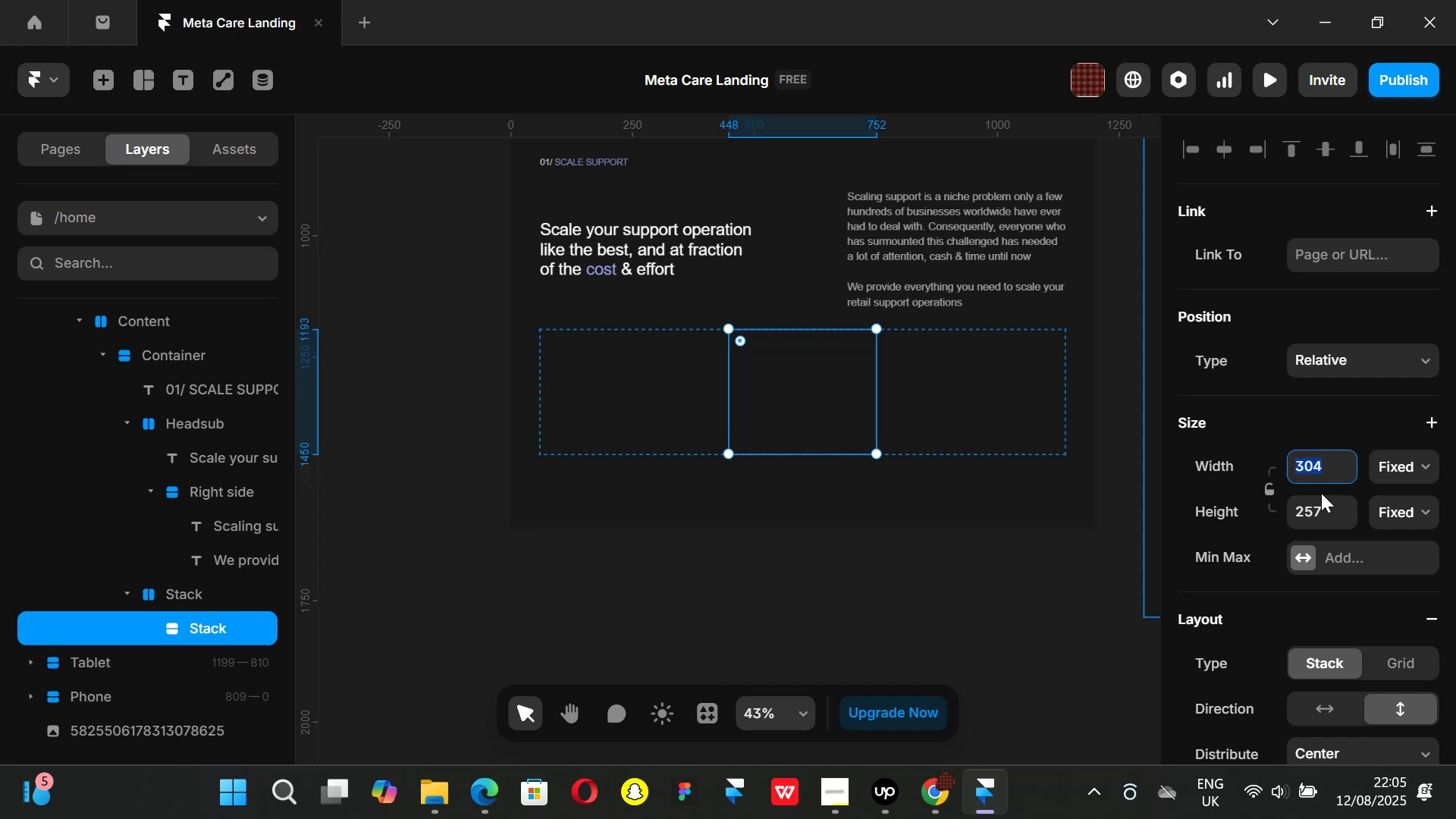 
type(320)
 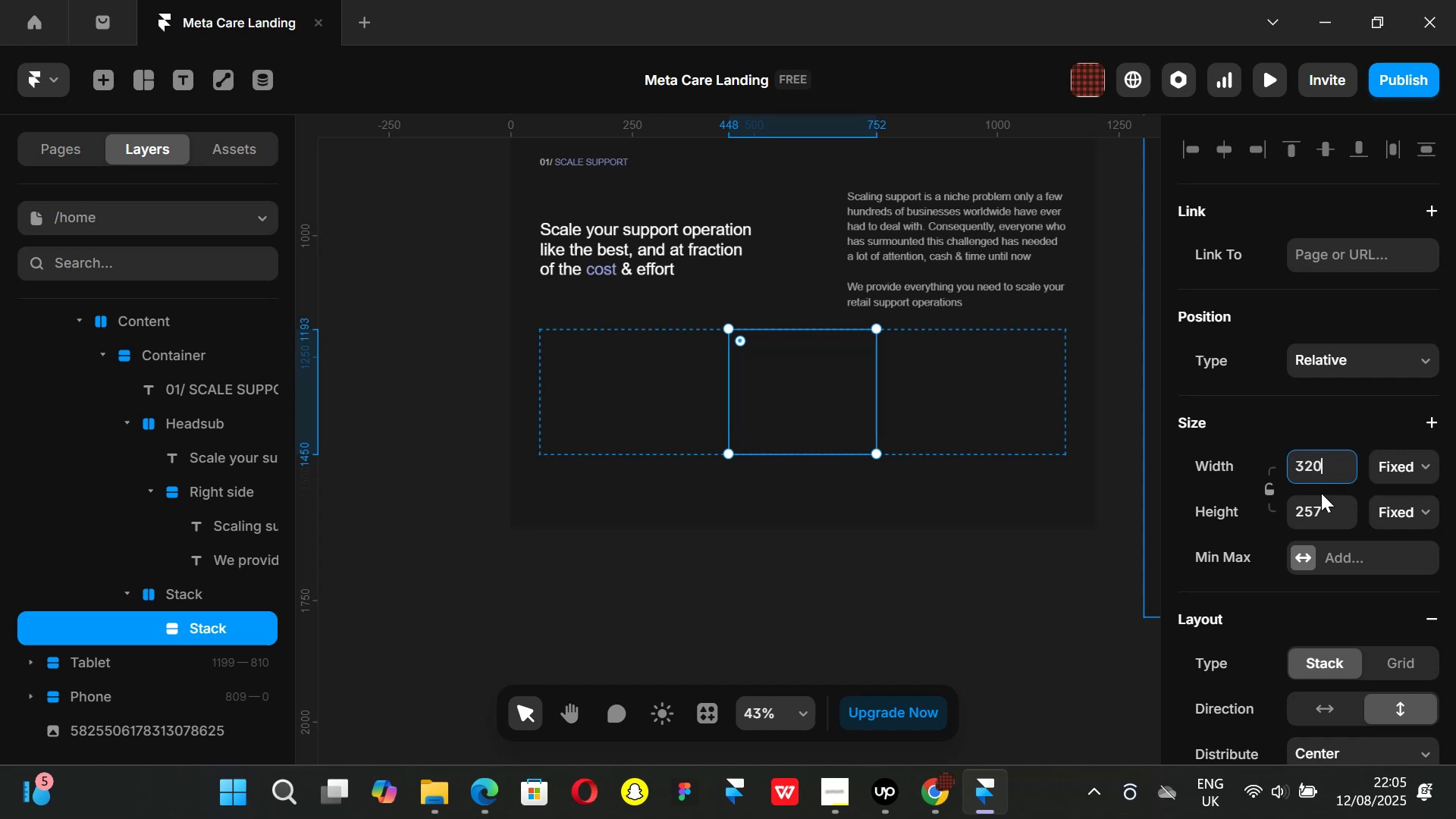 
key(Enter)
 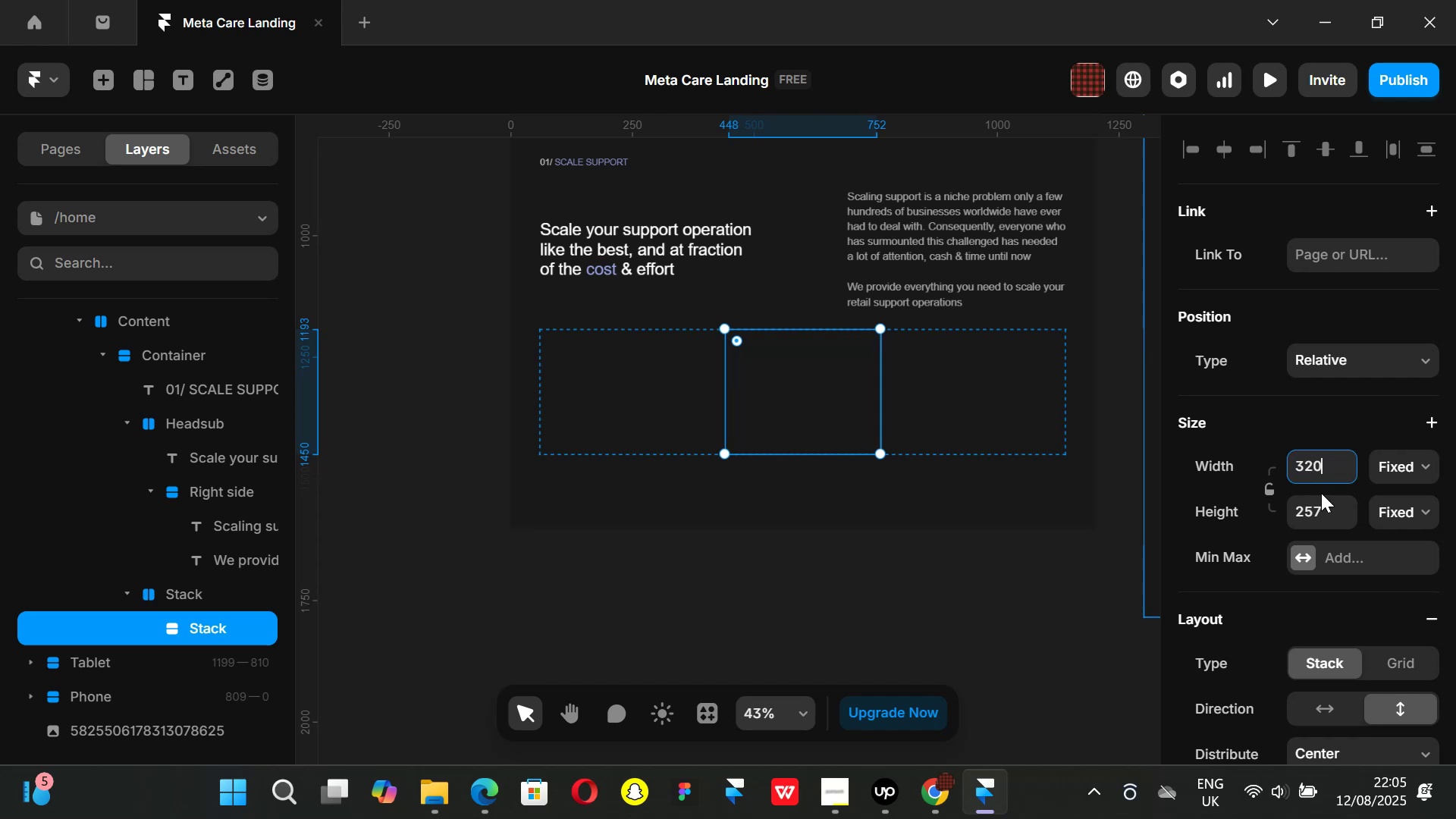 
key(Control+ControlLeft)
 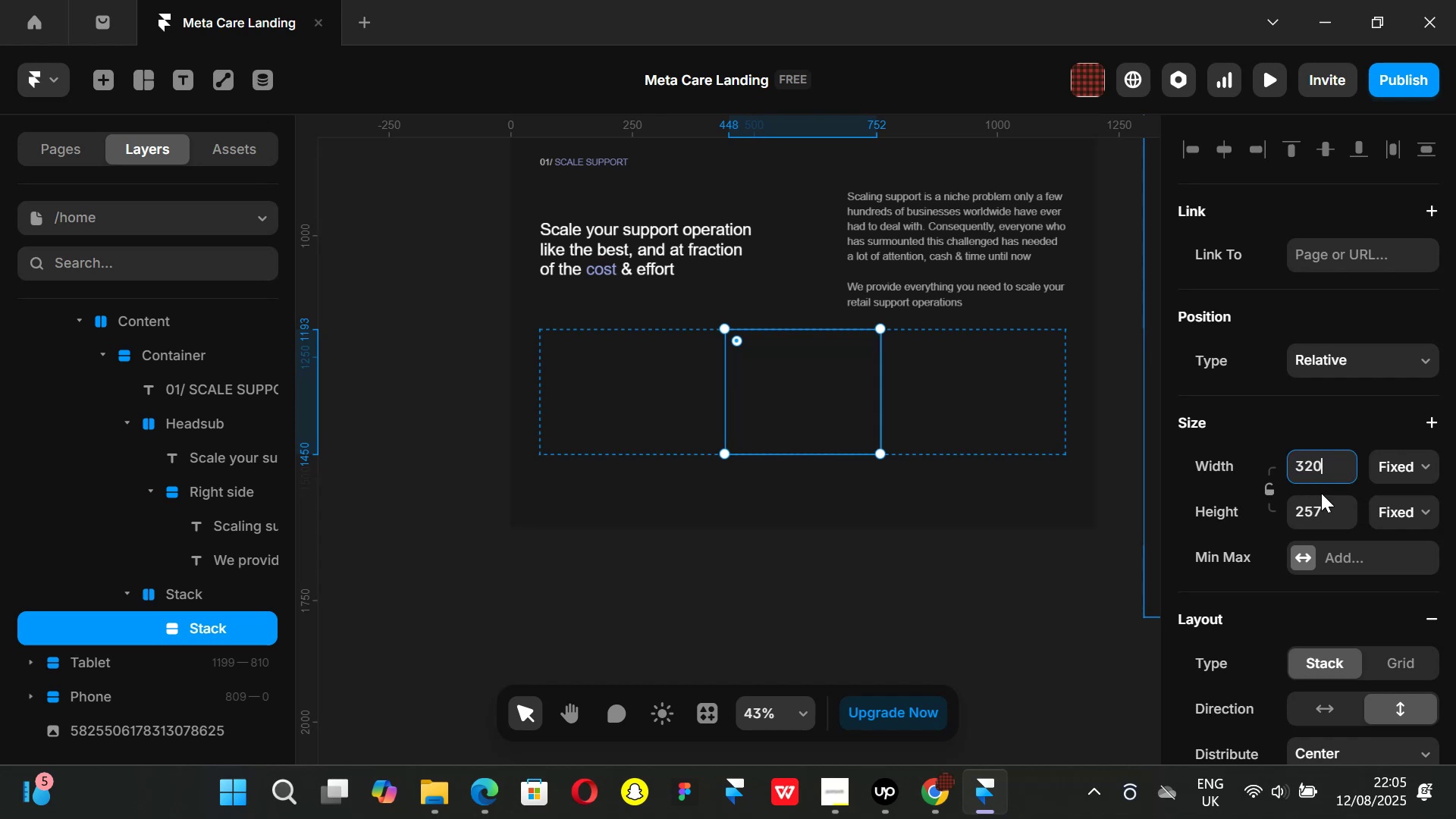 
key(Control+D)
 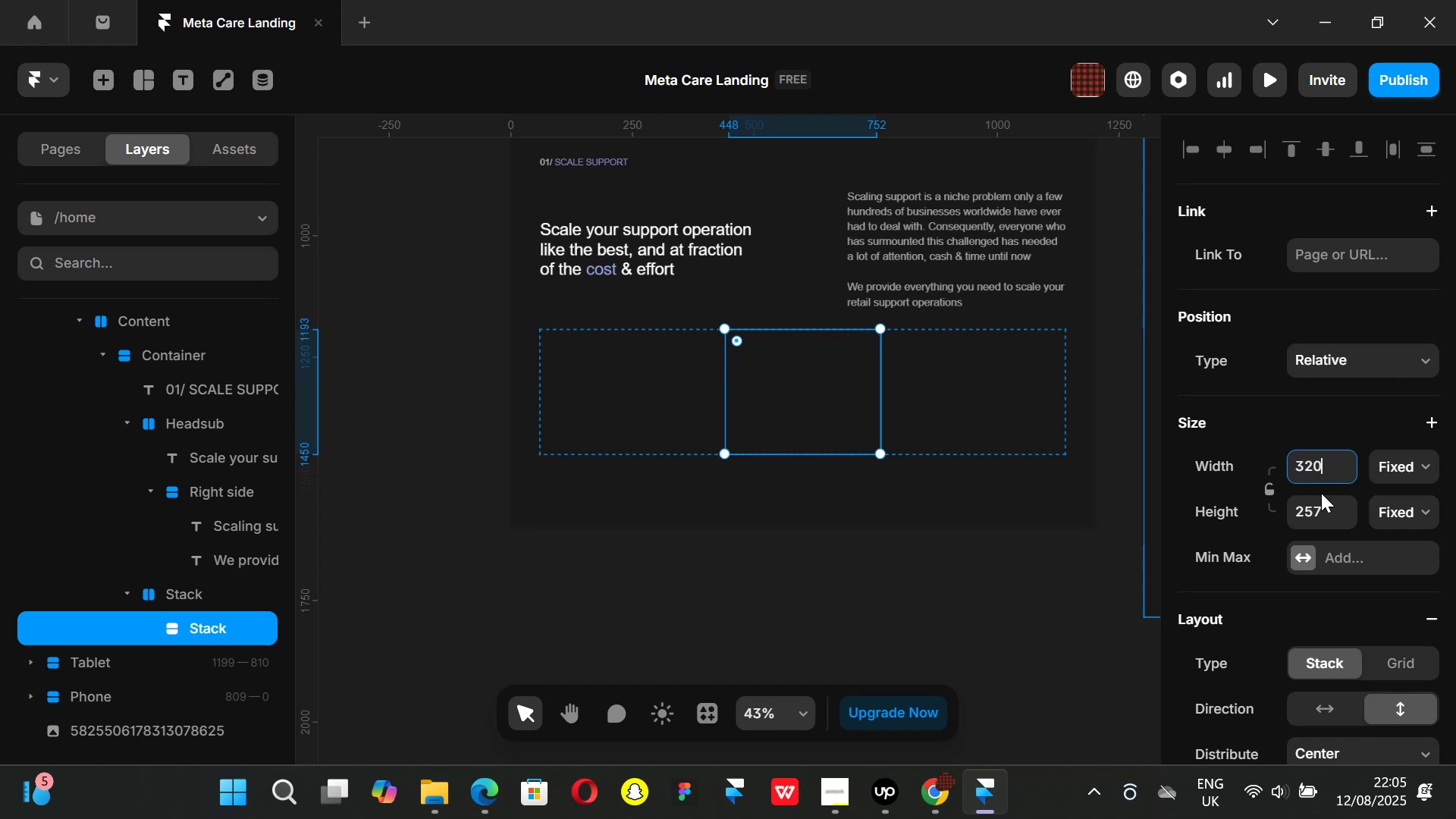 
key(Control+ControlLeft)
 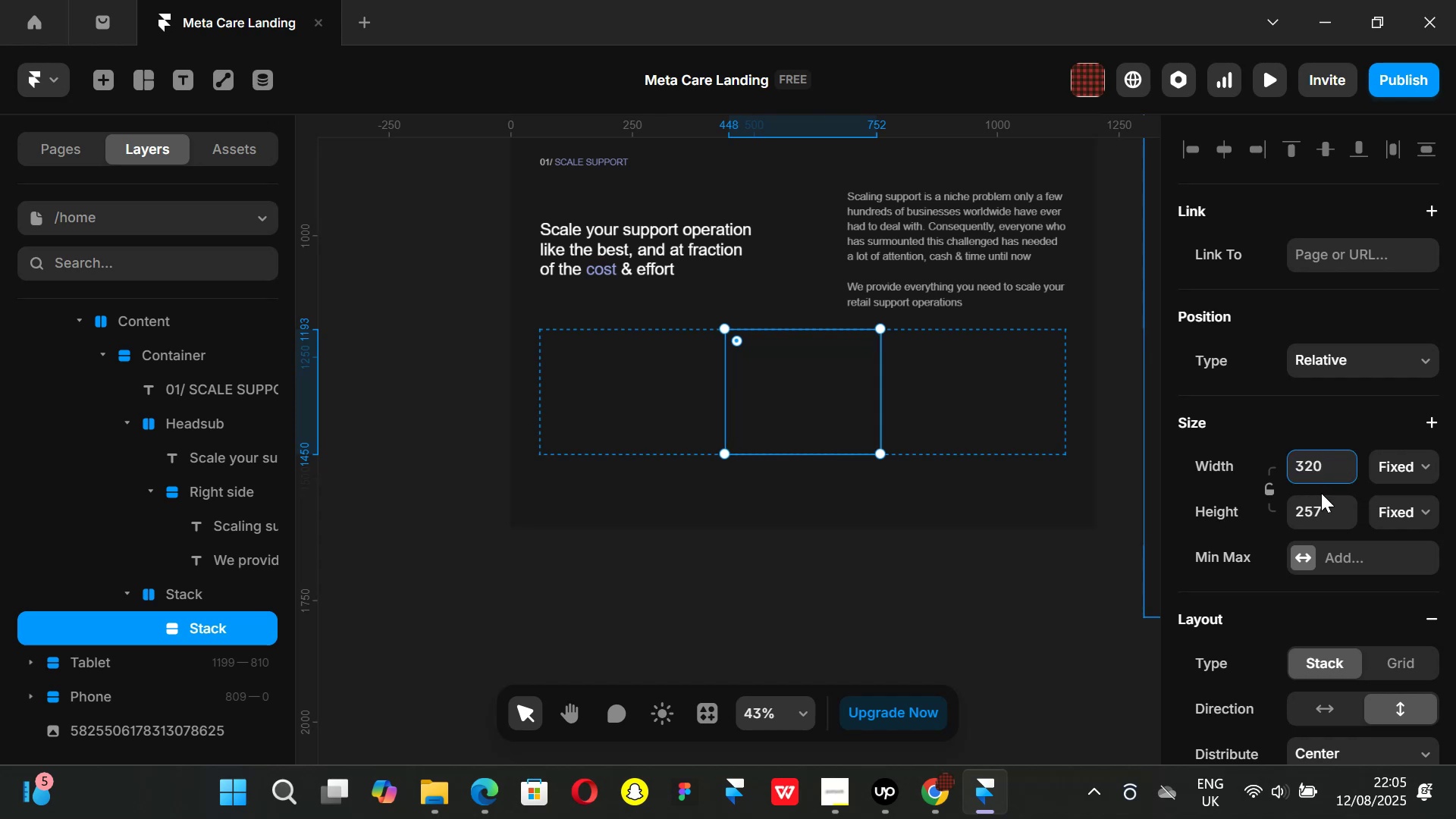 
key(Control+D)
 